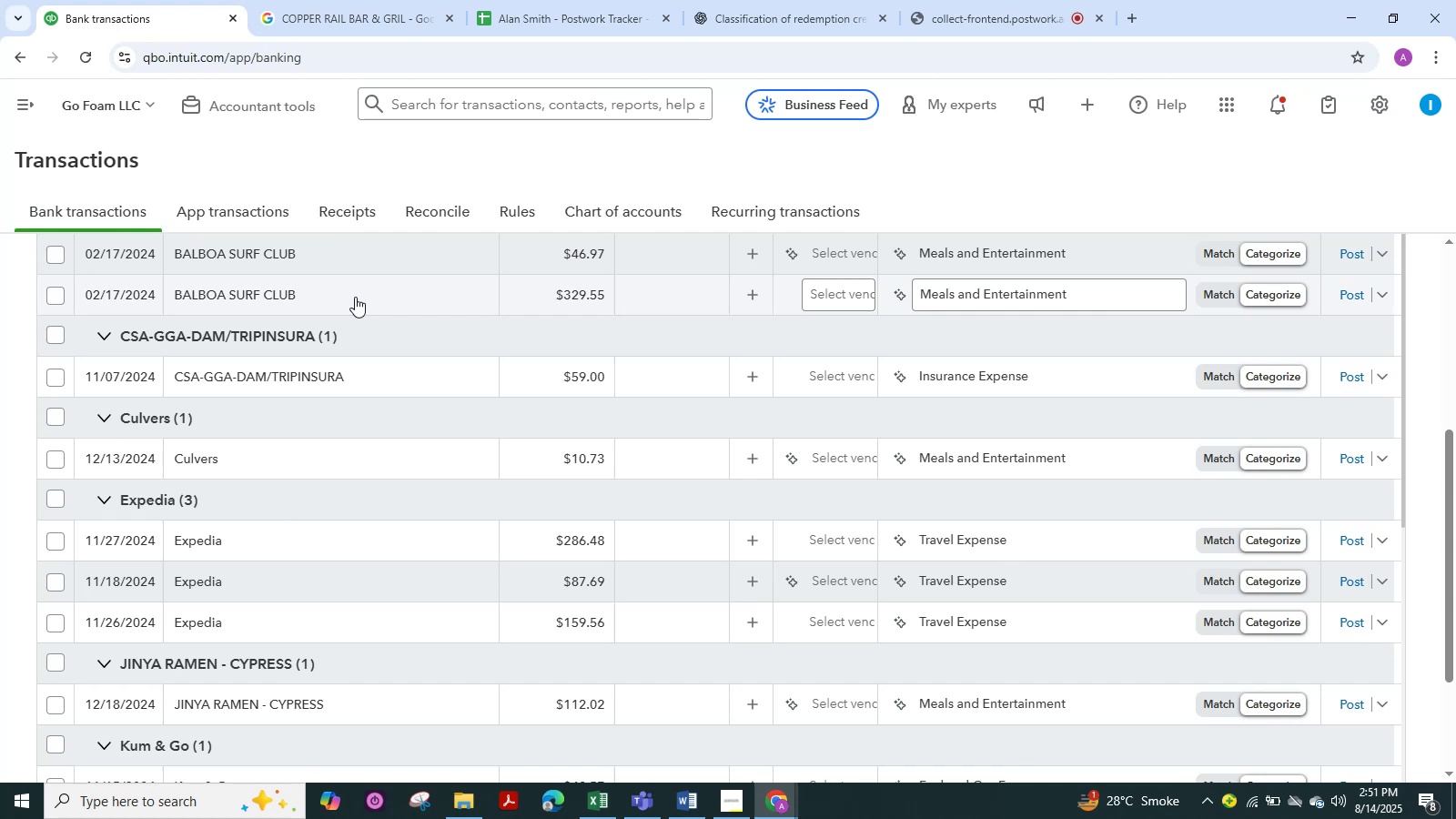 
wait(20.82)
 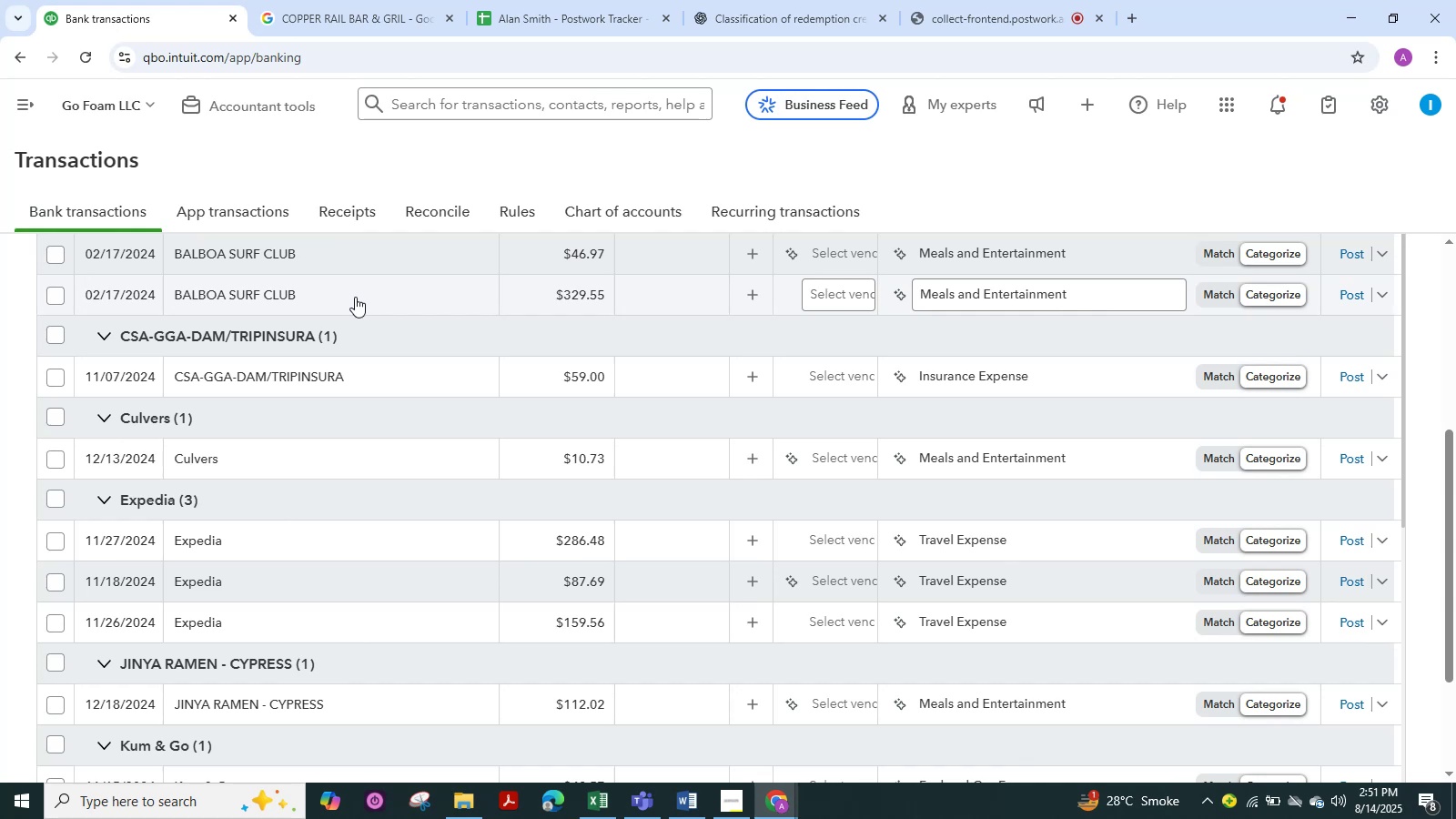 
mouse_move([173, 559])
 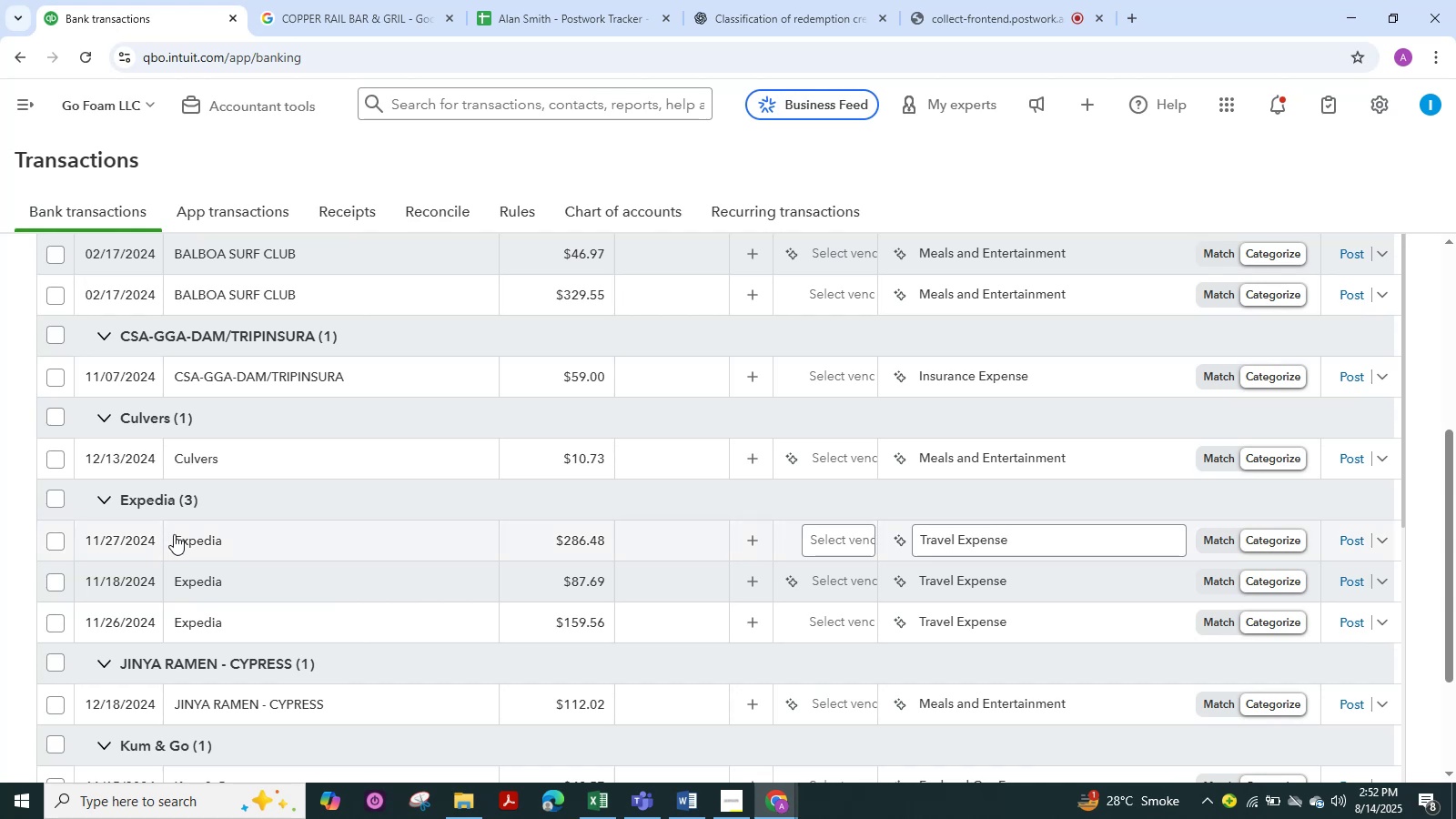 
wait(6.24)
 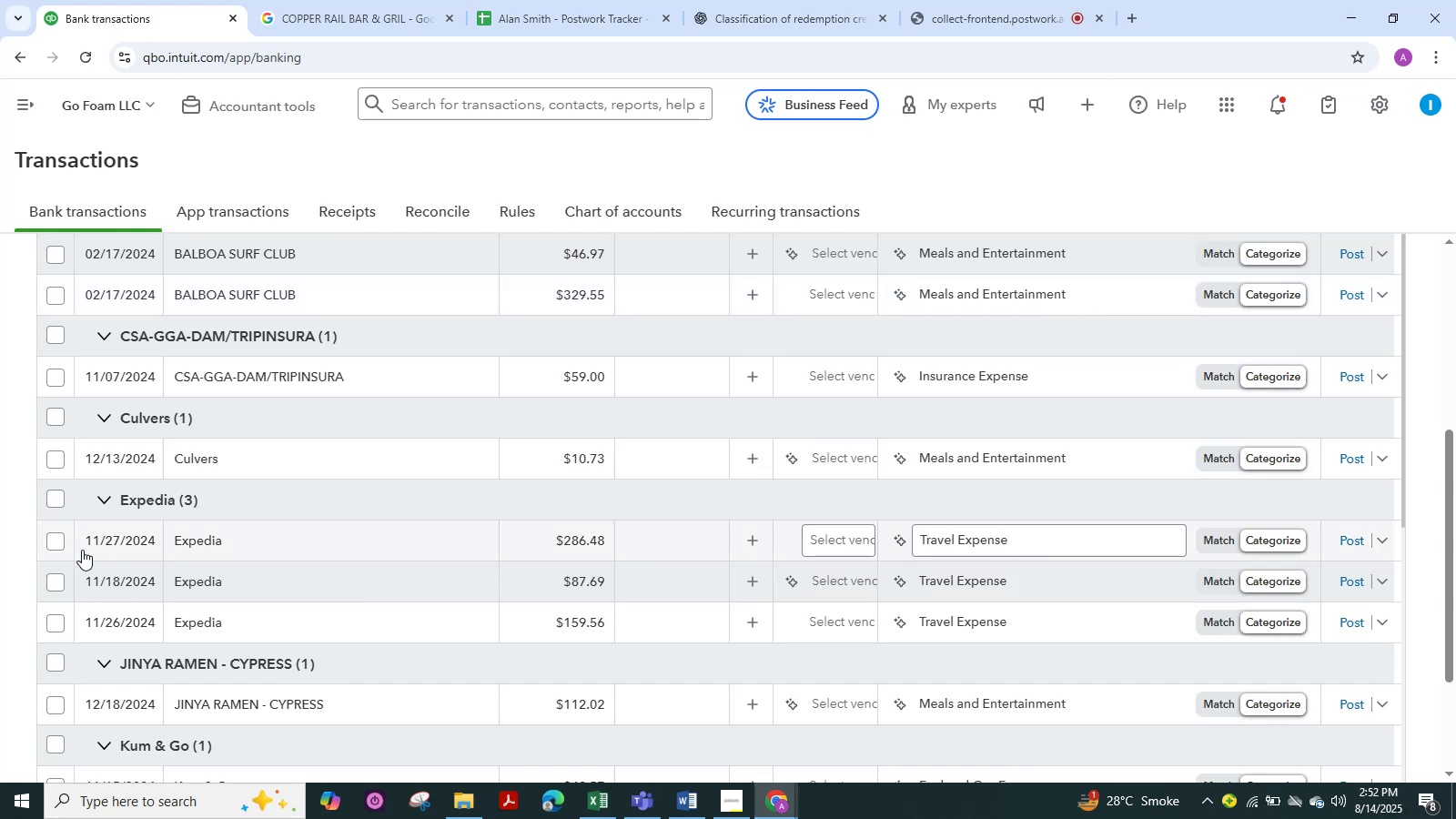 
left_click([188, 542])
 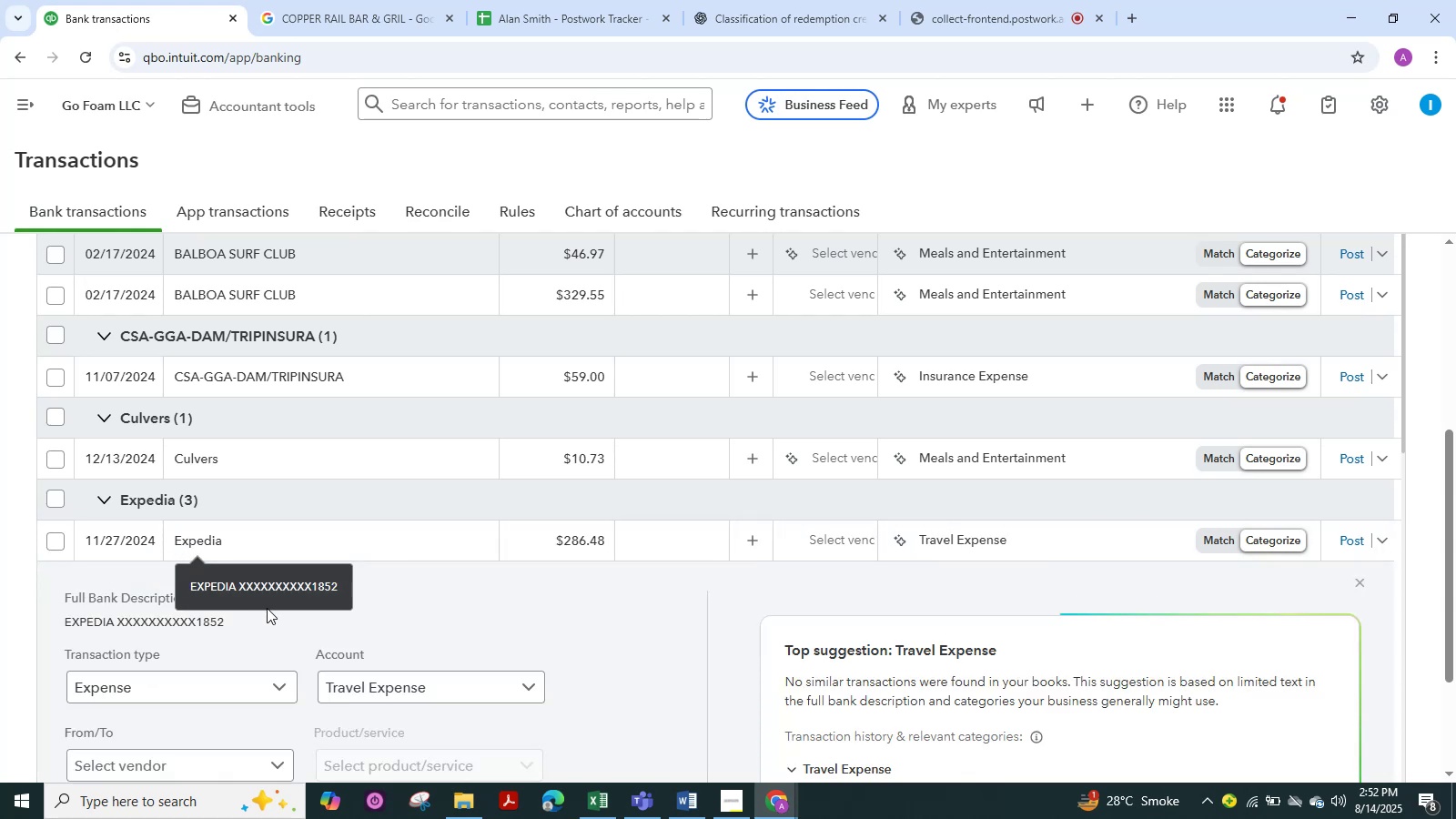 
scroll: coordinate [279, 698], scroll_direction: down, amount: 2.0
 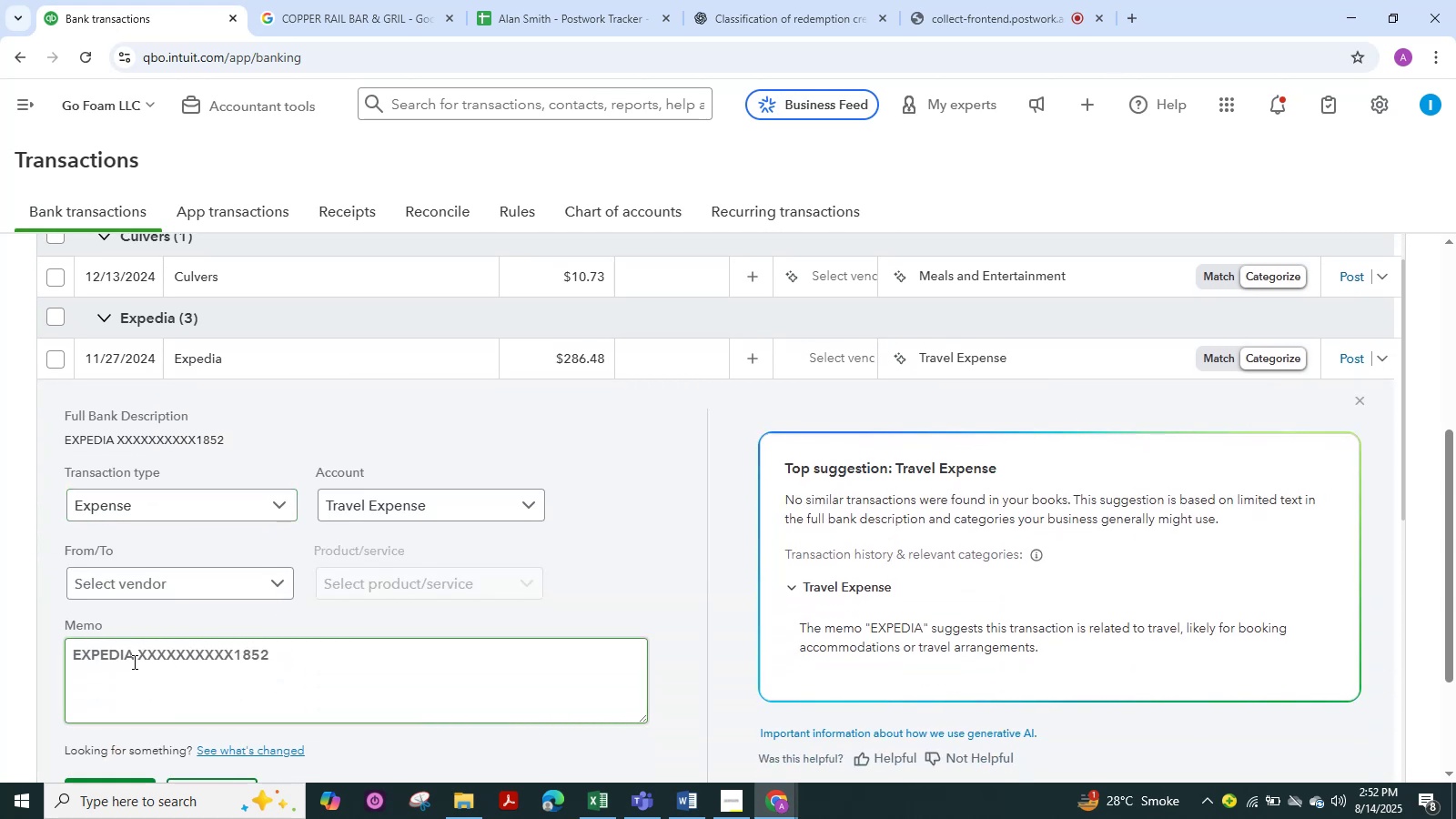 
left_click_drag(start_coordinate=[135, 656], to_coordinate=[29, 654])
 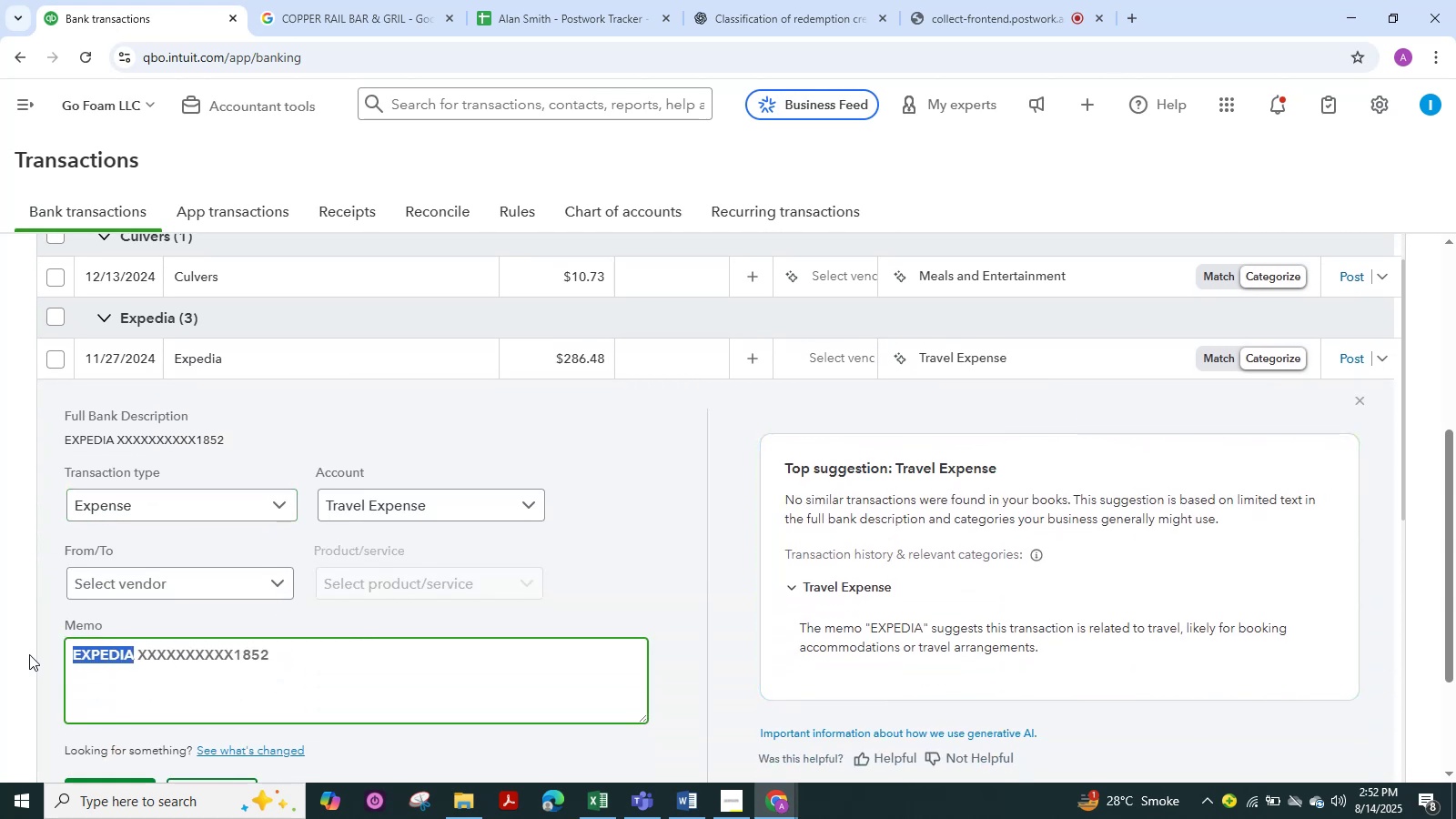 
key(Control+C)
 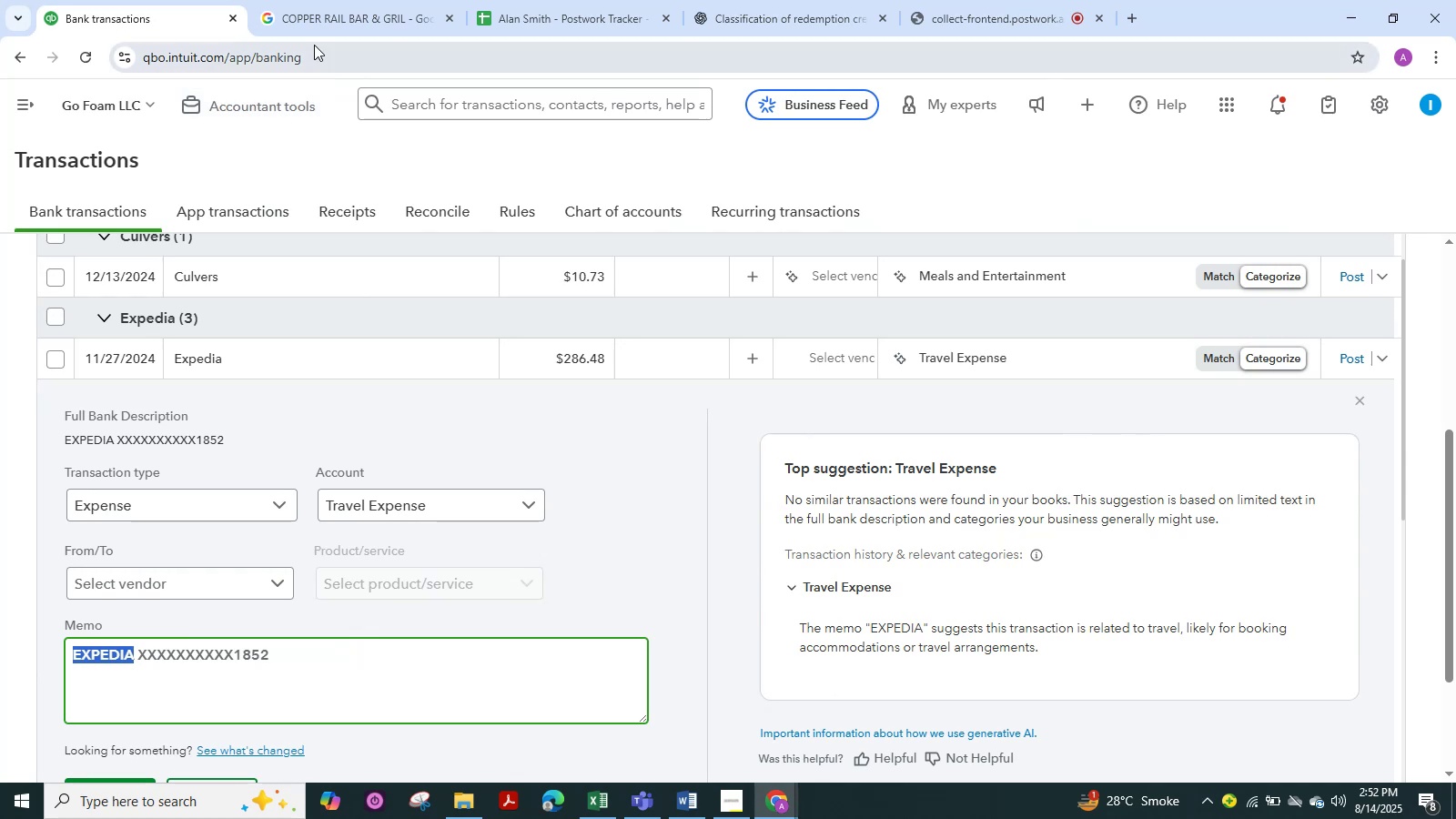 
left_click([385, 4])
 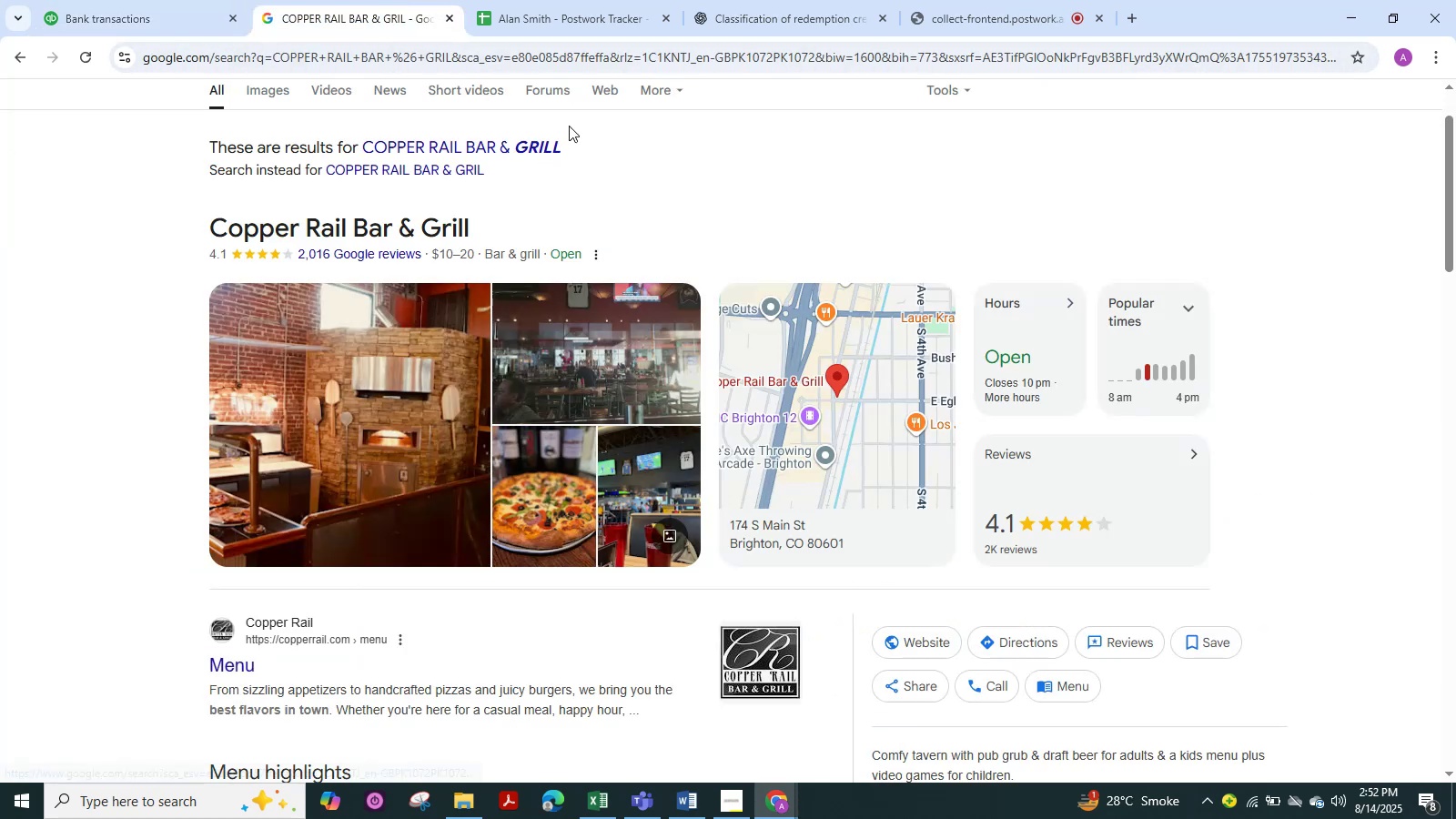 
scroll: coordinate [522, 203], scroll_direction: up, amount: 3.0
 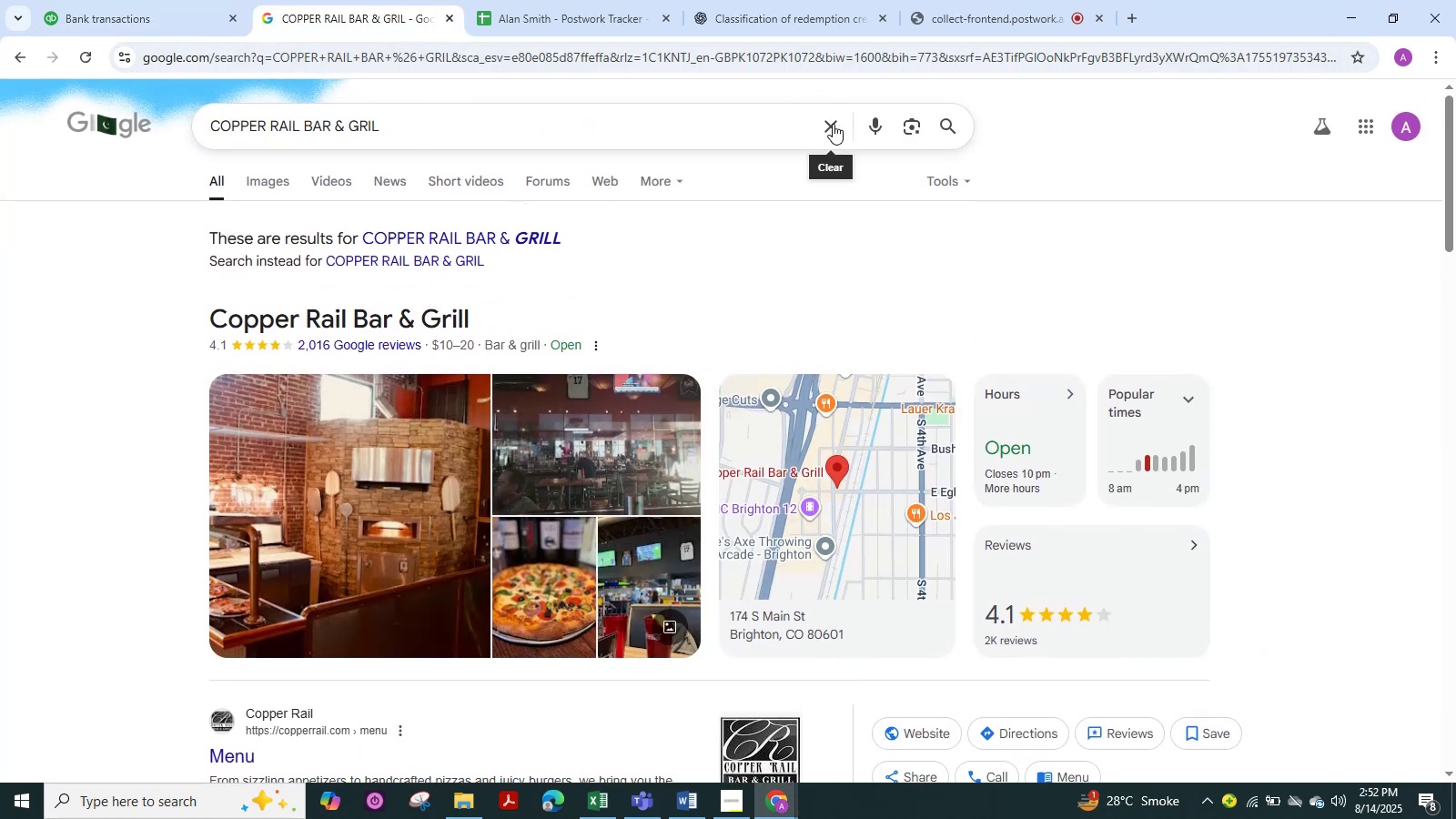 
double_click([770, 126])
 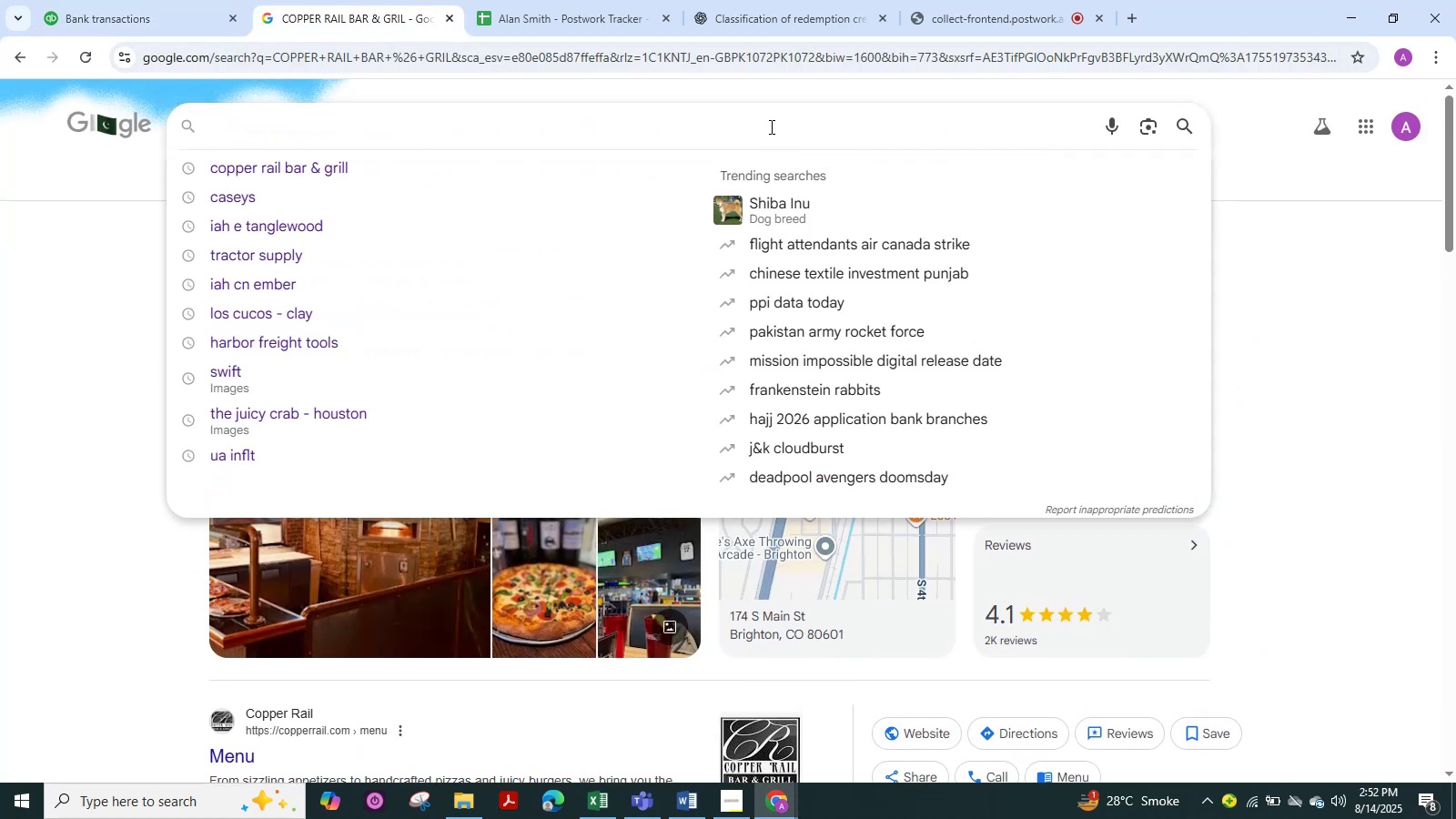 
key(Control+V)
 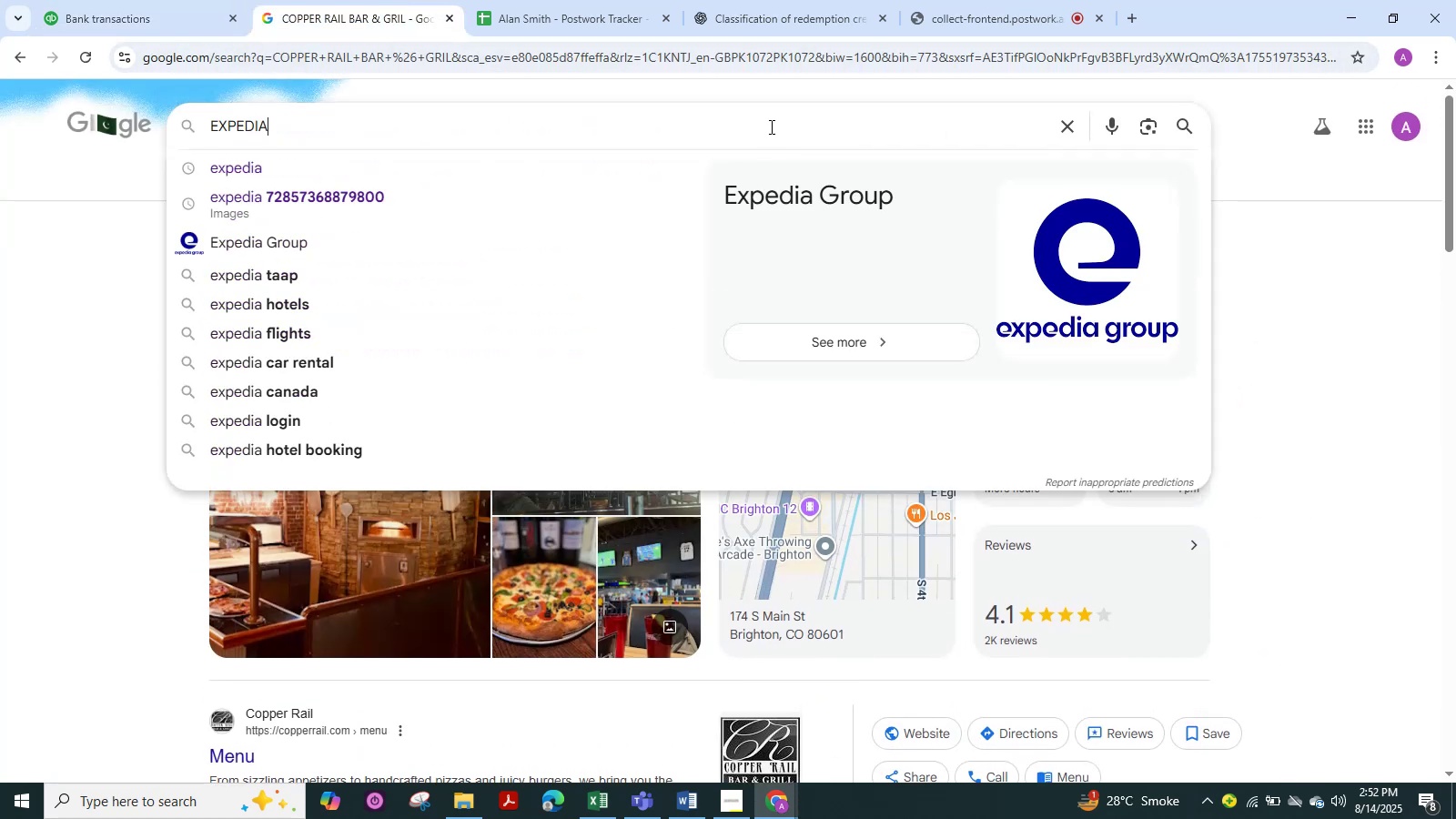 
key(NumpadEnter)
 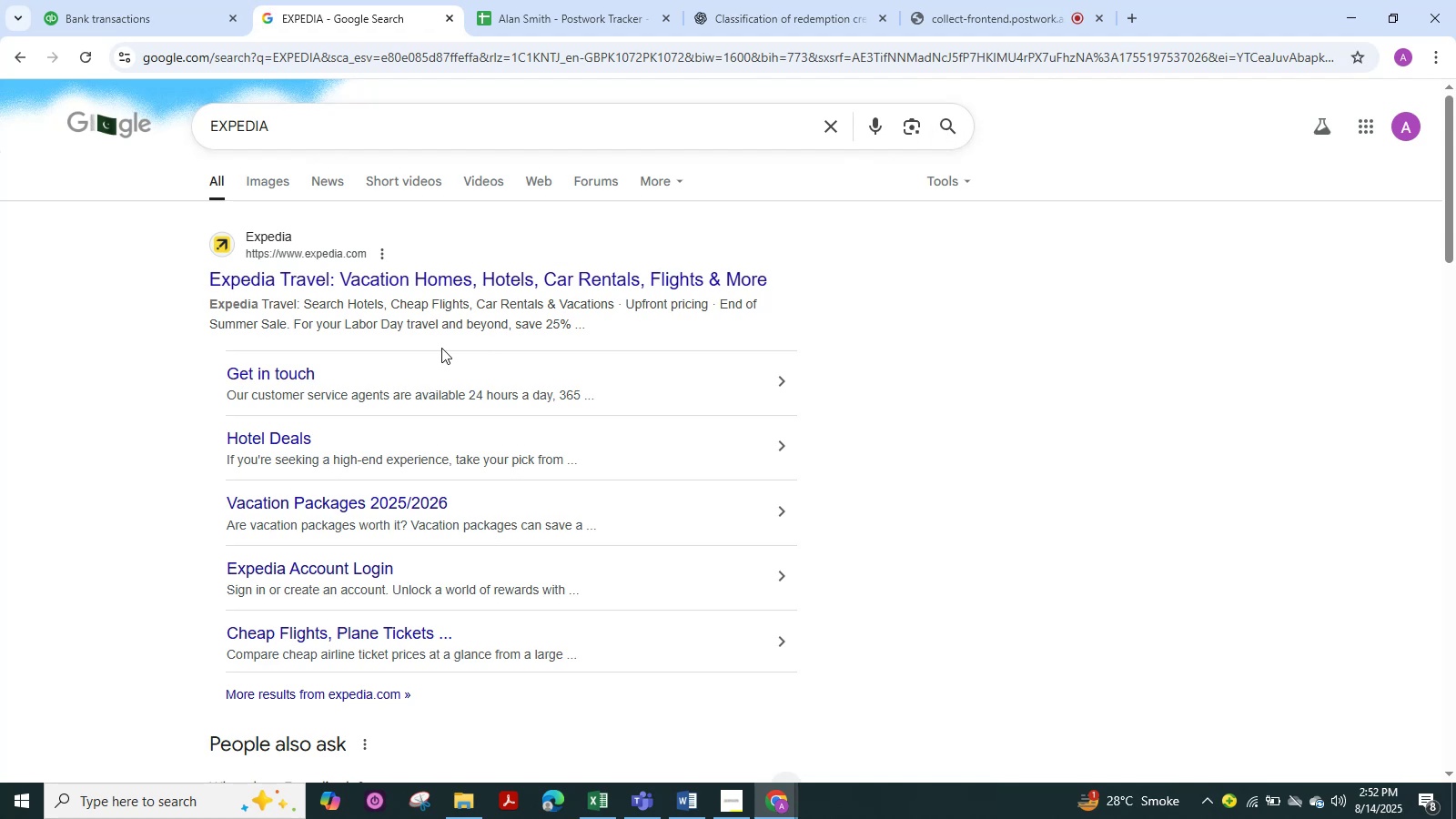 
wait(24.48)
 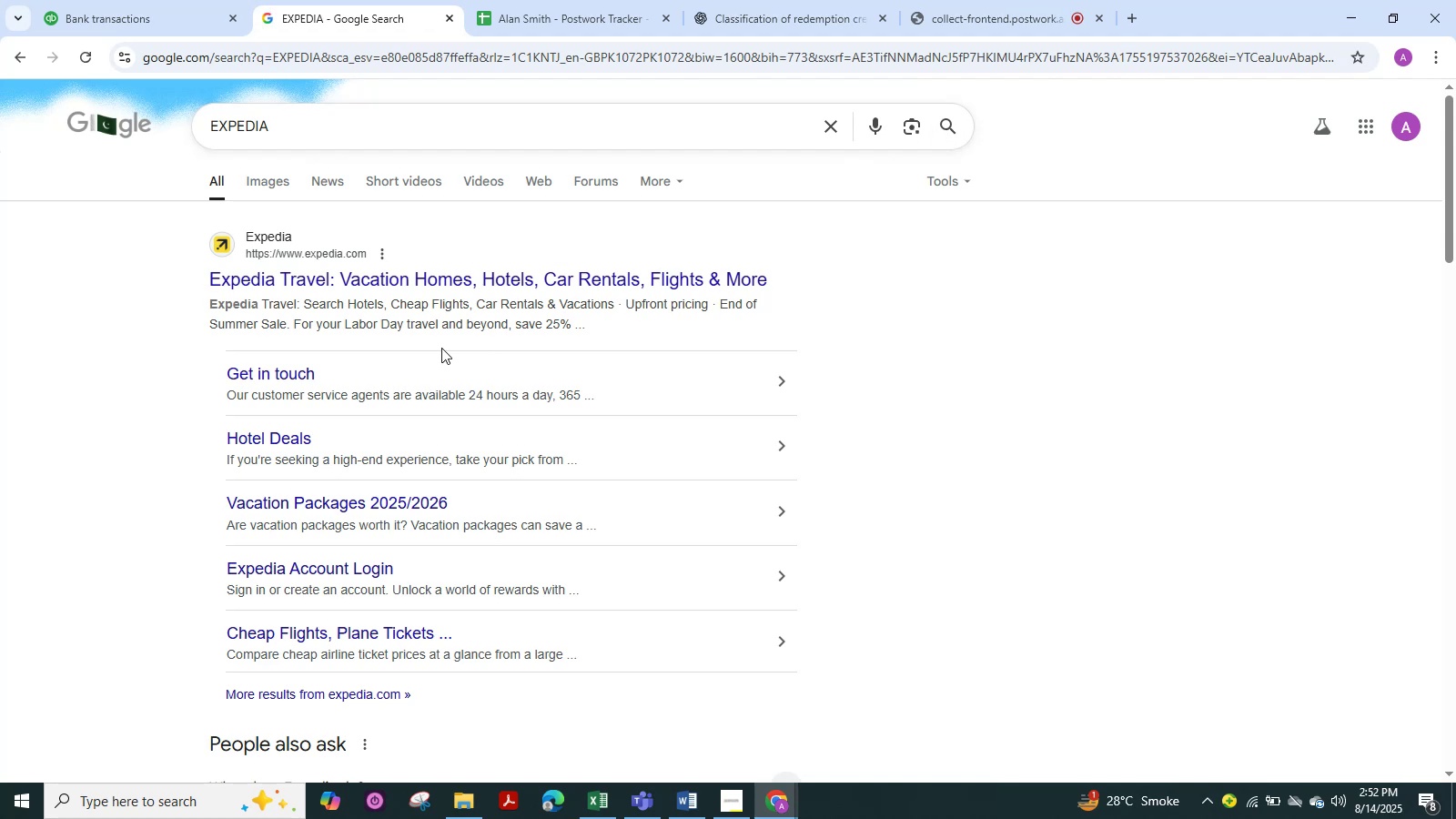 
left_click_drag(start_coordinate=[288, 128], to_coordinate=[186, 124])
 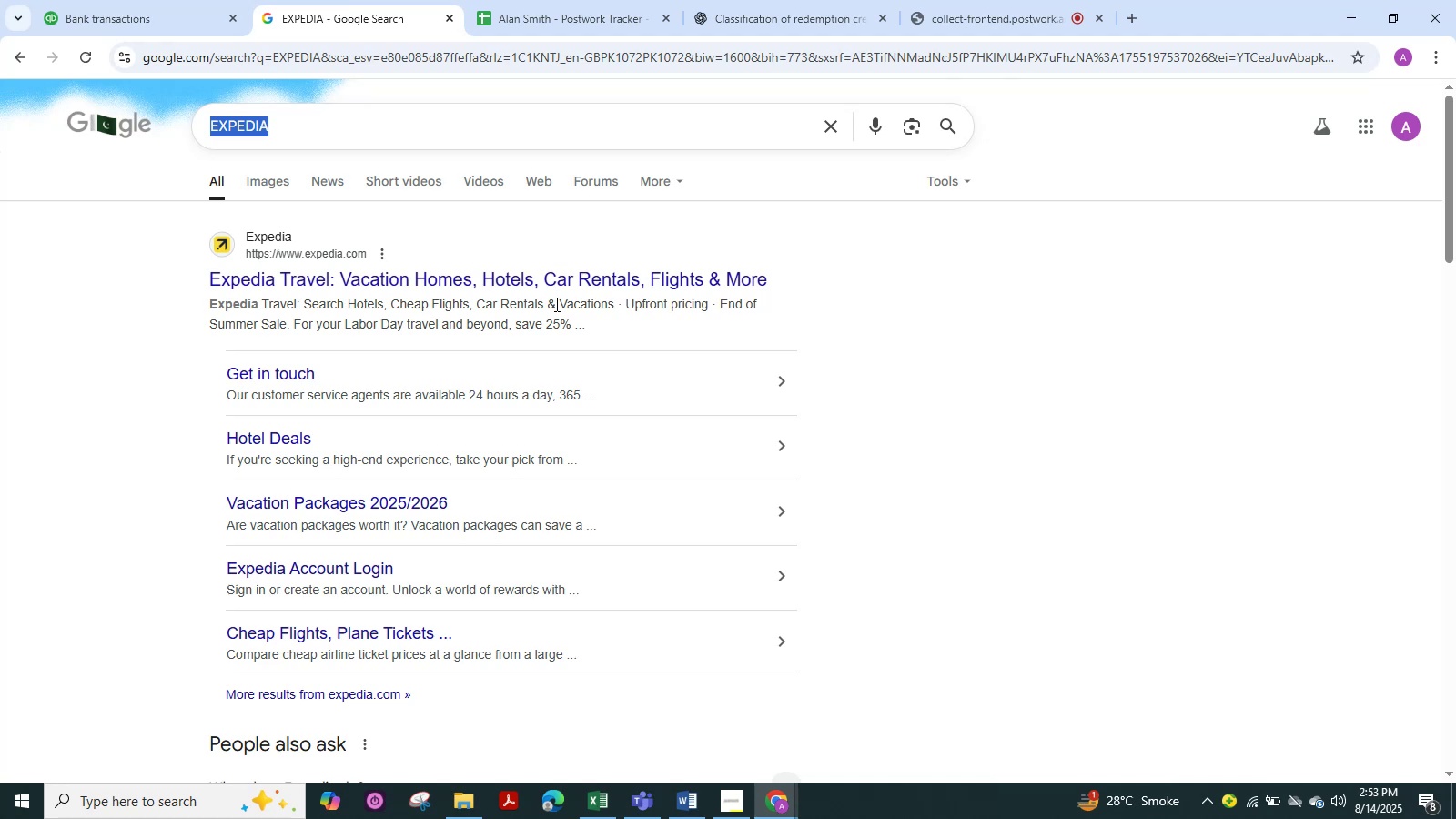 
wait(35.82)
 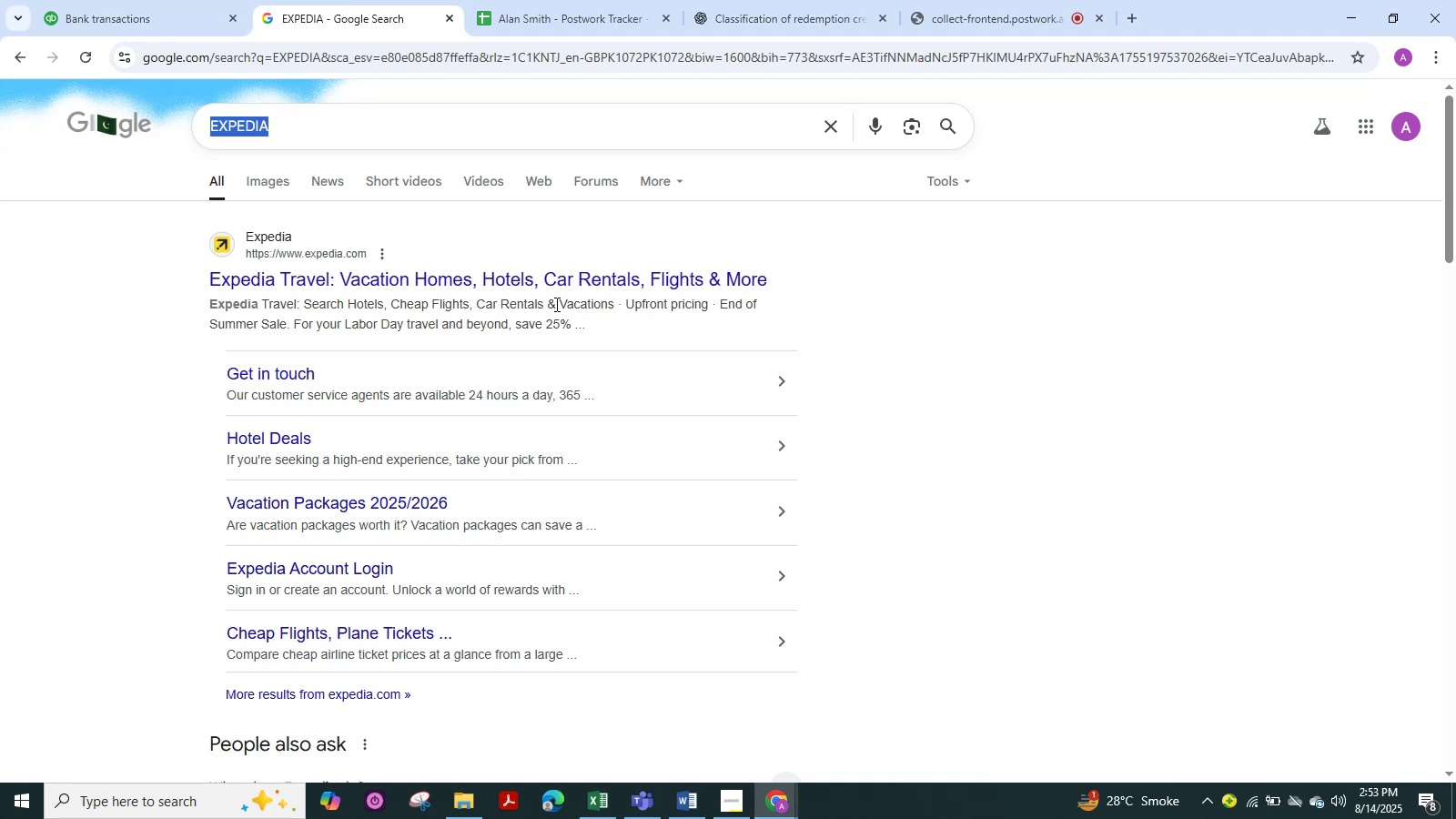 
left_click([112, 23])
 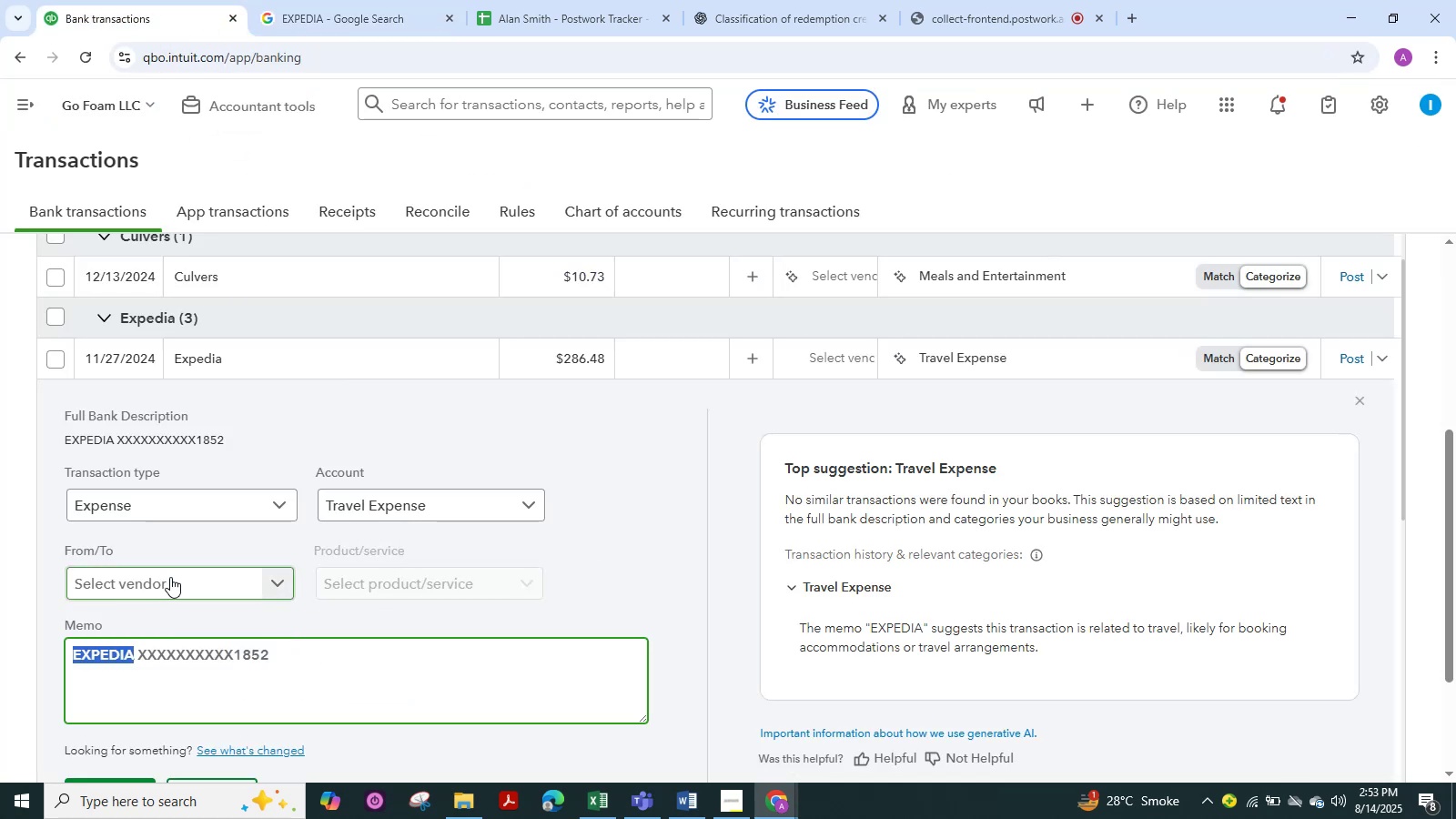 
left_click([171, 579])
 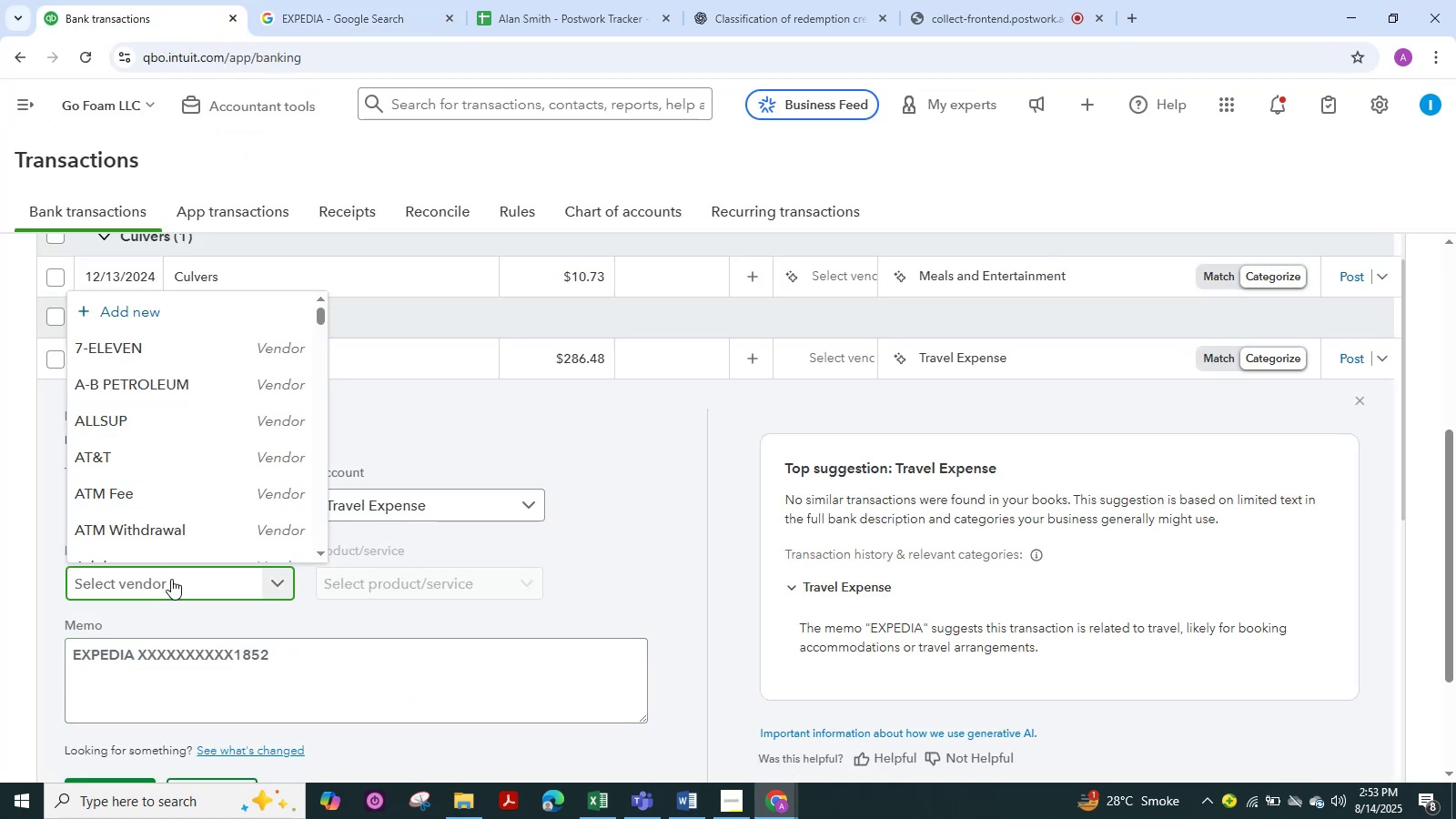 
key(Control+V)
 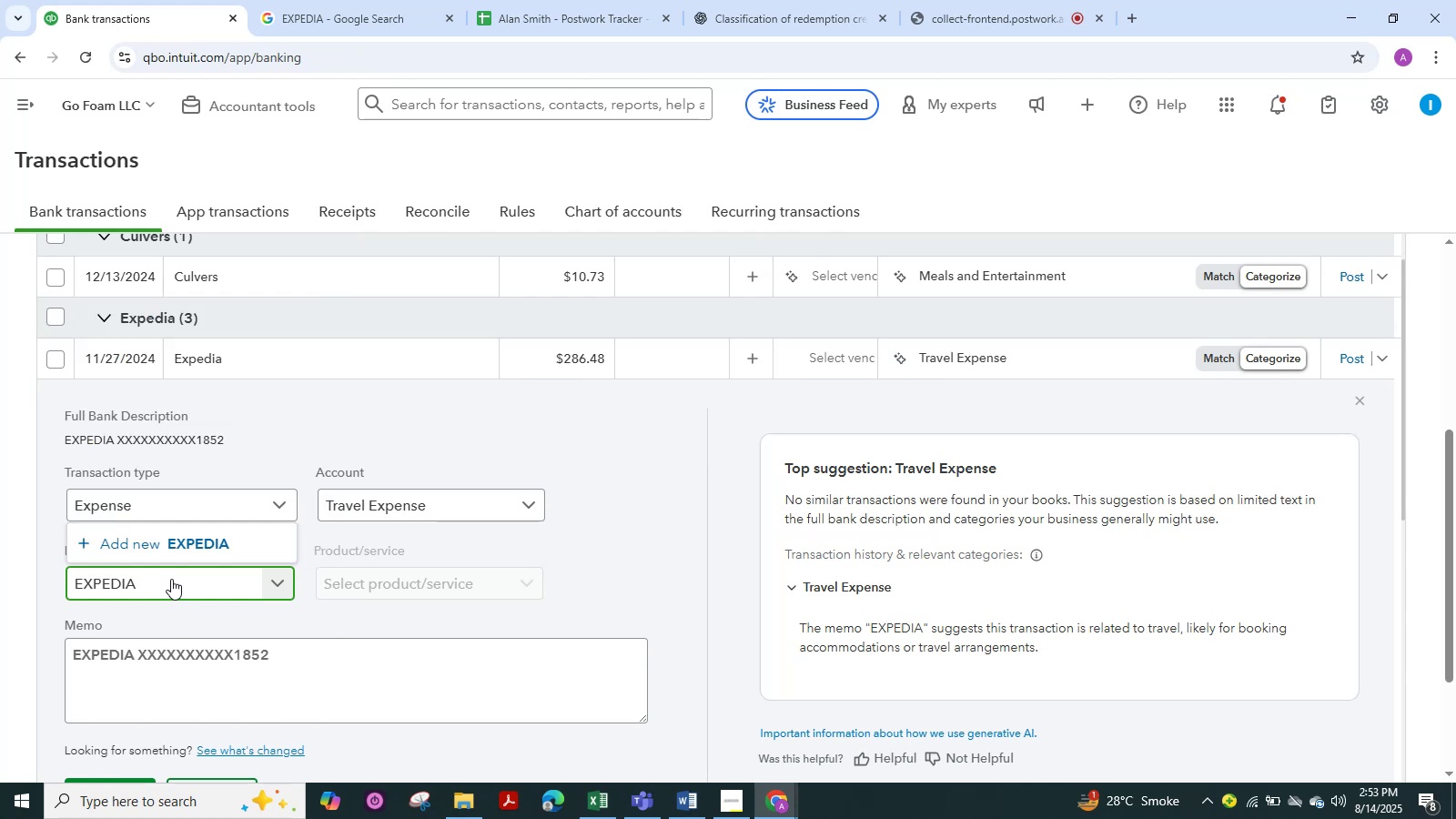 
key(NumpadEnter)
 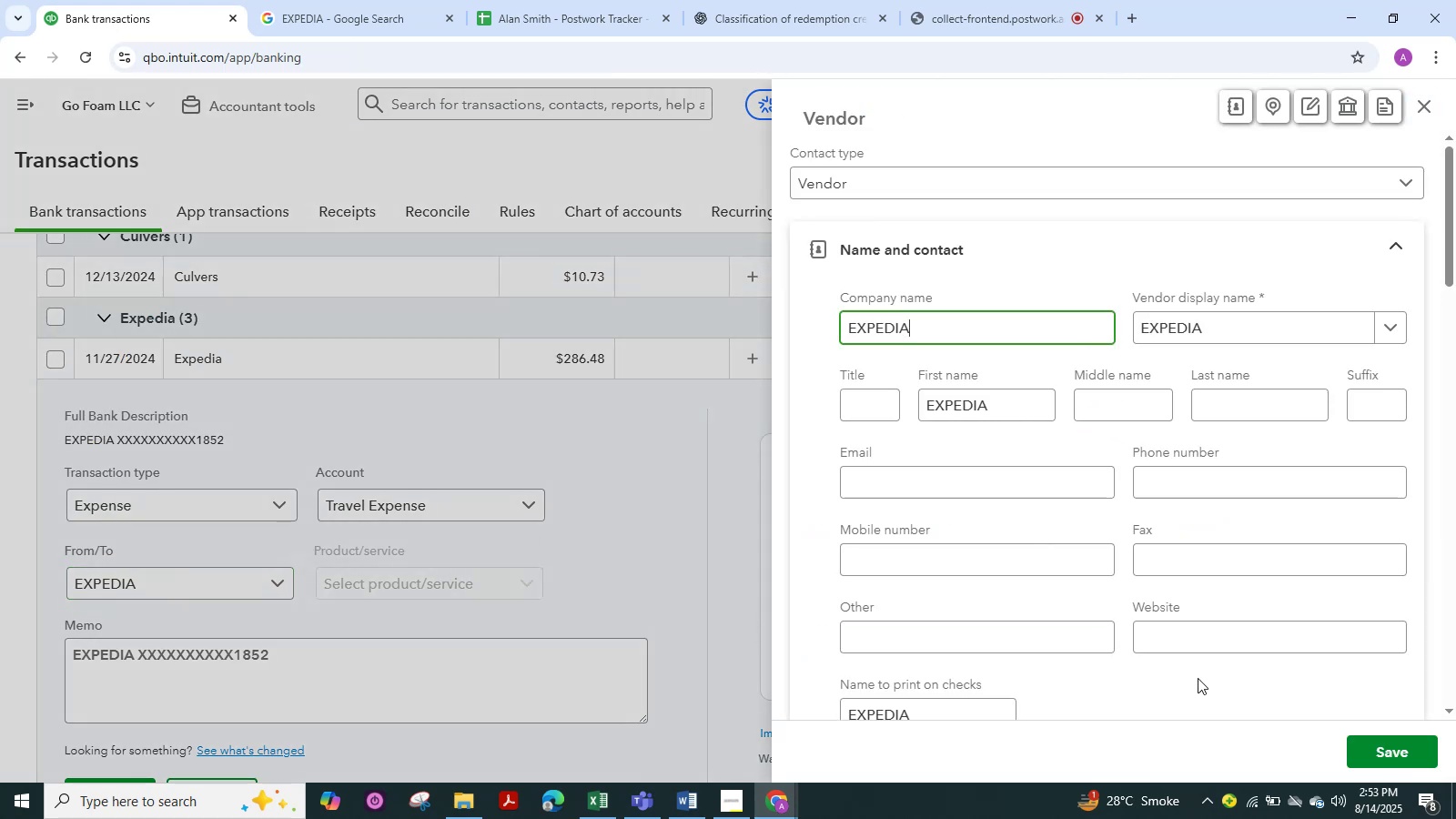 
left_click([1390, 752])
 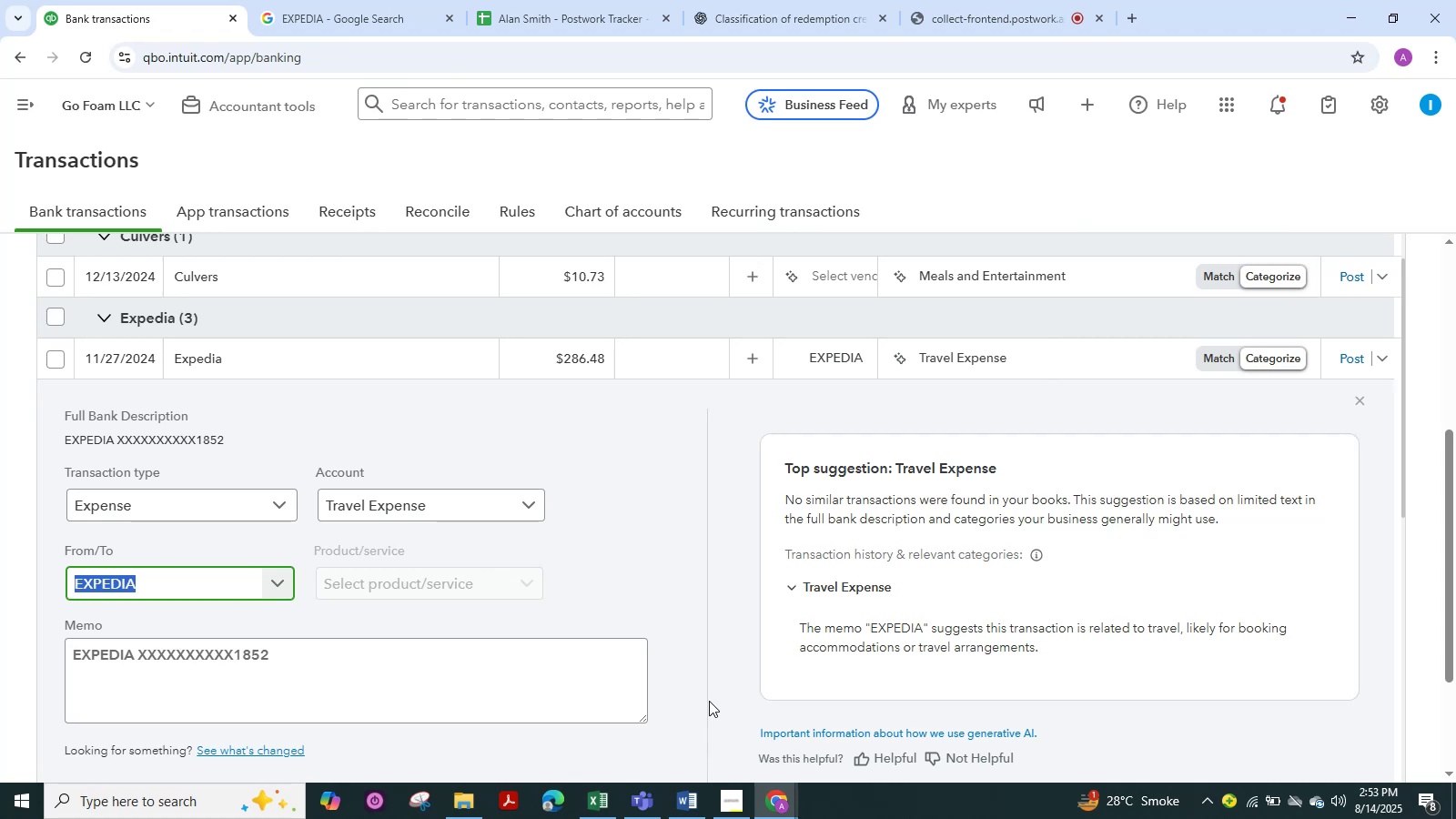 
wait(11.26)
 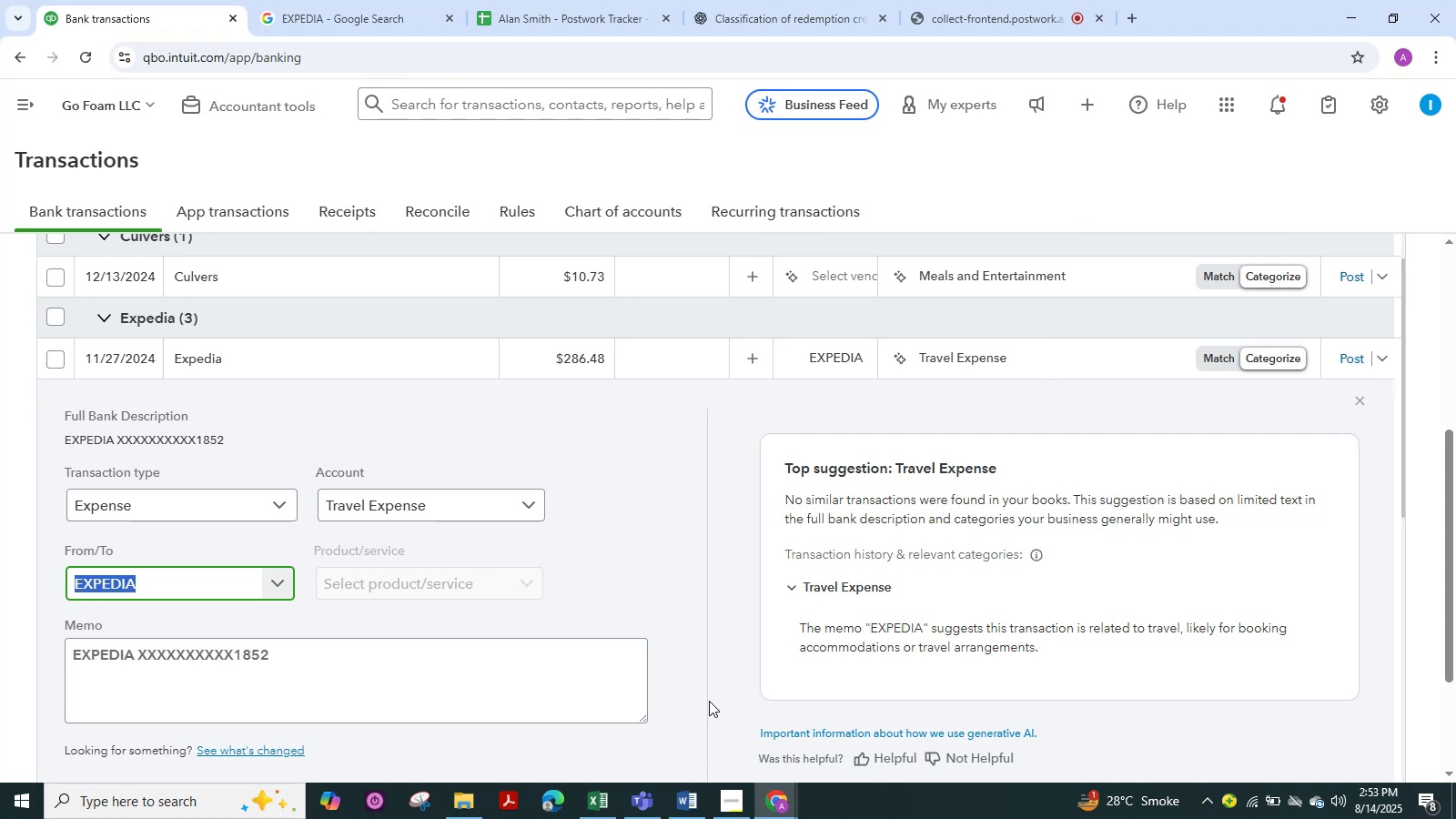 
scroll: coordinate [228, 707], scroll_direction: down, amount: 3.0
 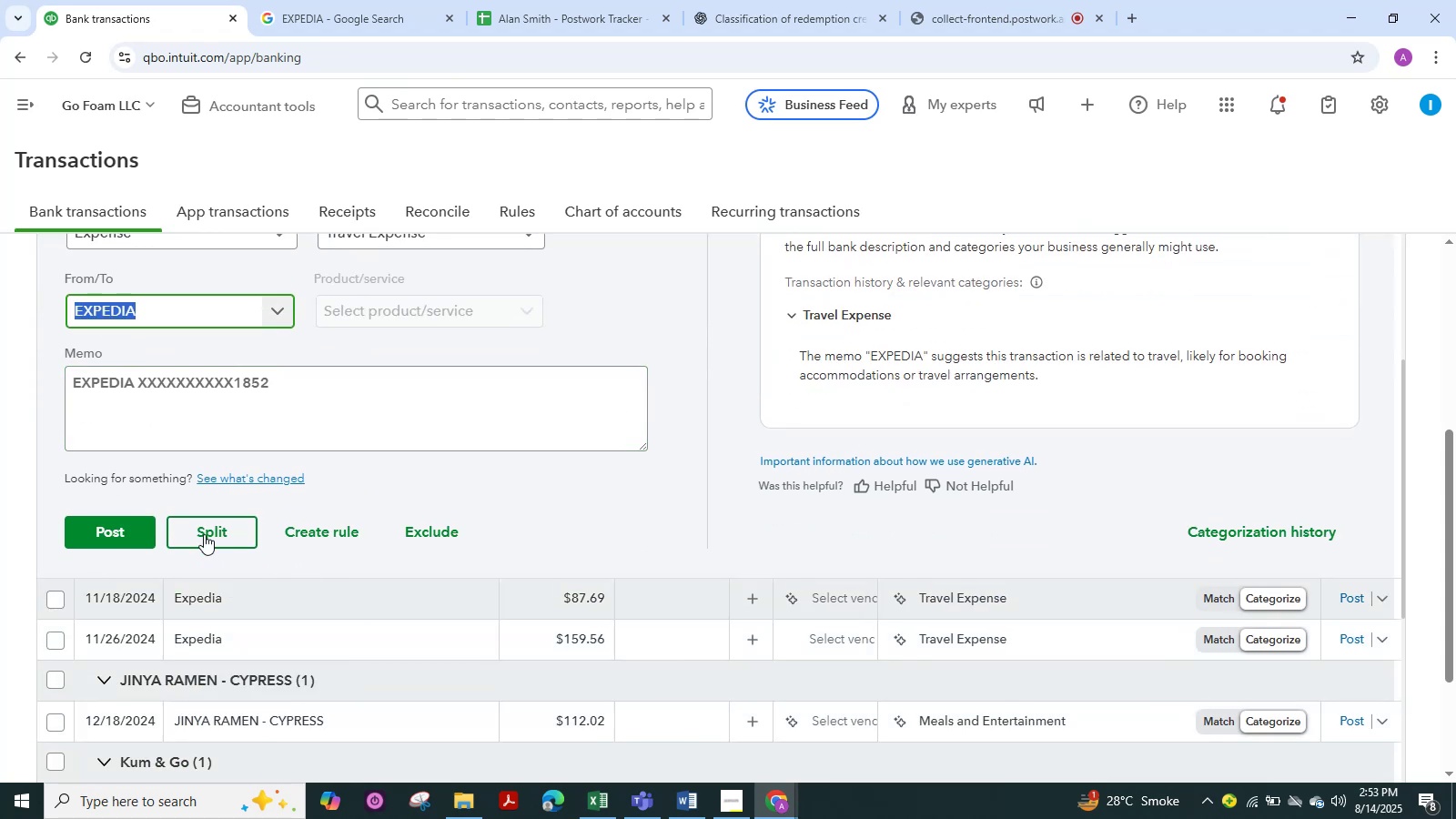 
left_click([115, 532])
 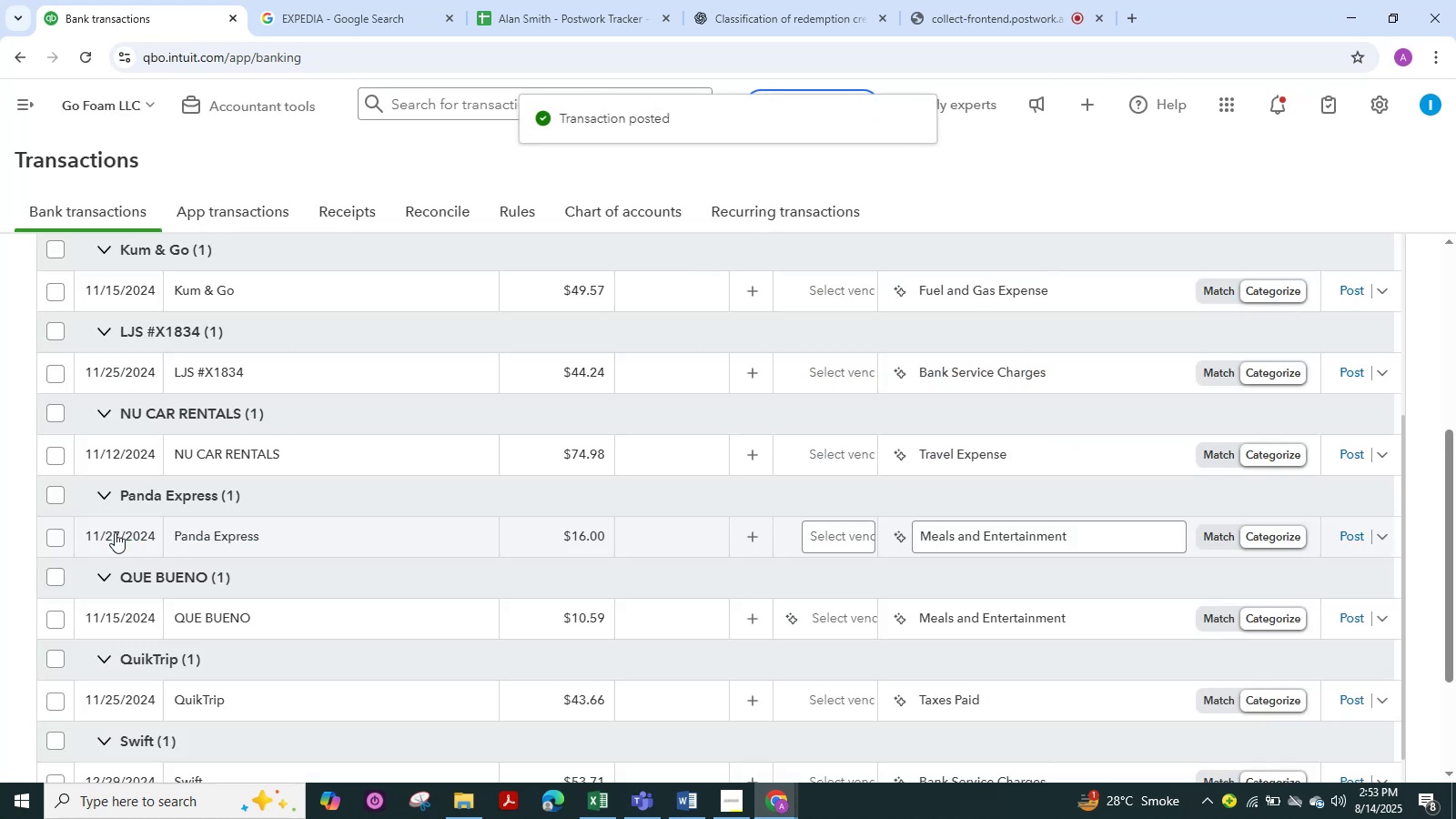 
wait(8.5)
 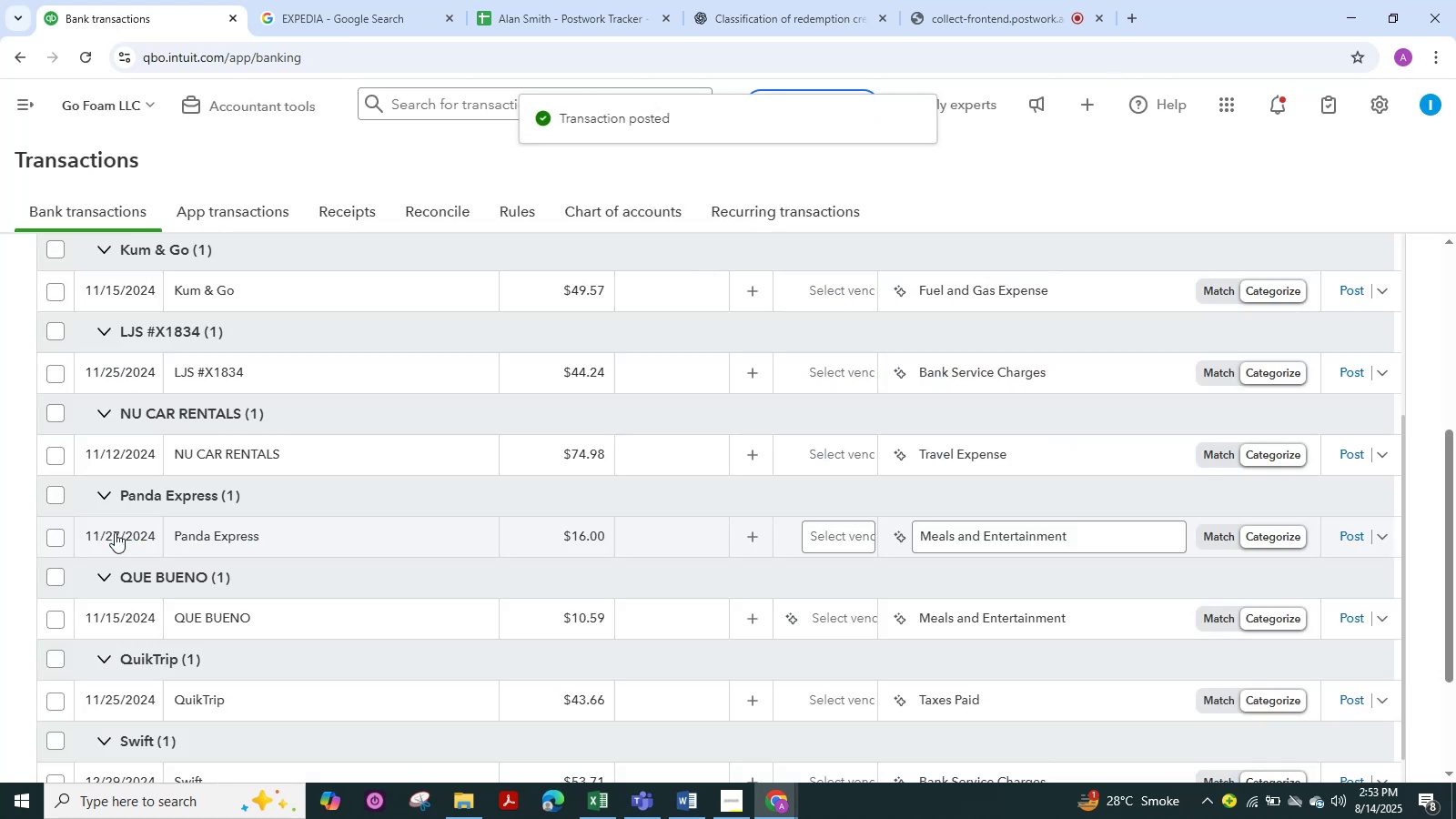 
scroll: coordinate [187, 597], scroll_direction: down, amount: 1.0
 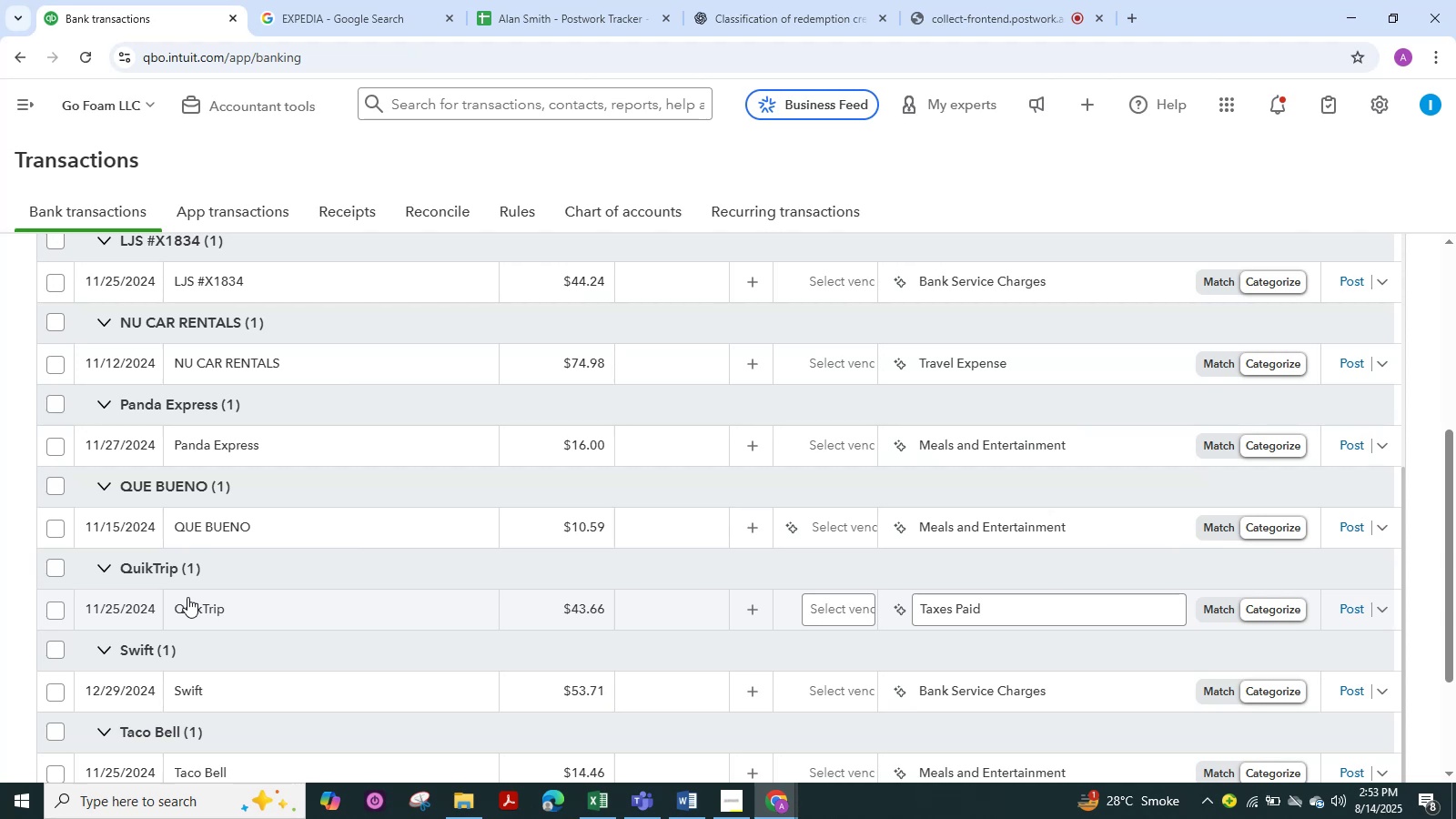 
wait(12.5)
 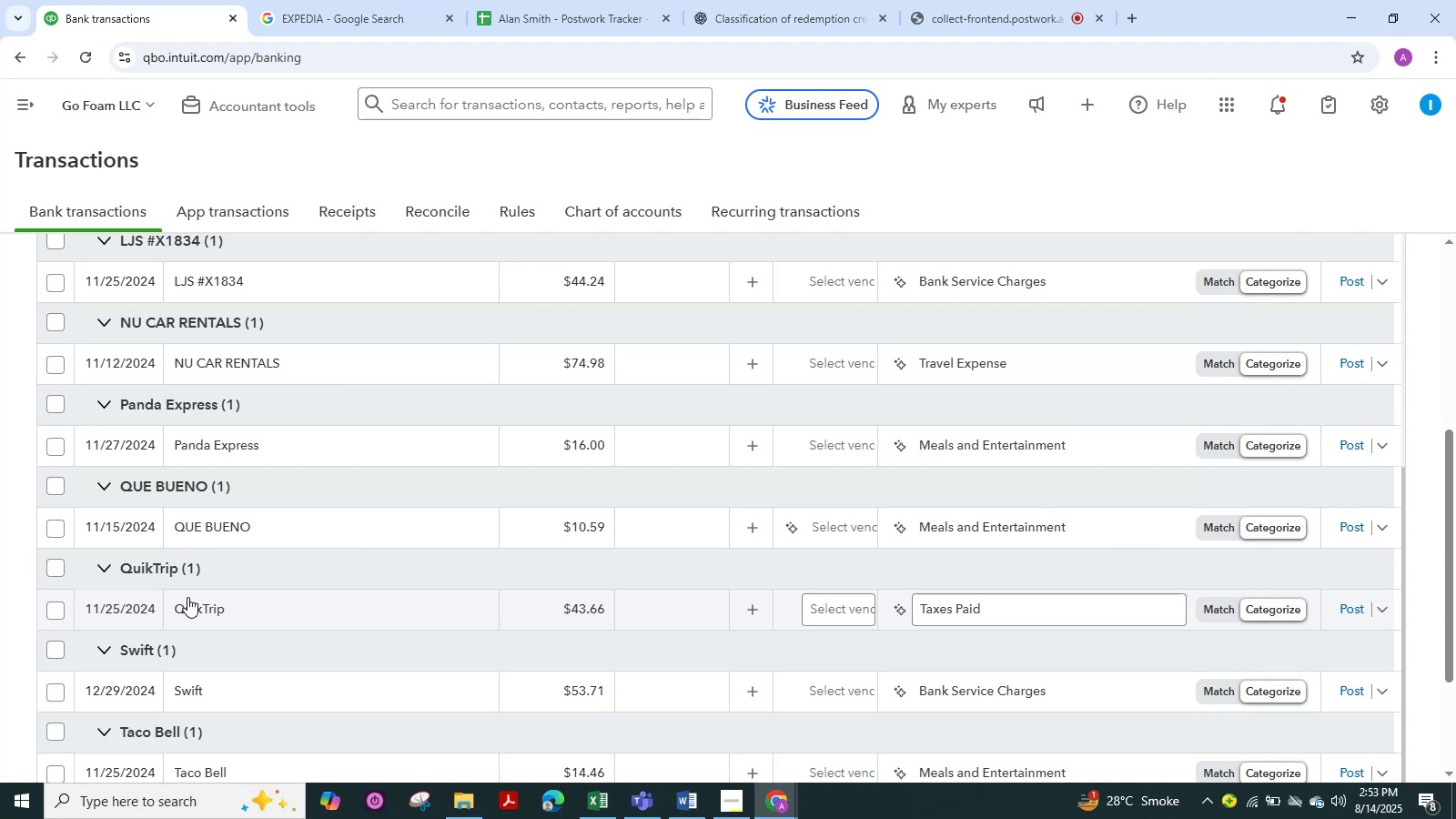 
scroll: coordinate [172, 450], scroll_direction: up, amount: 6.0
 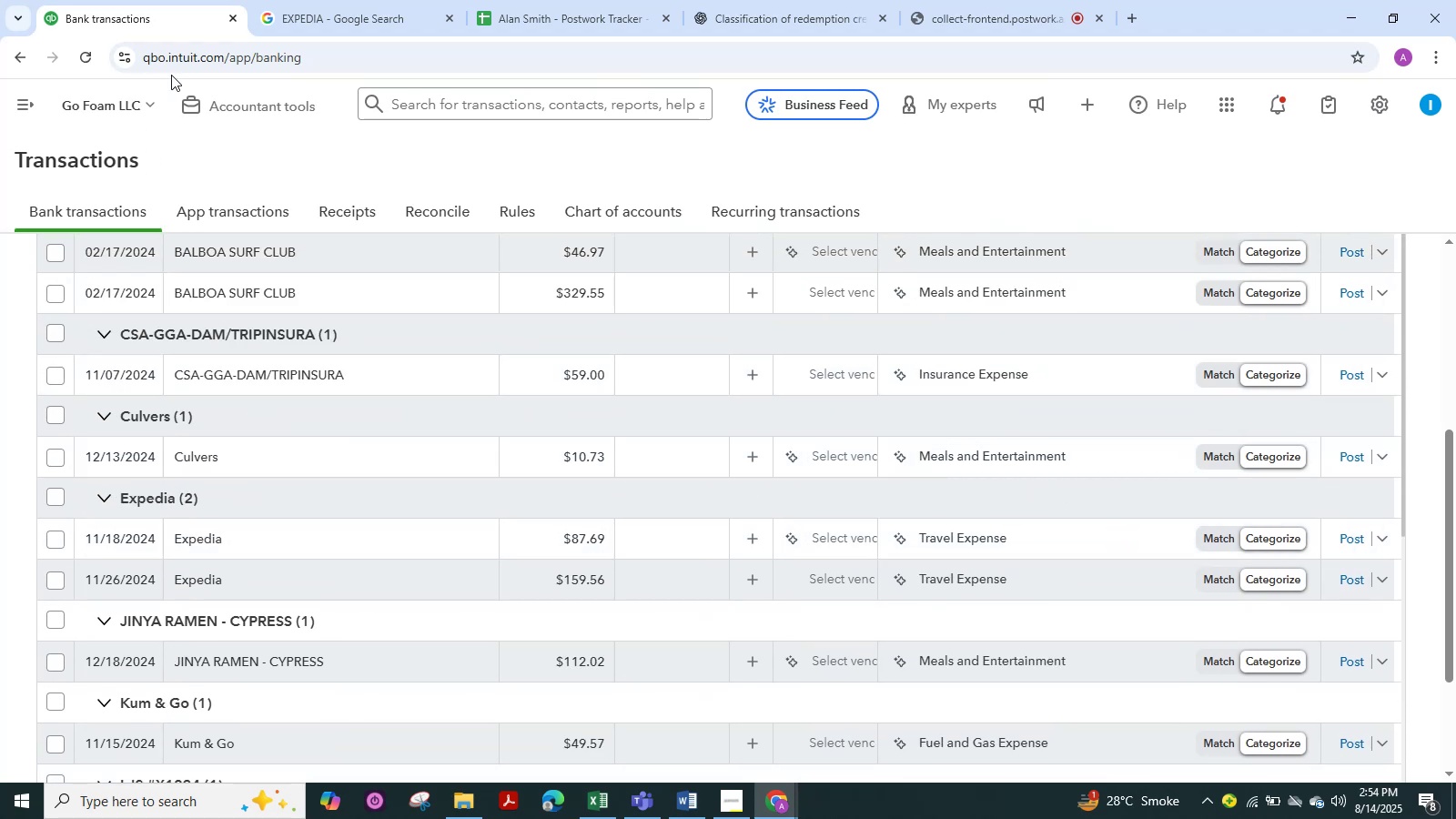 
wait(14.27)
 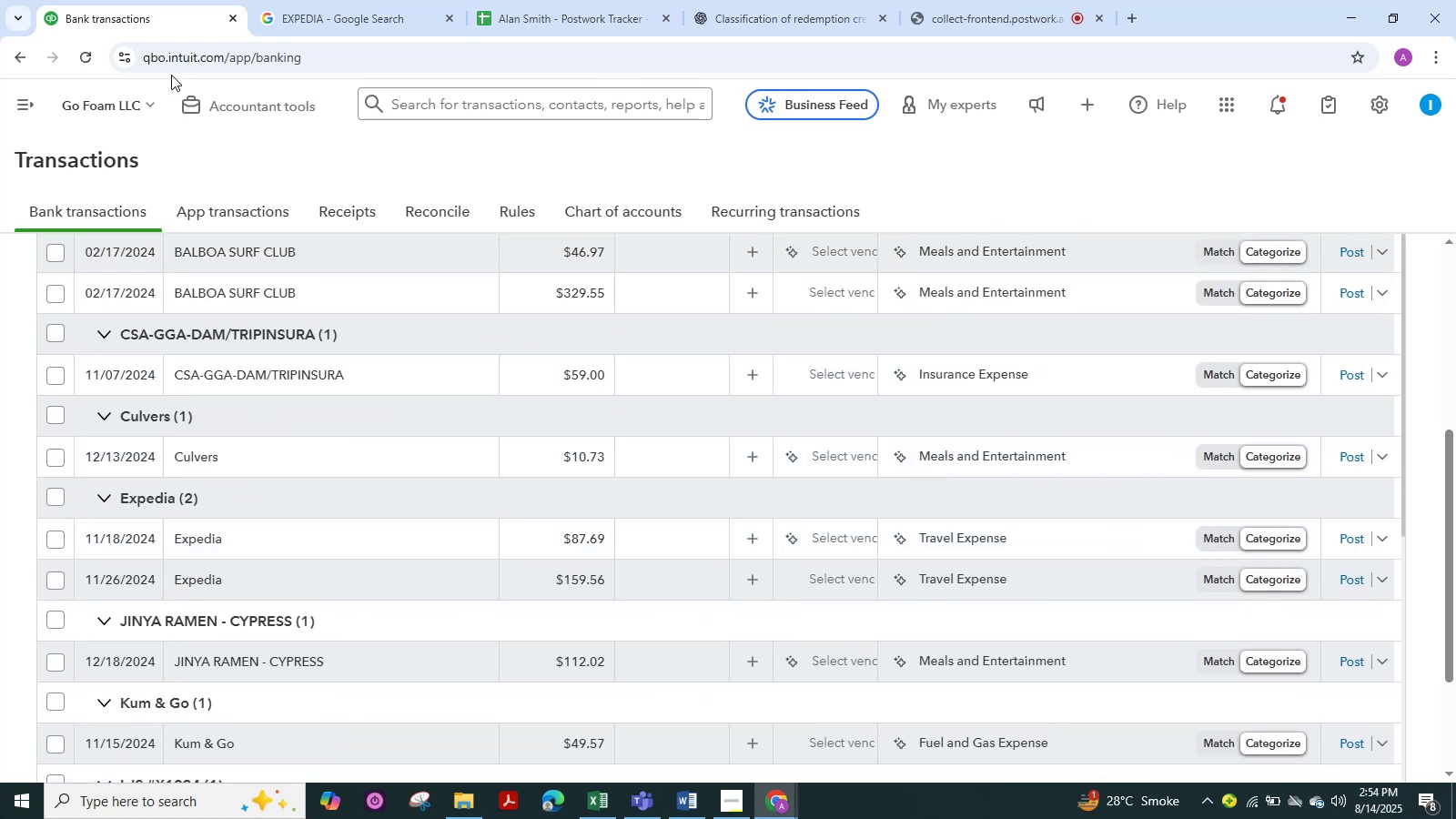 
left_click([976, 1])
 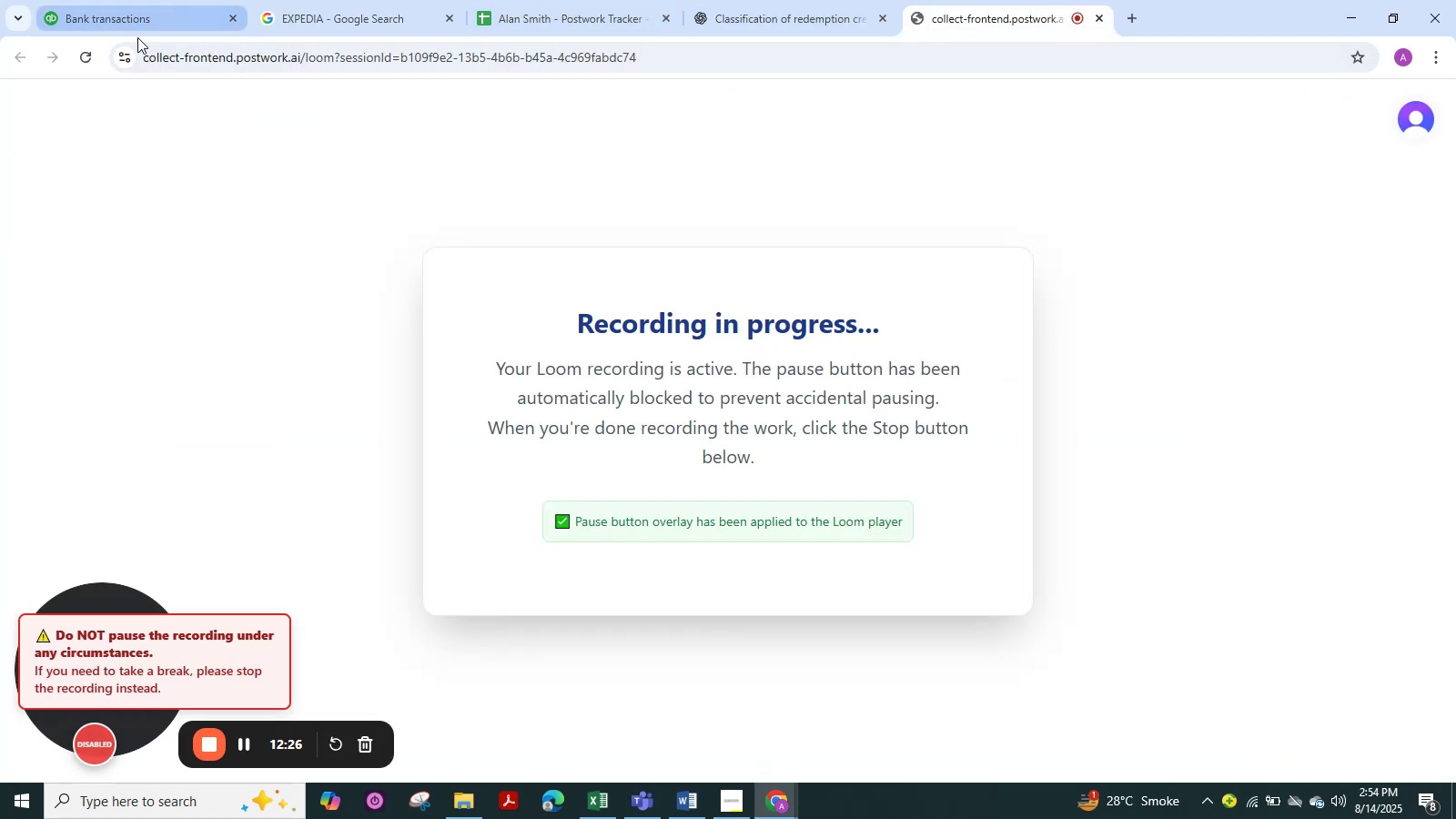 
left_click([116, 24])
 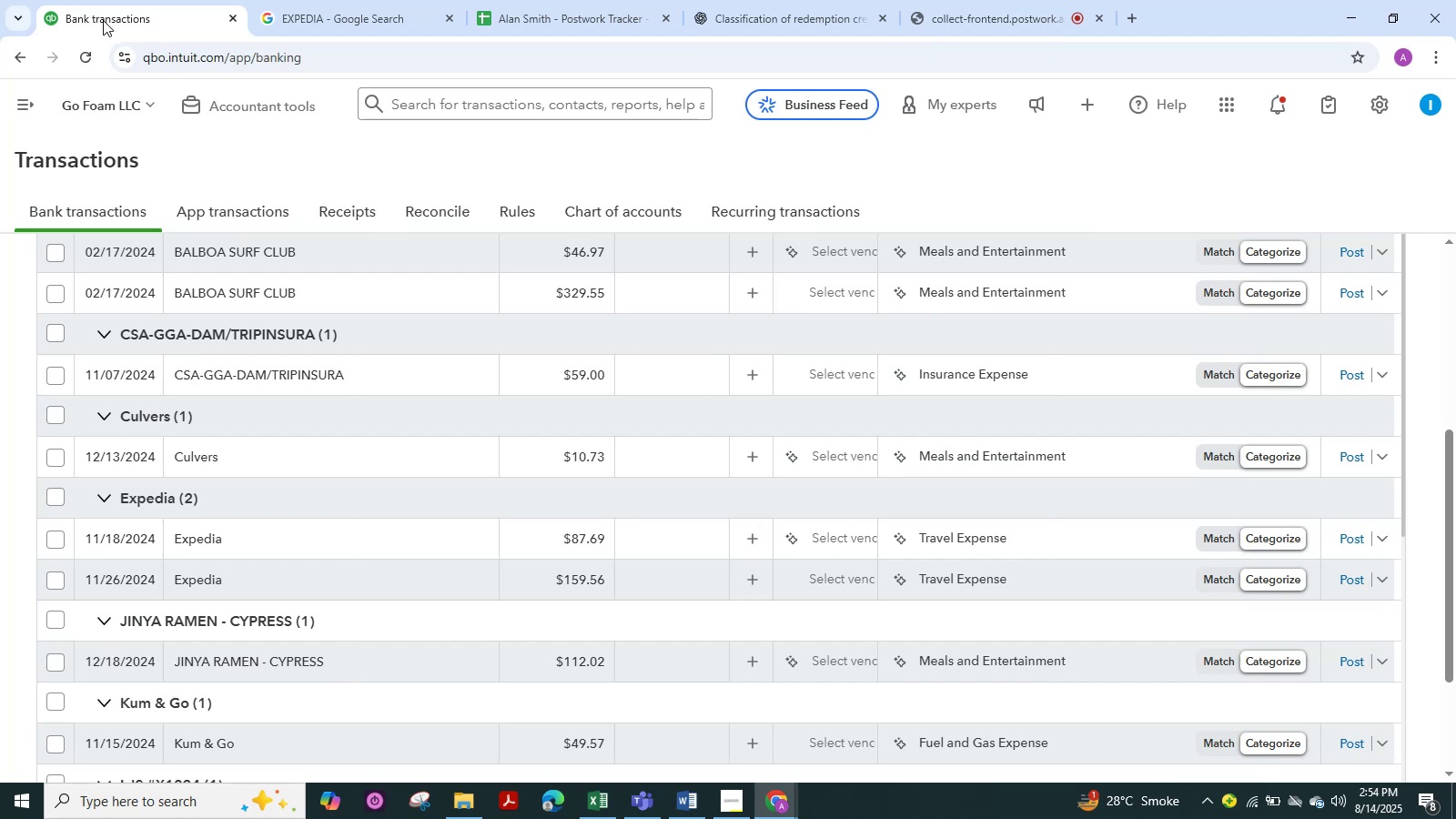 
wait(17.54)
 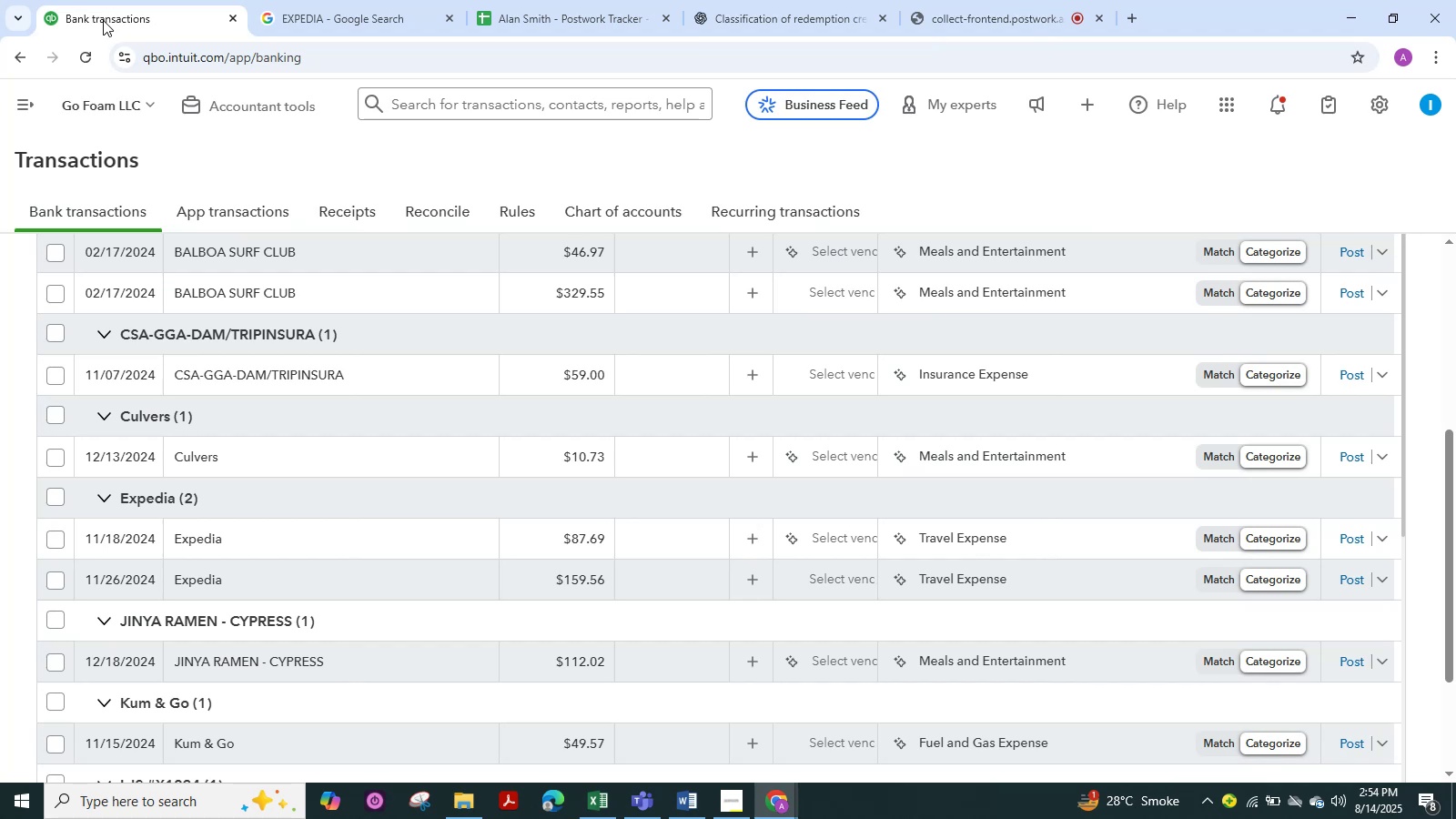 
scroll: coordinate [70, 482], scroll_direction: down, amount: 3.0
 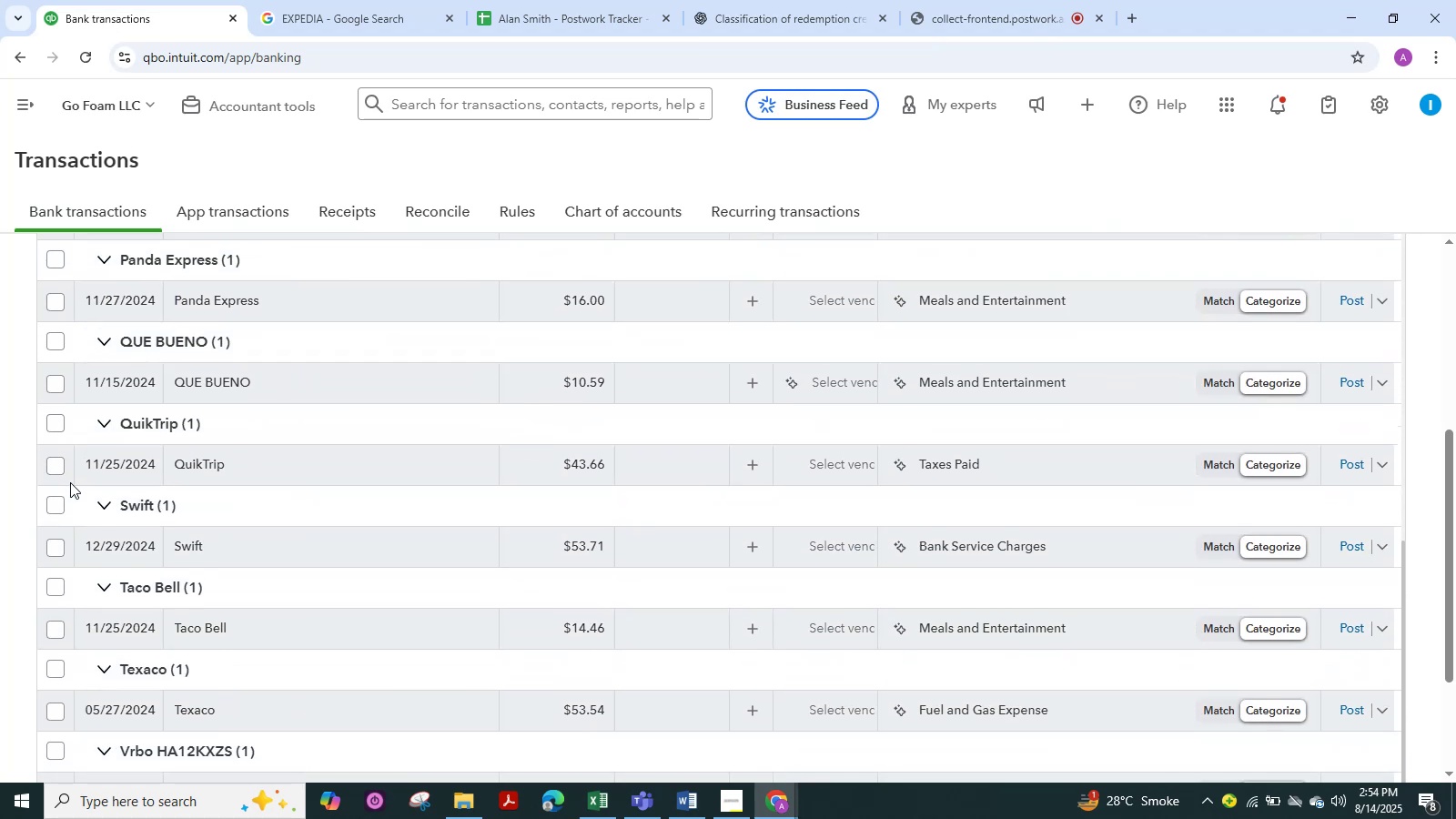 
scroll: coordinate [222, 415], scroll_direction: up, amount: 20.0
 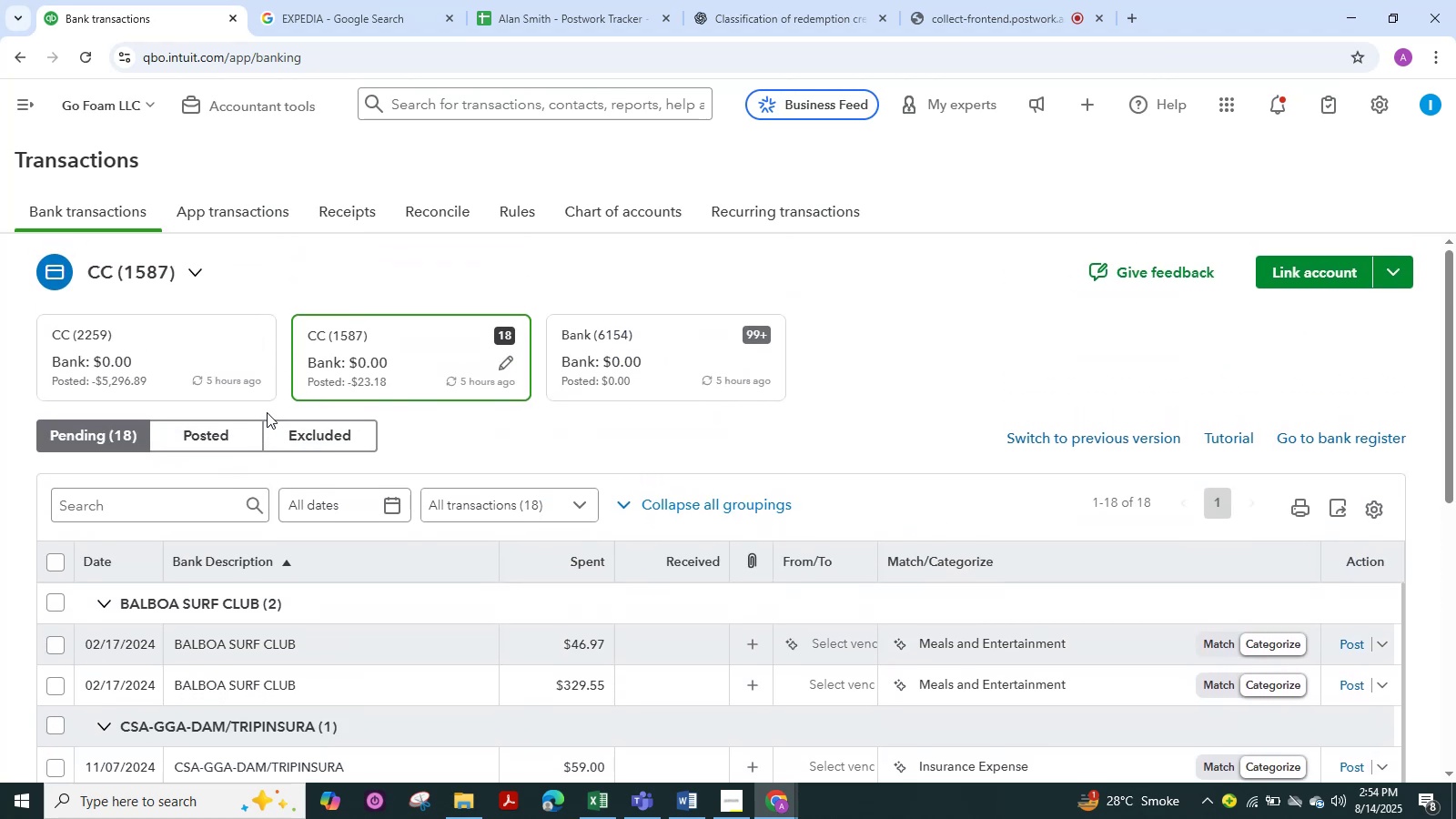 
scroll: coordinate [292, 494], scroll_direction: down, amount: 40.0
 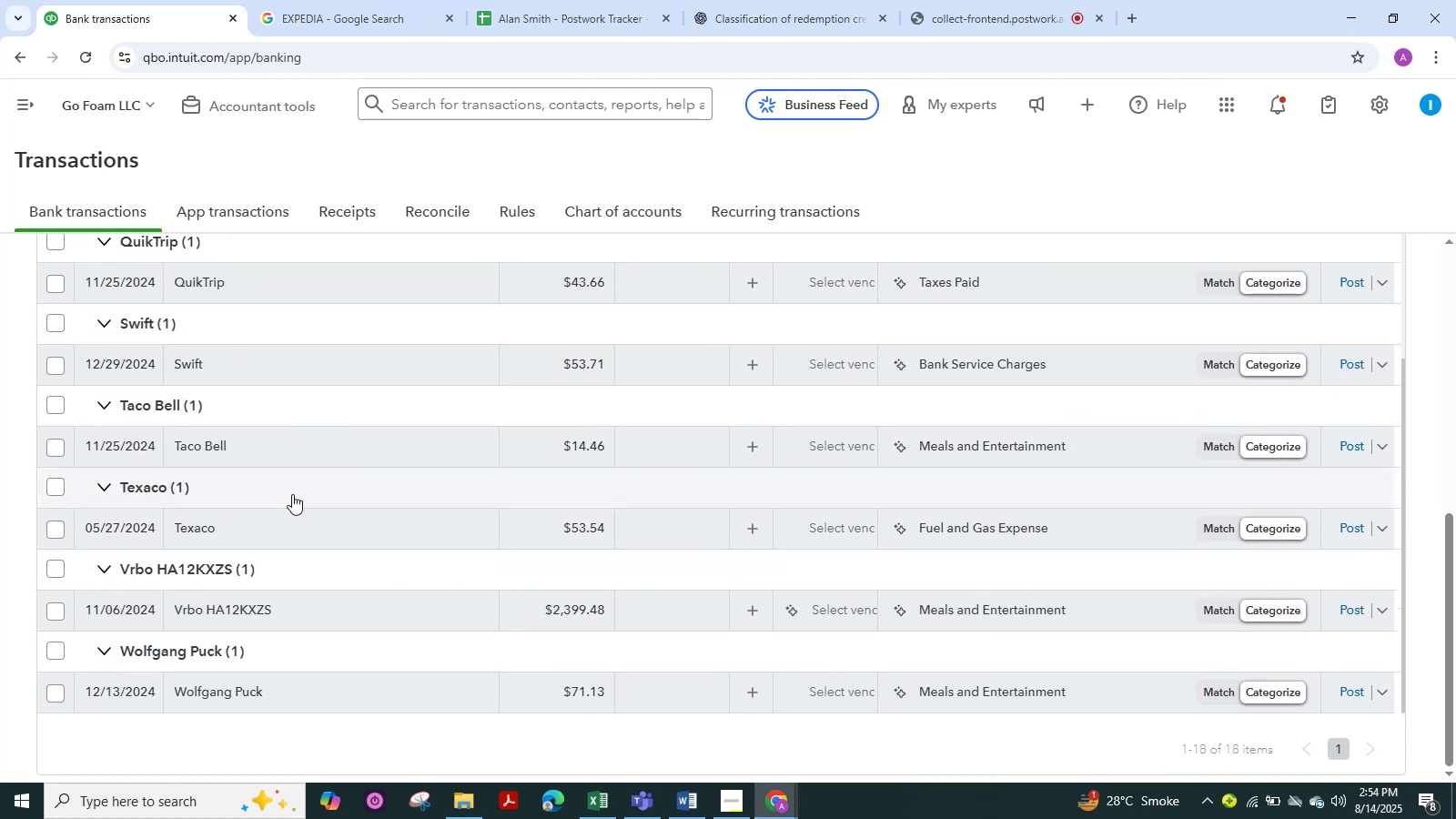 
scroll: coordinate [292, 494], scroll_direction: none, amount: 0.0
 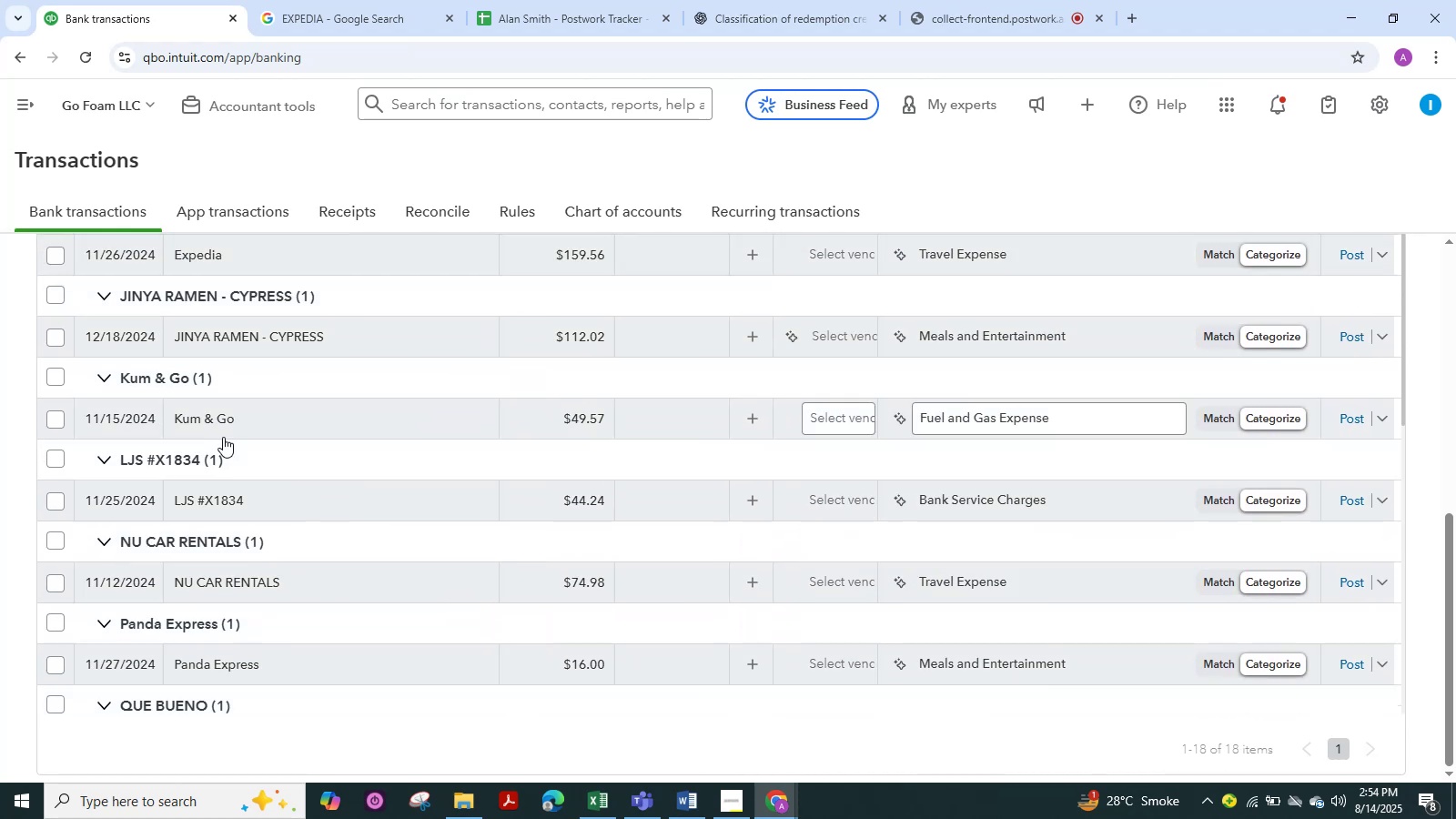 
left_click([215, 422])
 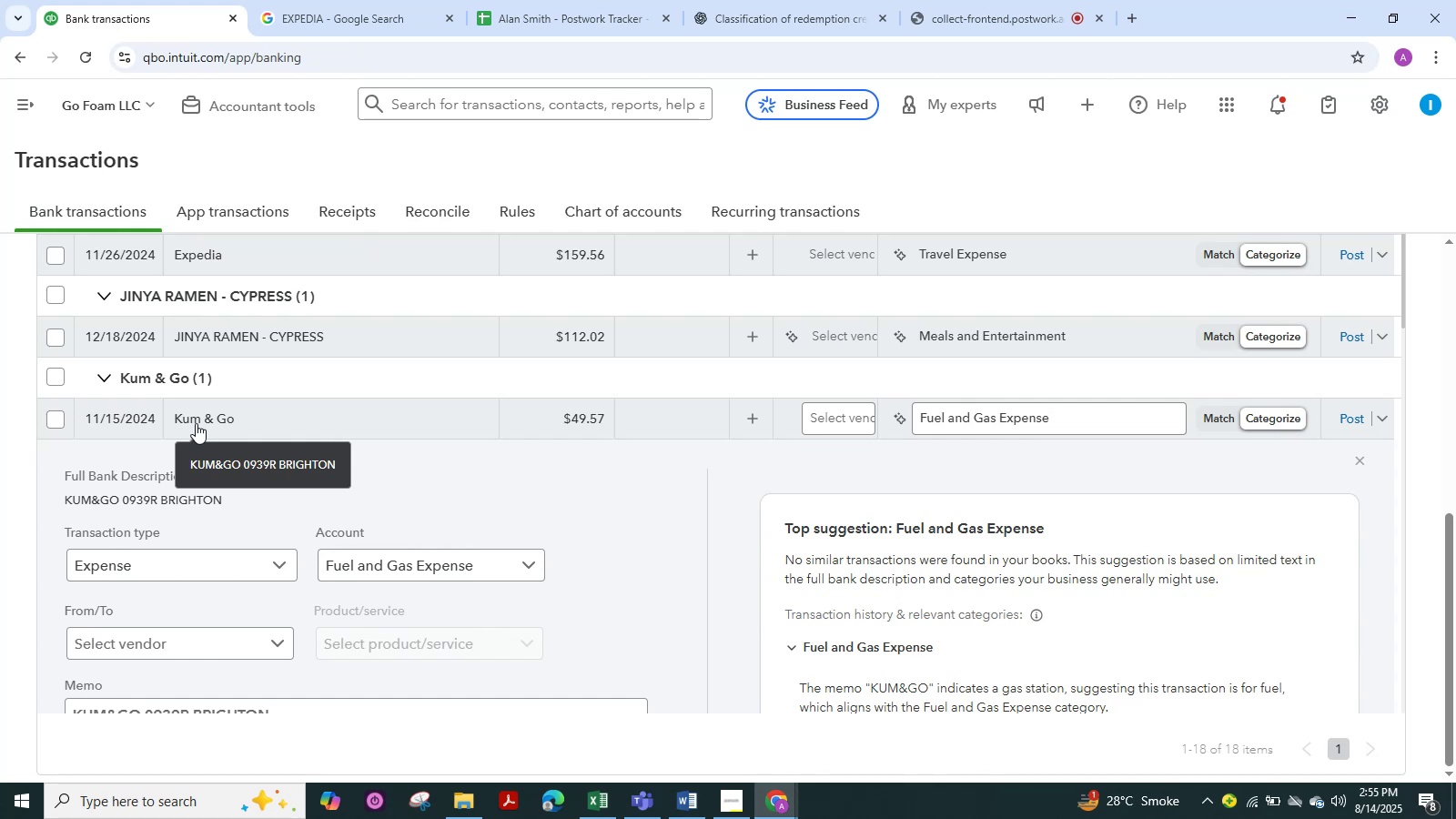 
wait(26.54)
 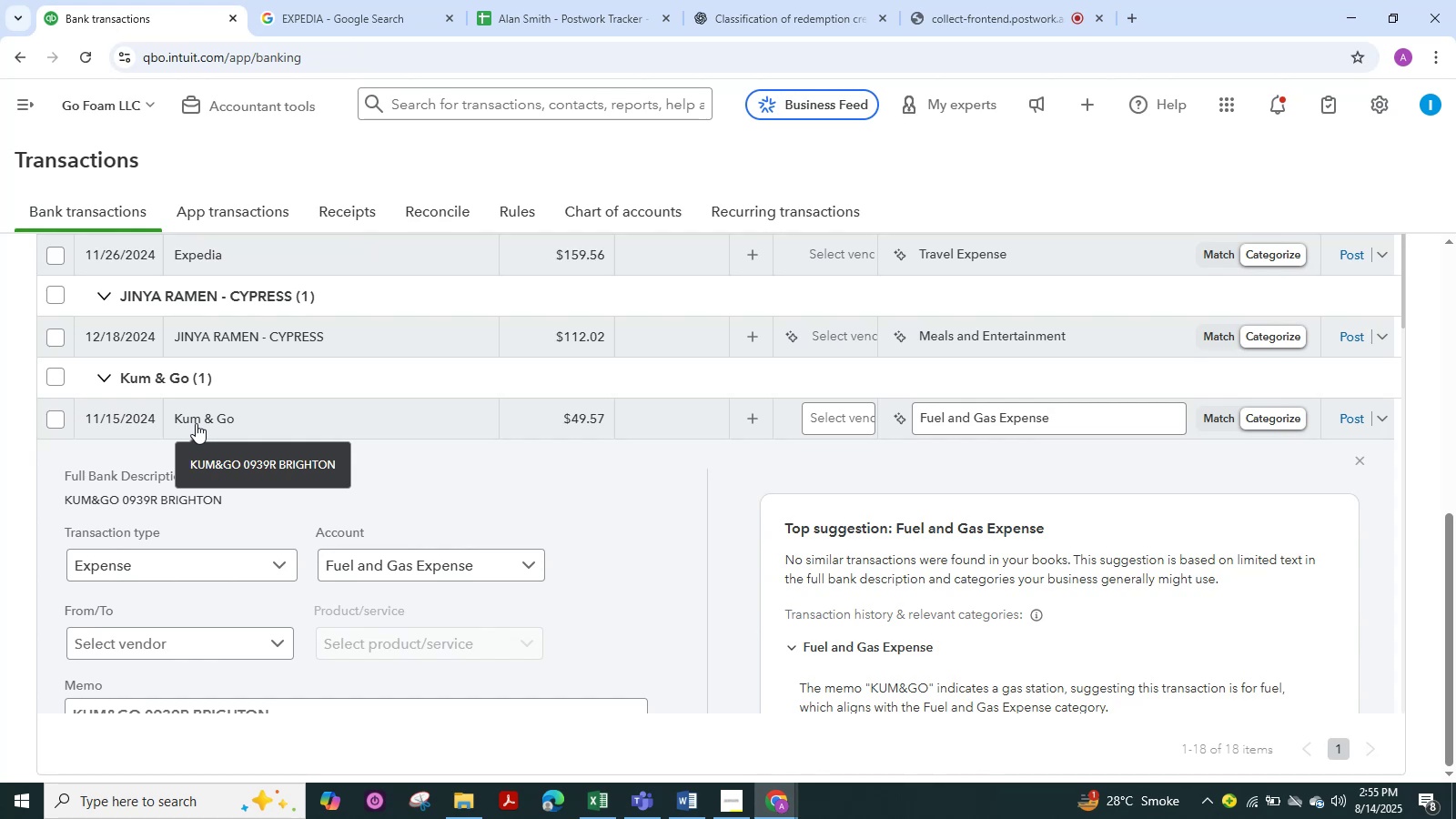 
scroll: coordinate [170, 635], scroll_direction: down, amount: 1.0
 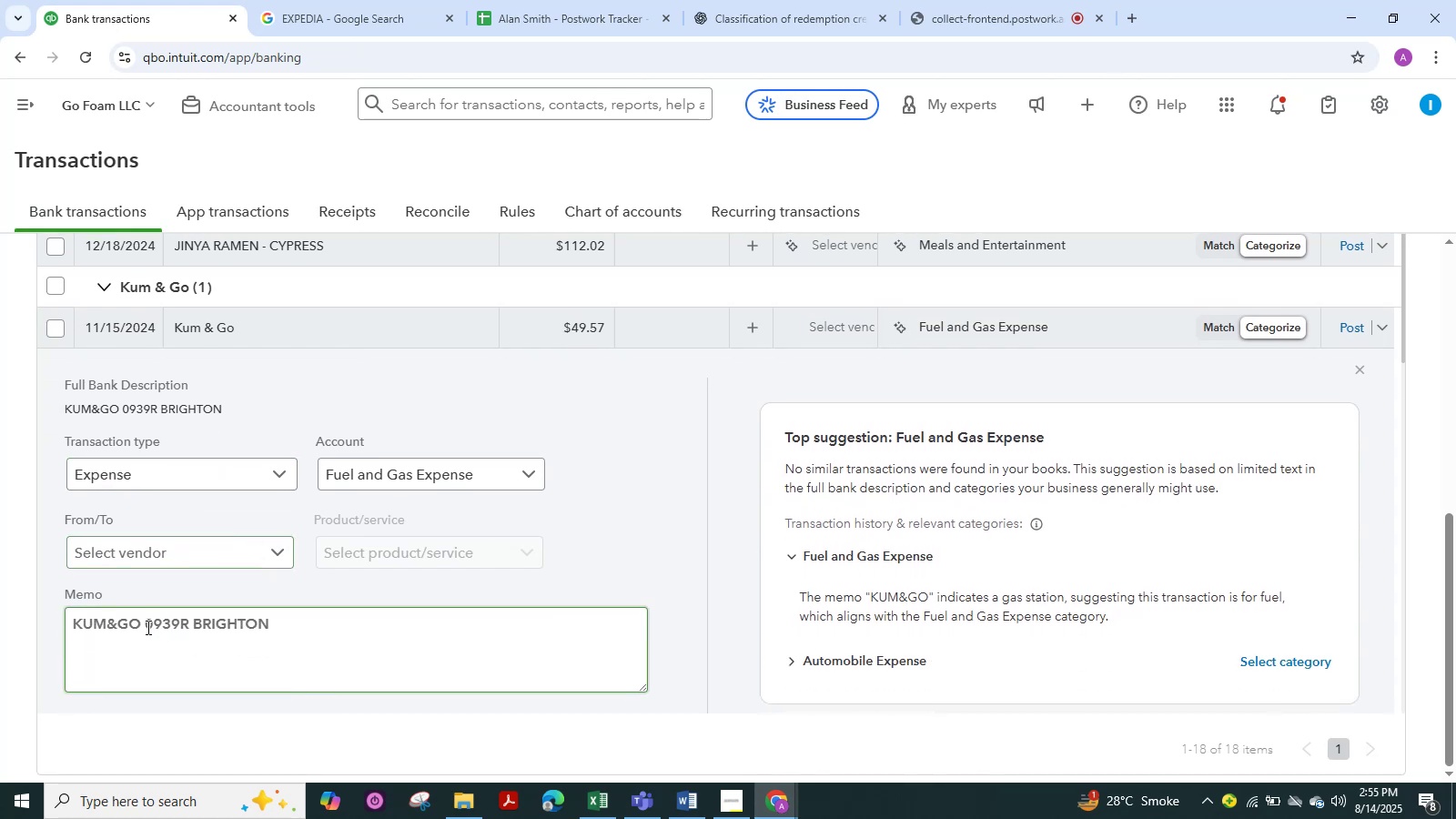 
left_click_drag(start_coordinate=[147, 627], to_coordinate=[22, 629])
 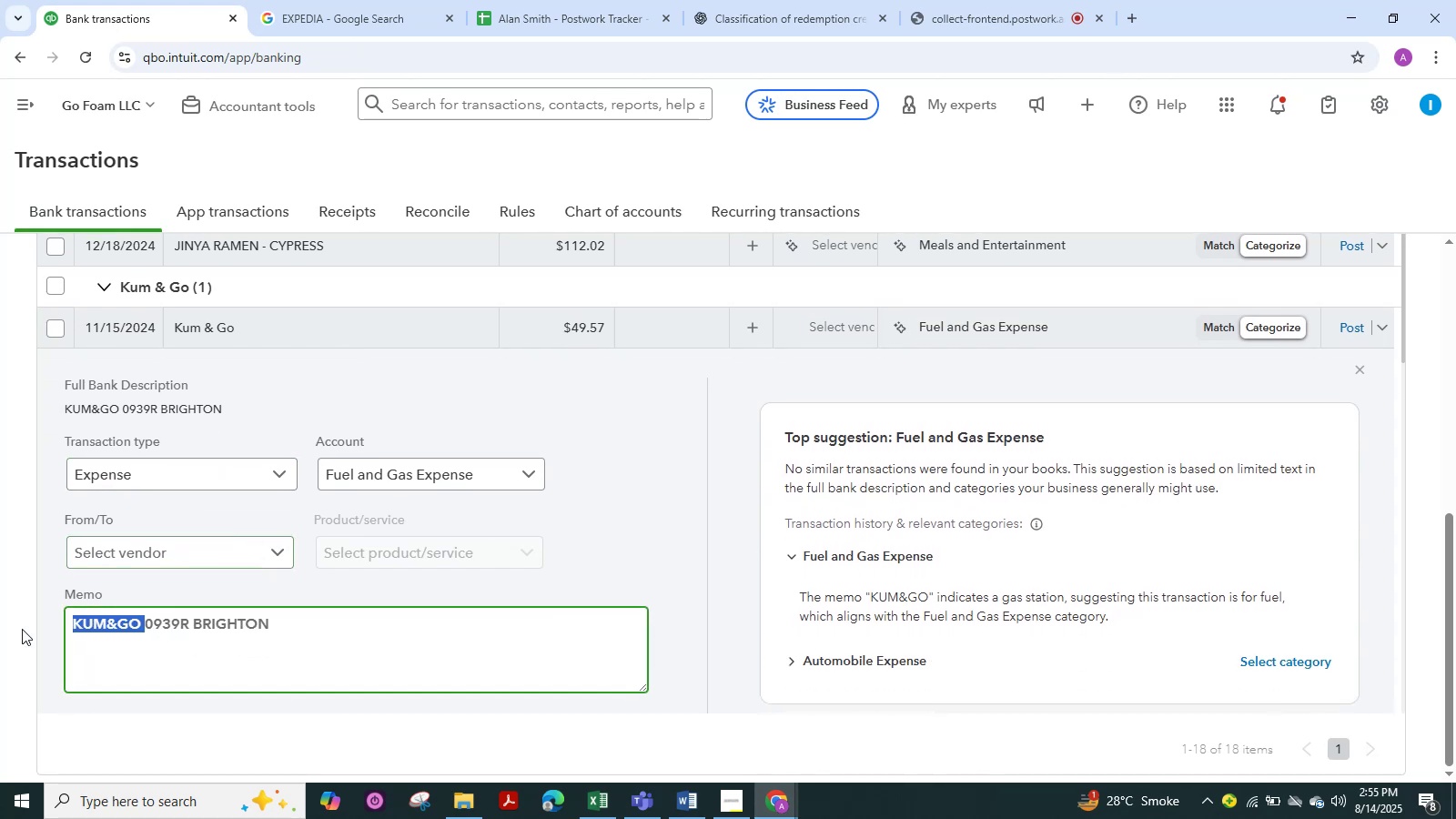 
key(Control+C)
 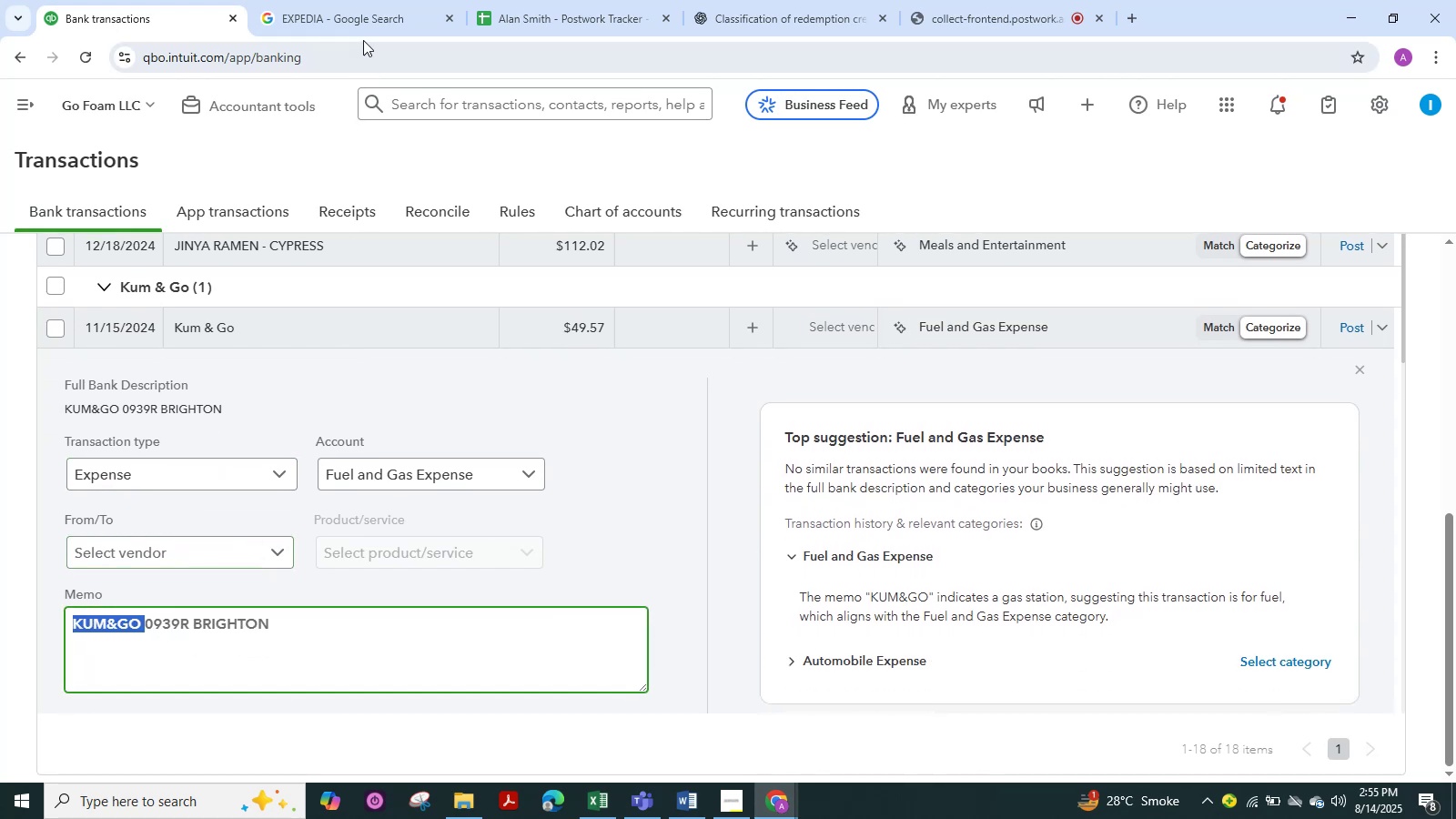 
left_click([359, 22])
 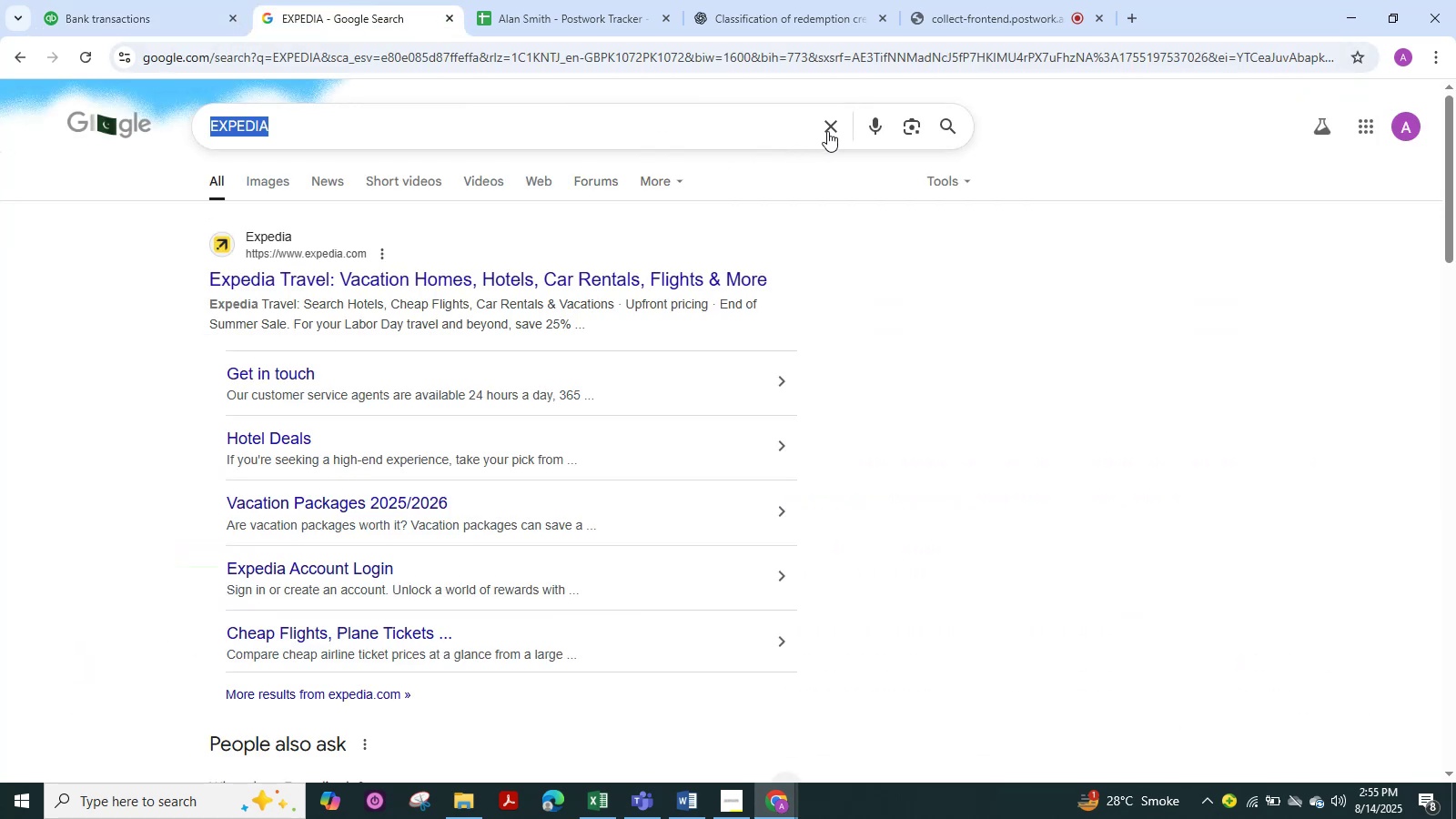 
left_click([830, 122])
 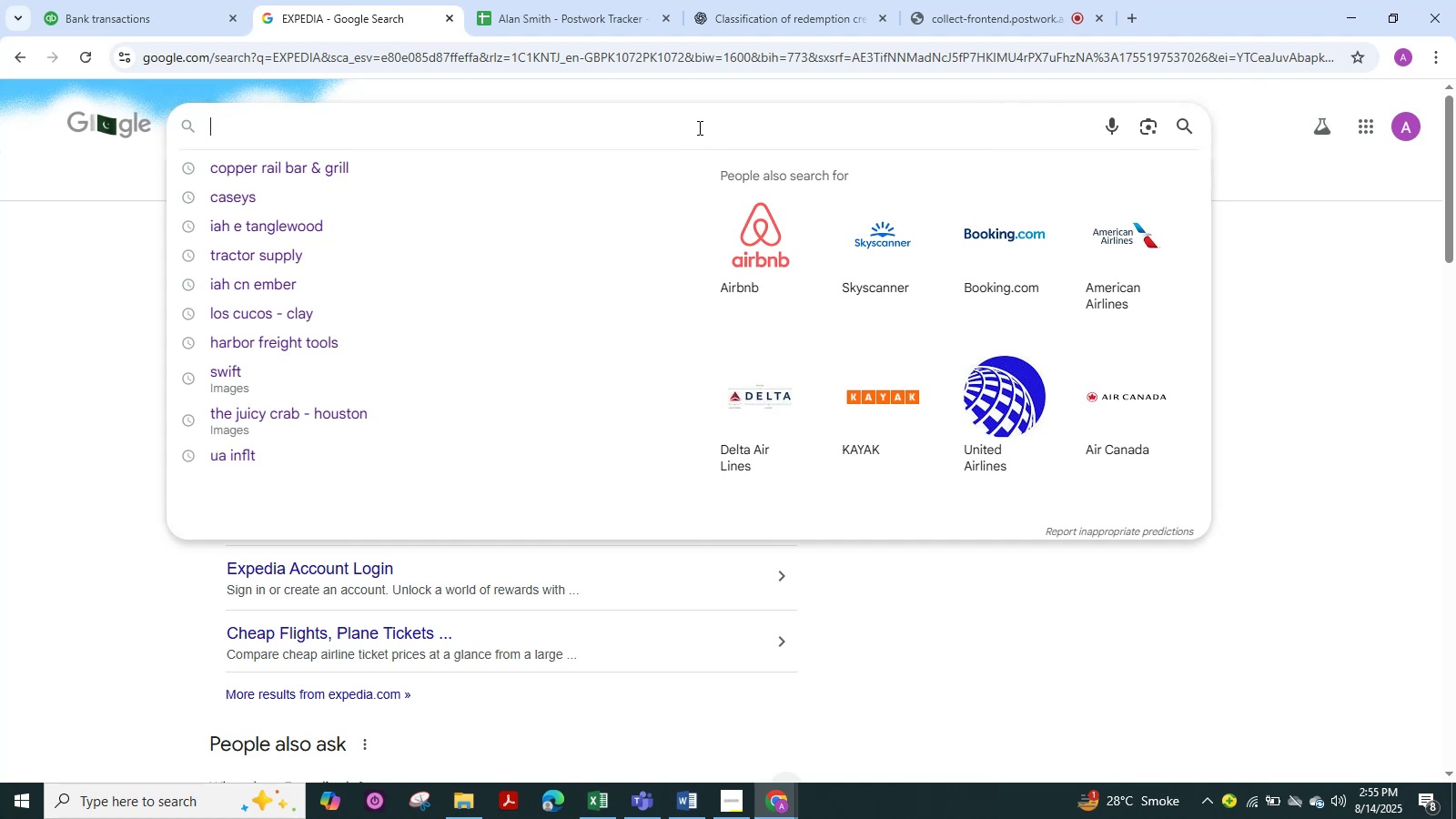 
left_click([698, 127])
 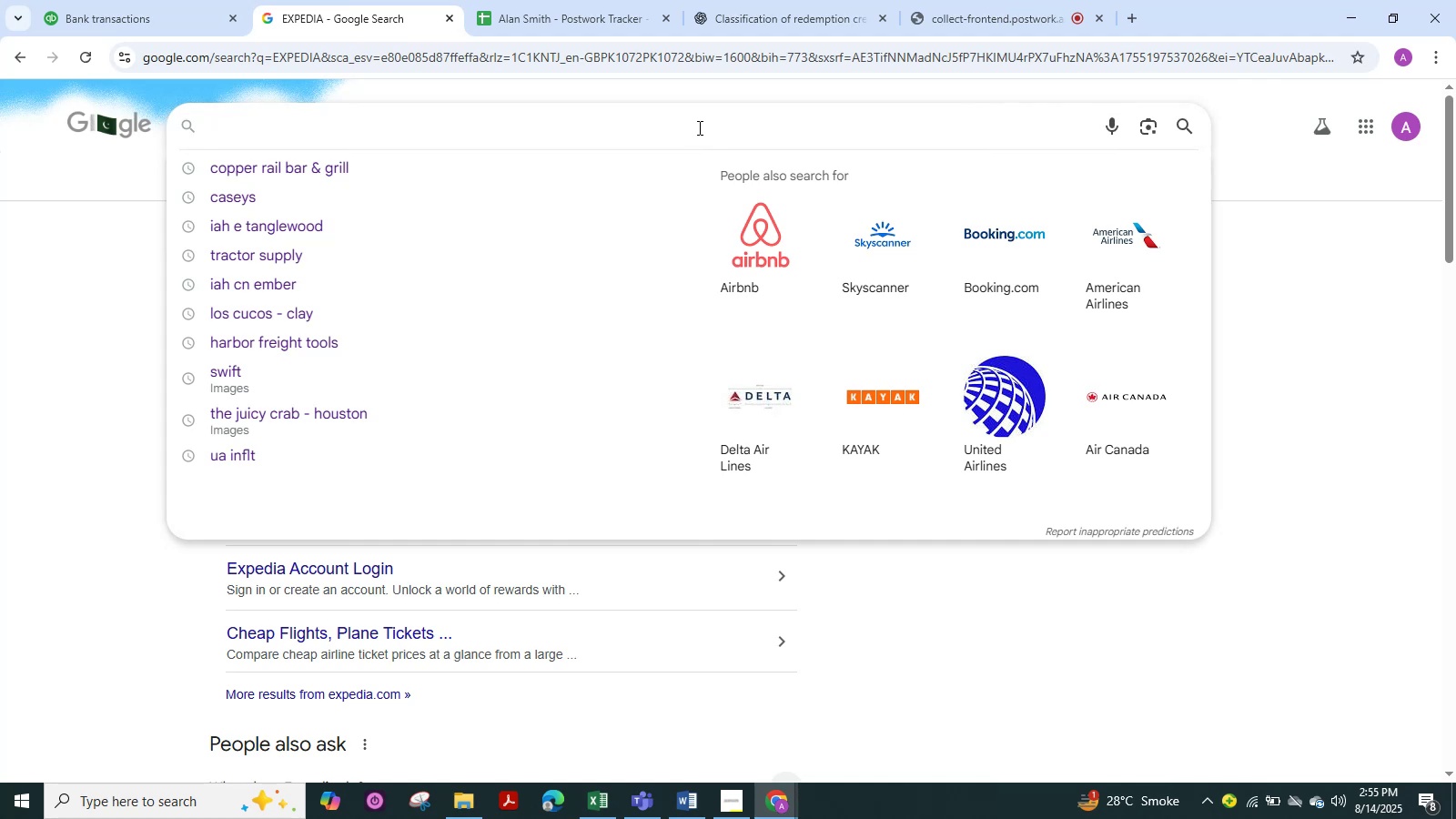 
key(Control+V)
 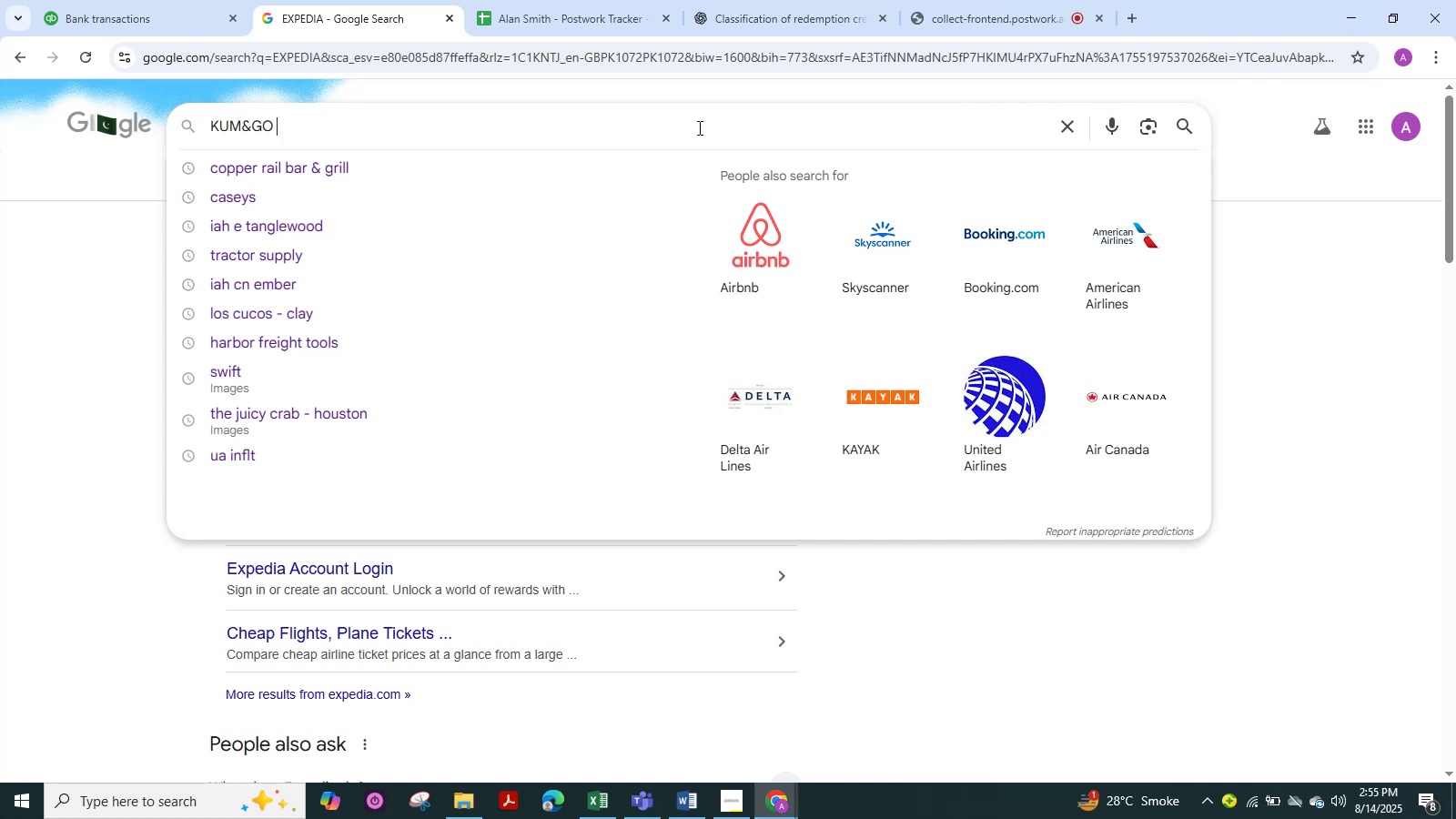 
key(NumpadEnter)
 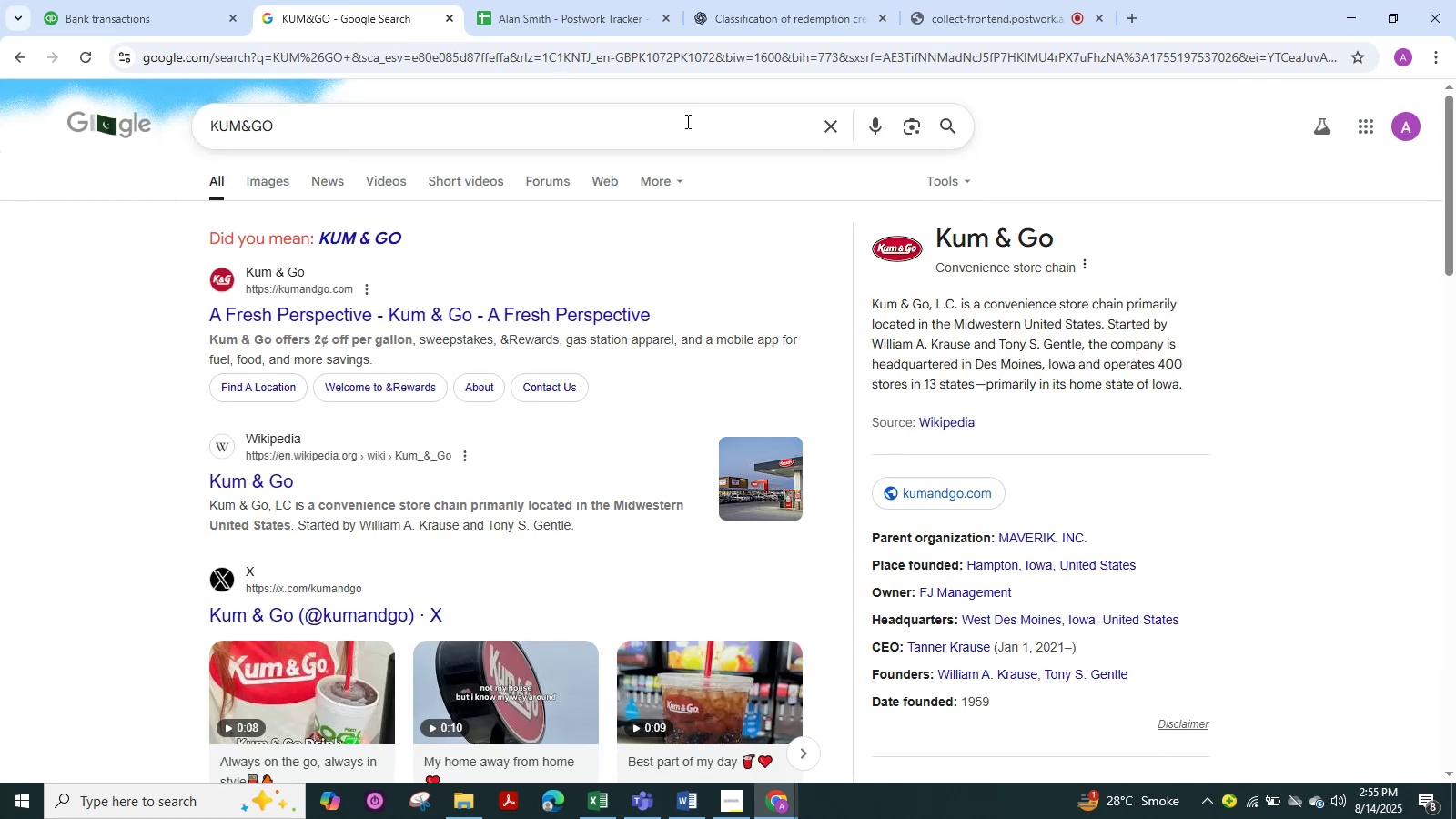 
scroll: coordinate [682, 386], scroll_direction: down, amount: 3.0
 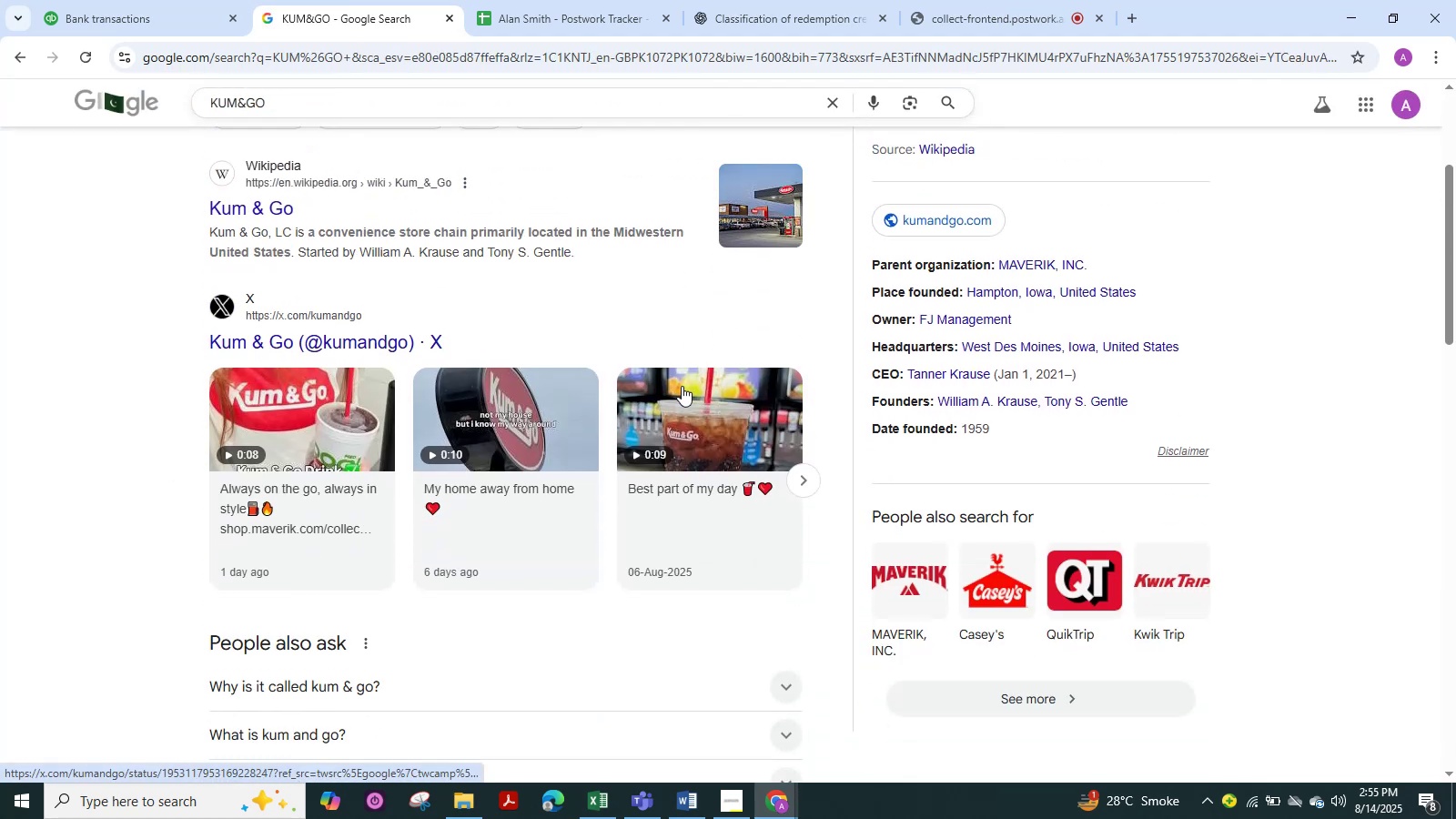 
scroll: coordinate [682, 386], scroll_direction: up, amount: 2.0
 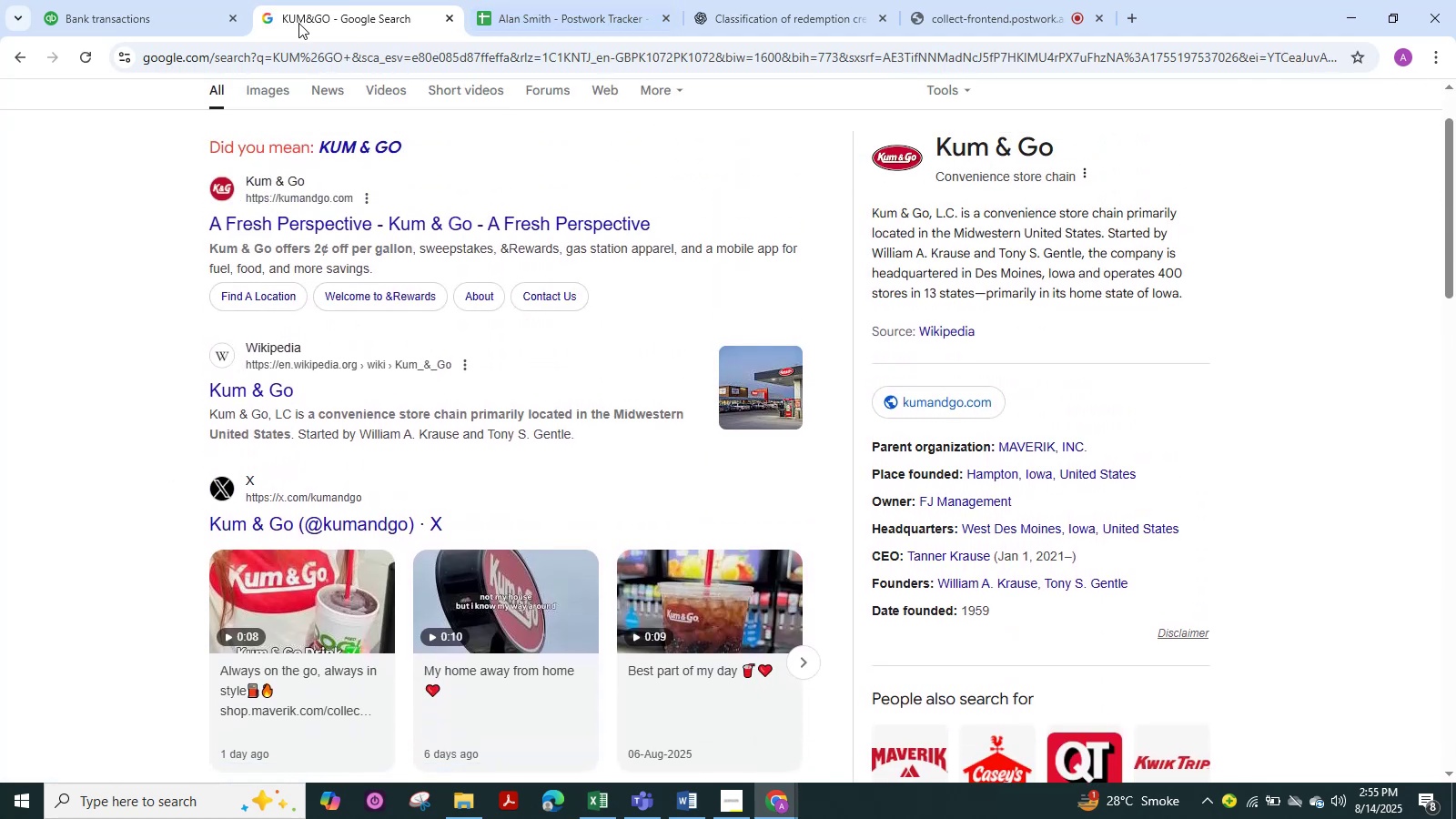 
left_click([156, 7])
 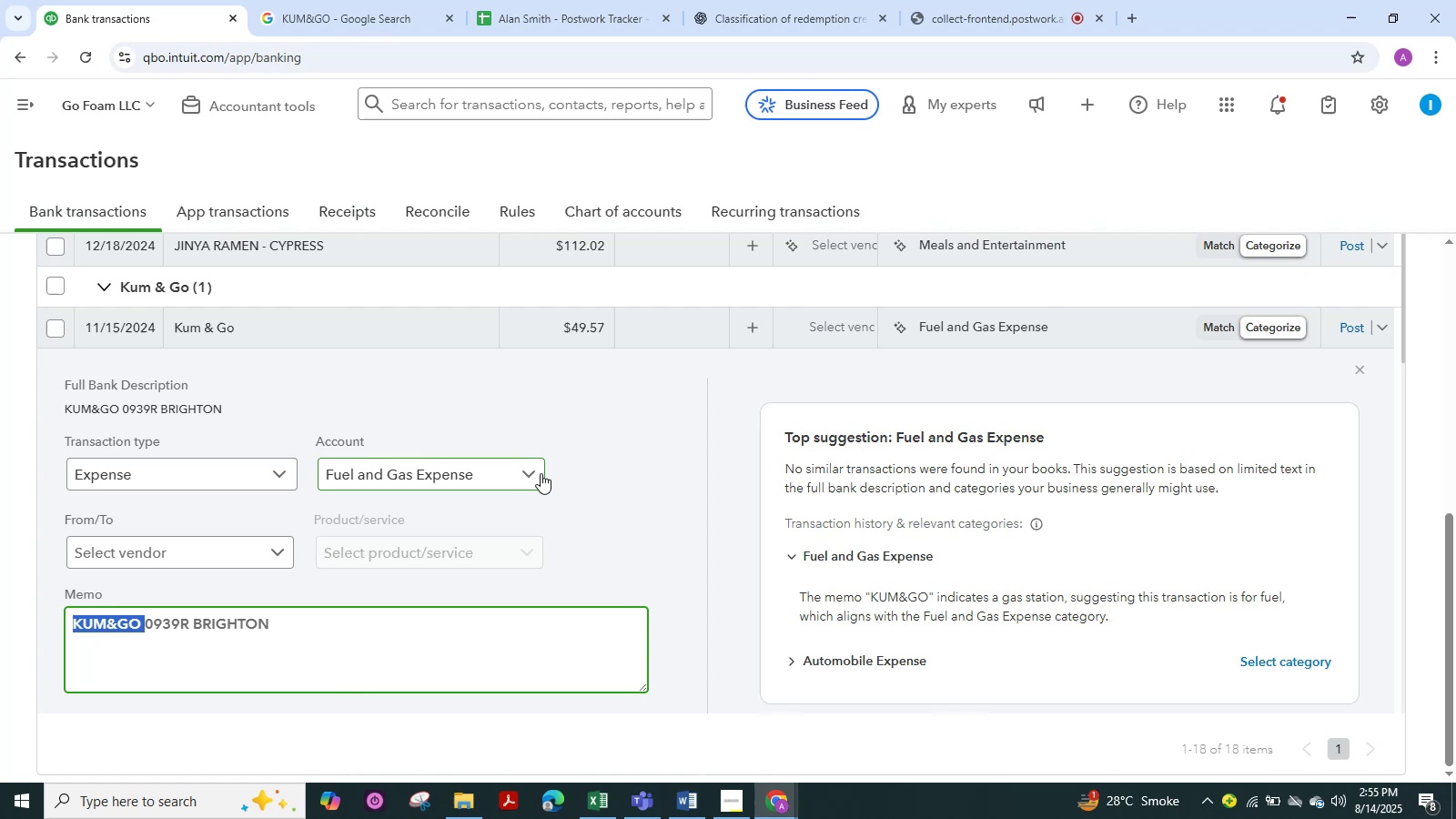 
left_click([534, 473])
 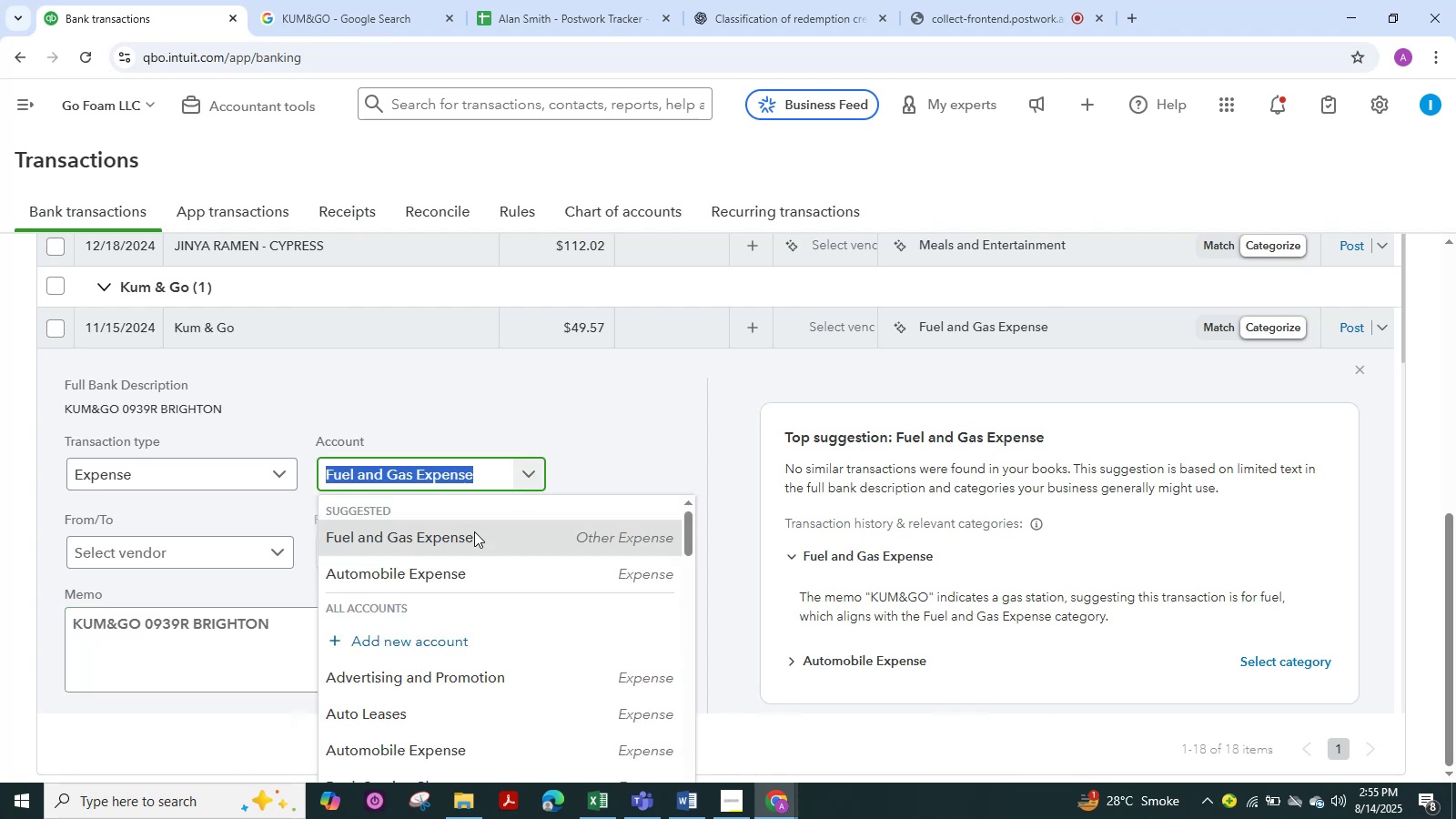 
scroll: coordinate [451, 593], scroll_direction: down, amount: 6.0
 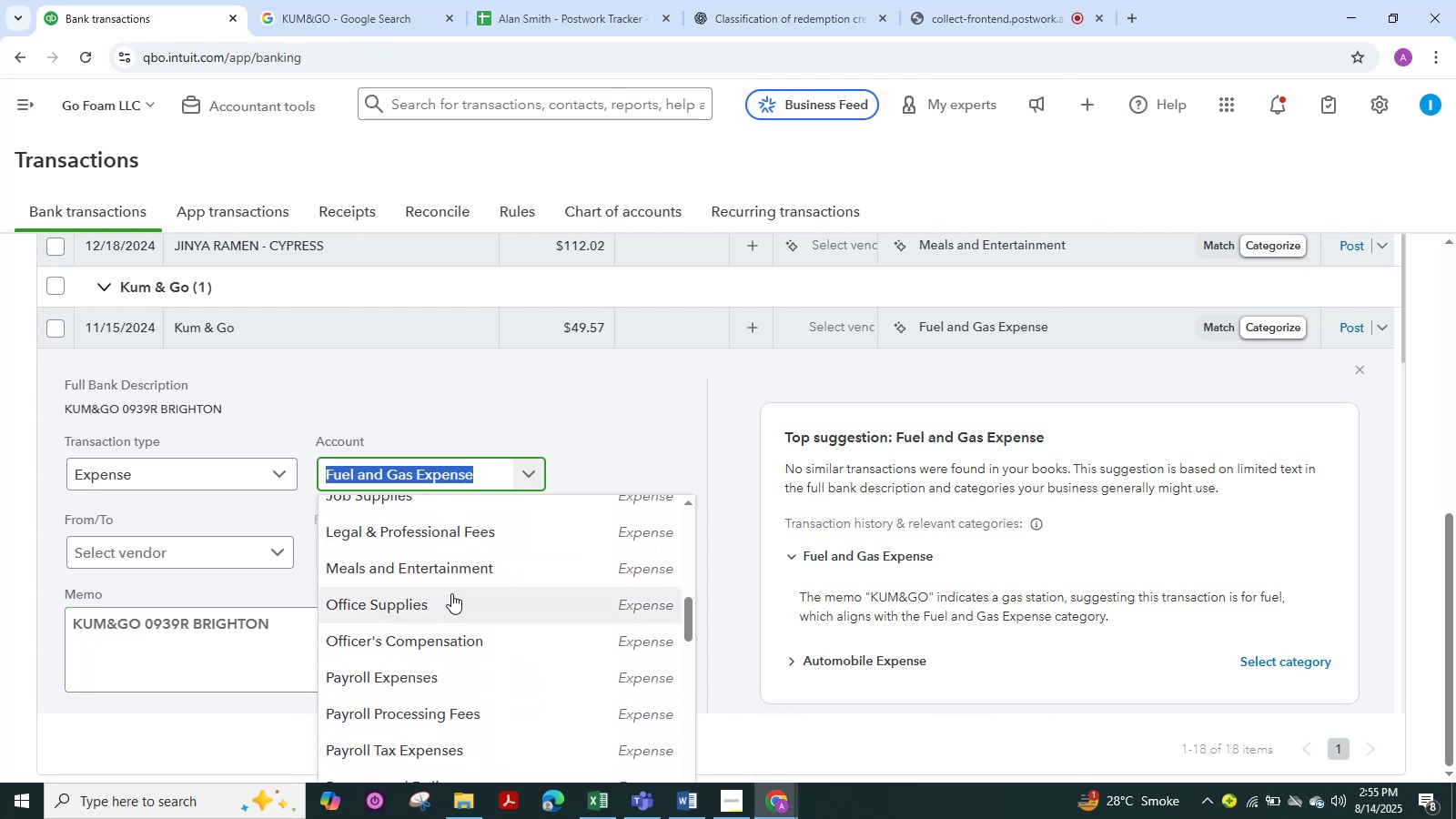 
left_click([444, 611])
 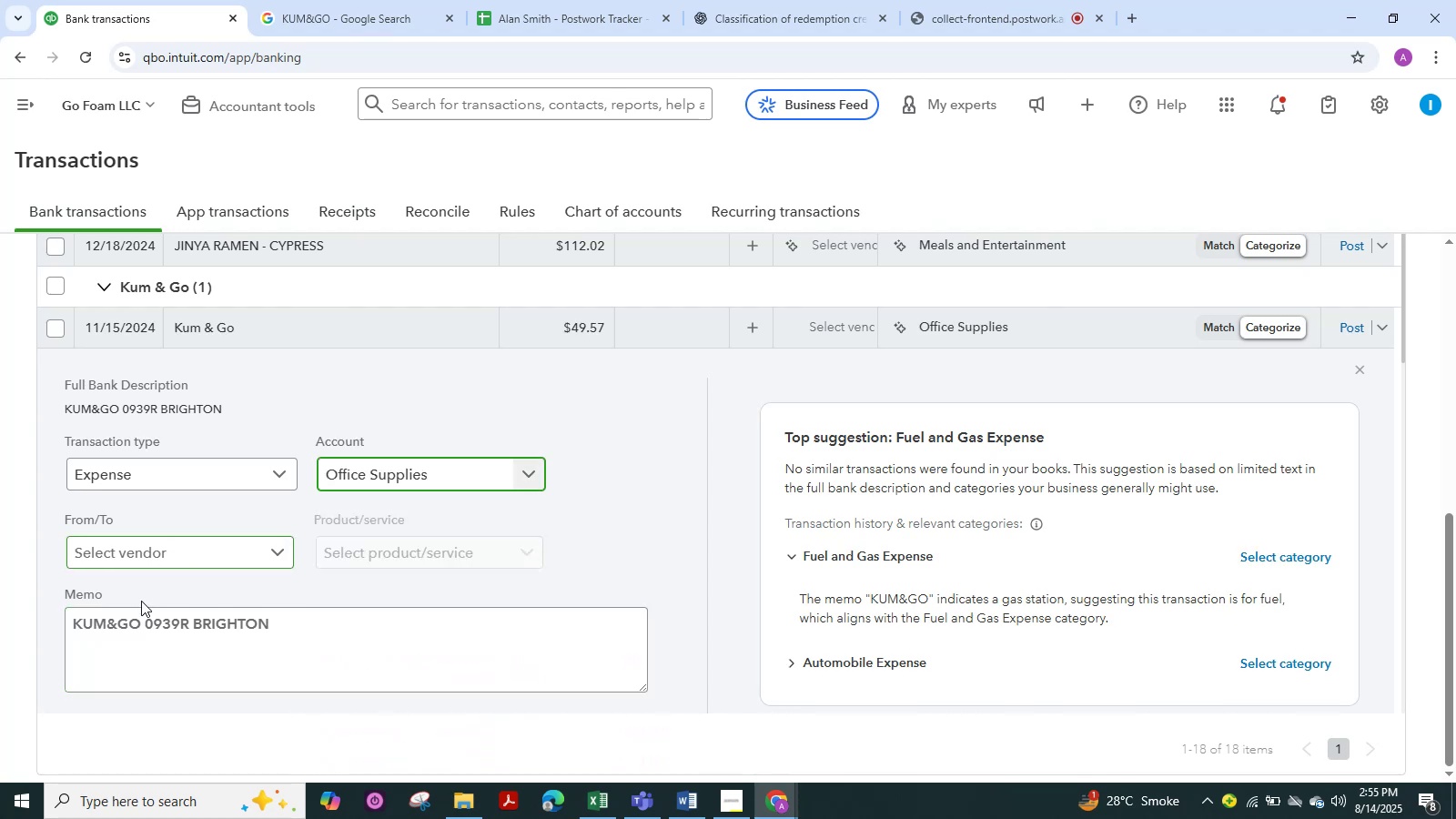 
left_click_drag(start_coordinate=[142, 627], to_coordinate=[46, 626])
 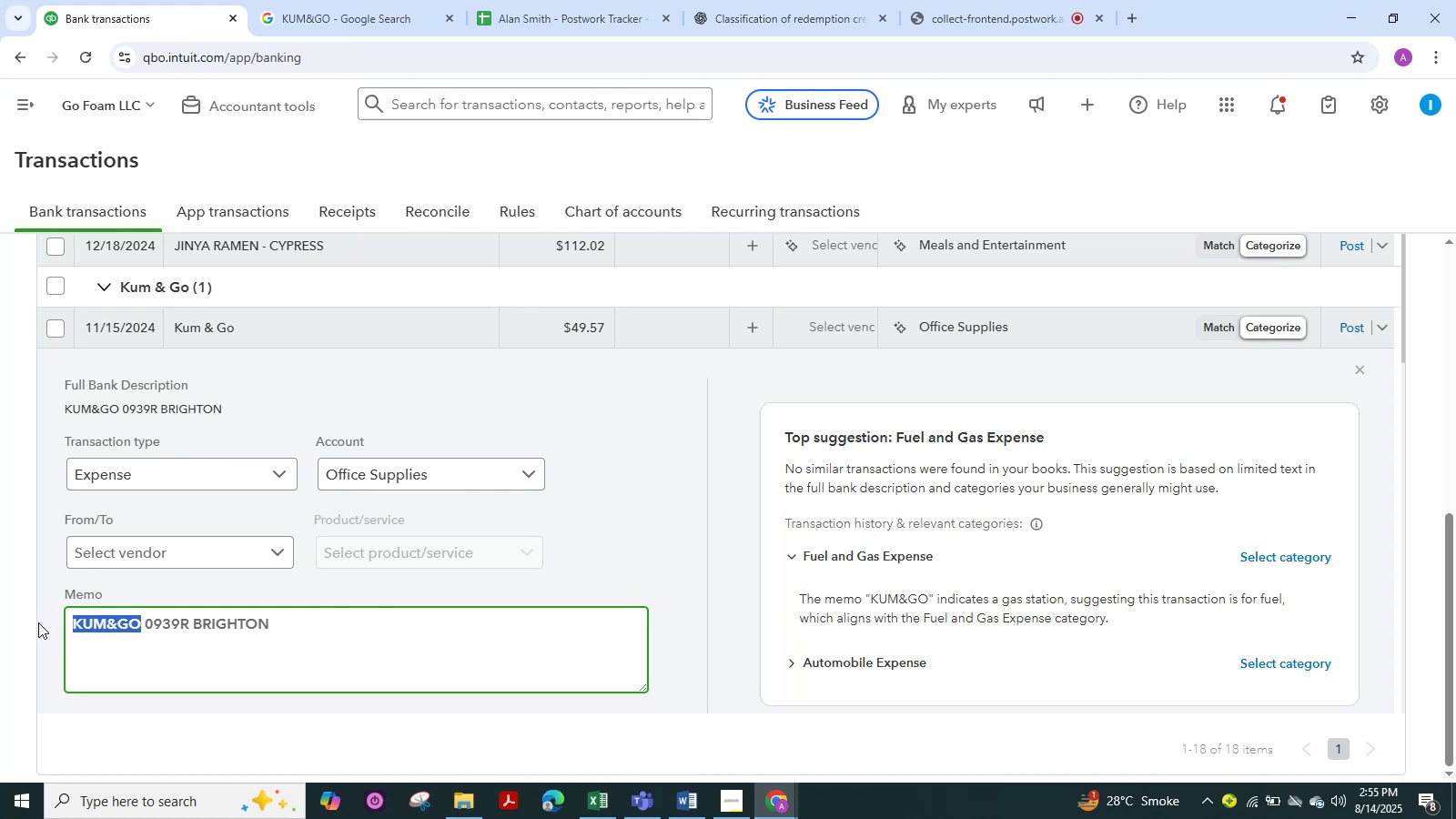 
key(Control+C)
 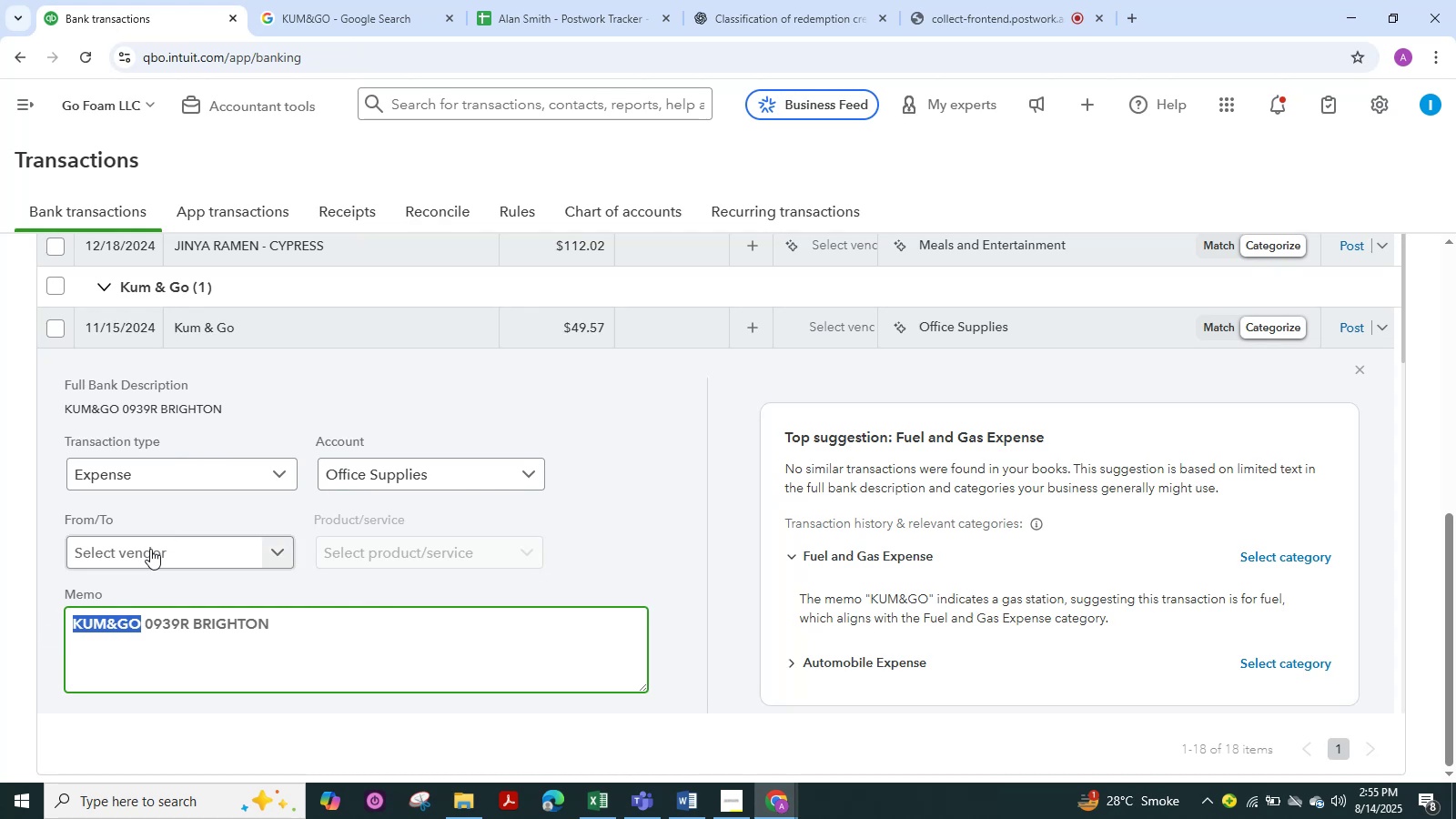 
left_click([150, 549])
 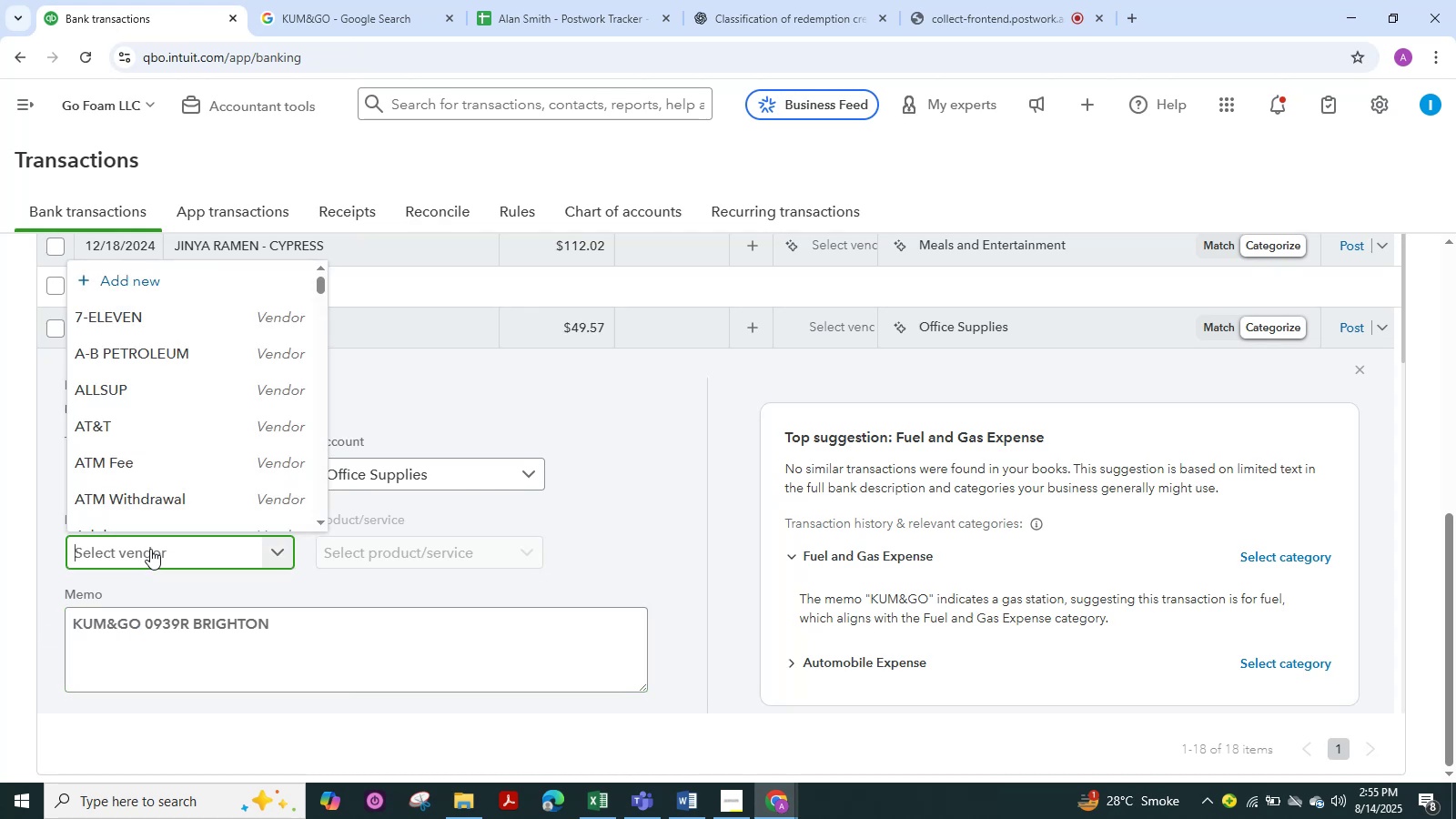 
key(Control+V)
 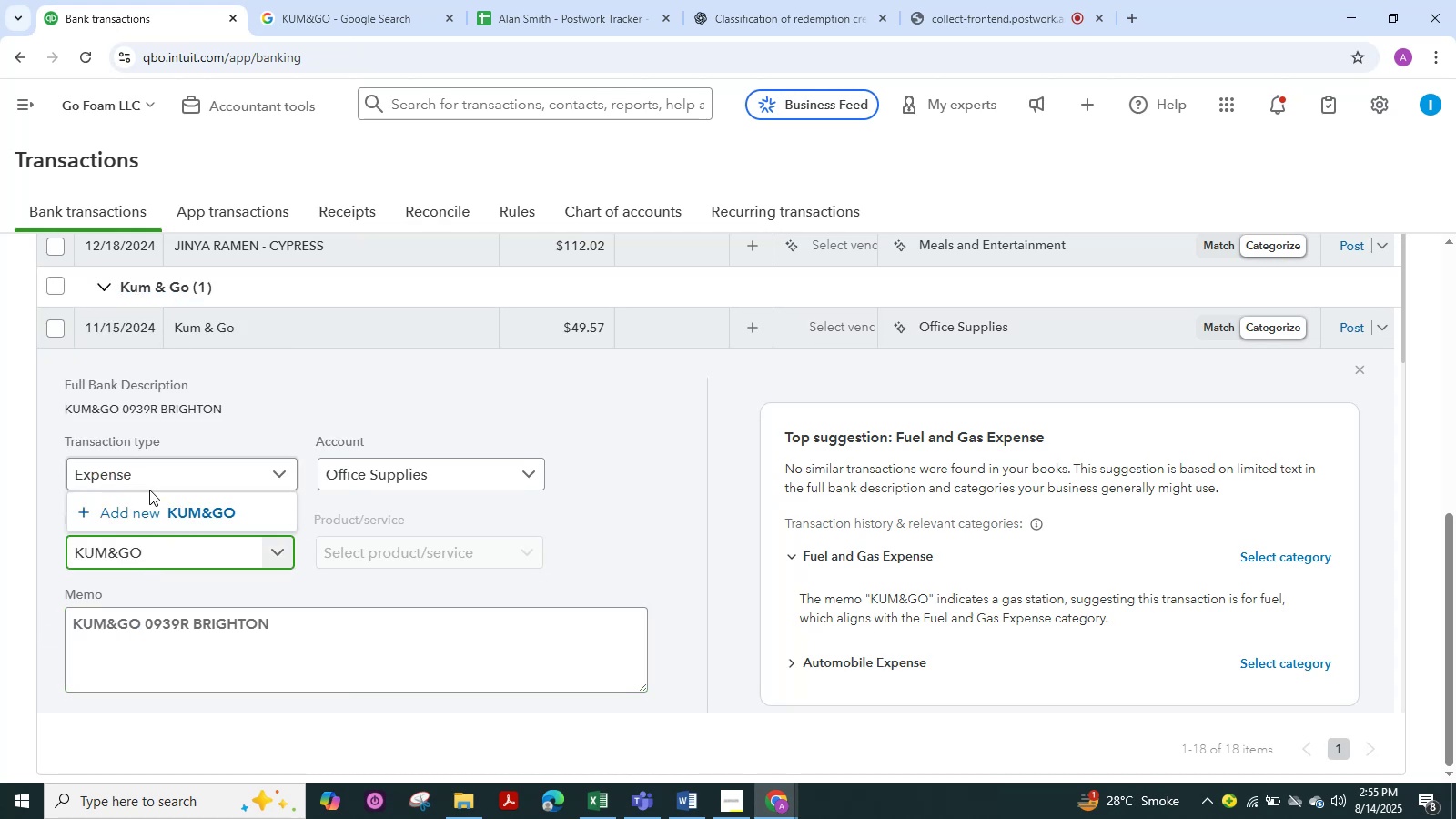 
left_click([146, 513])
 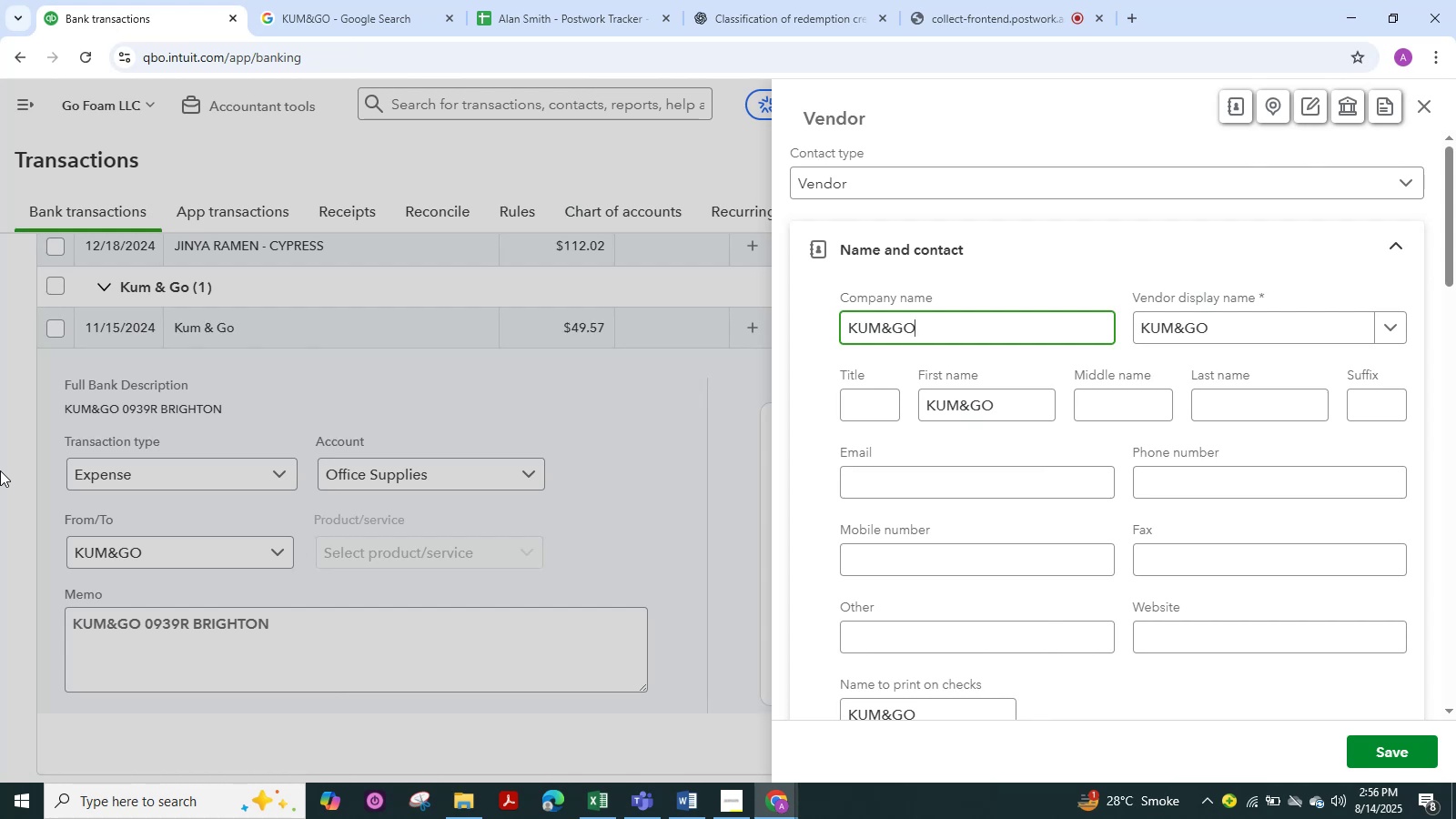 
wait(45.54)
 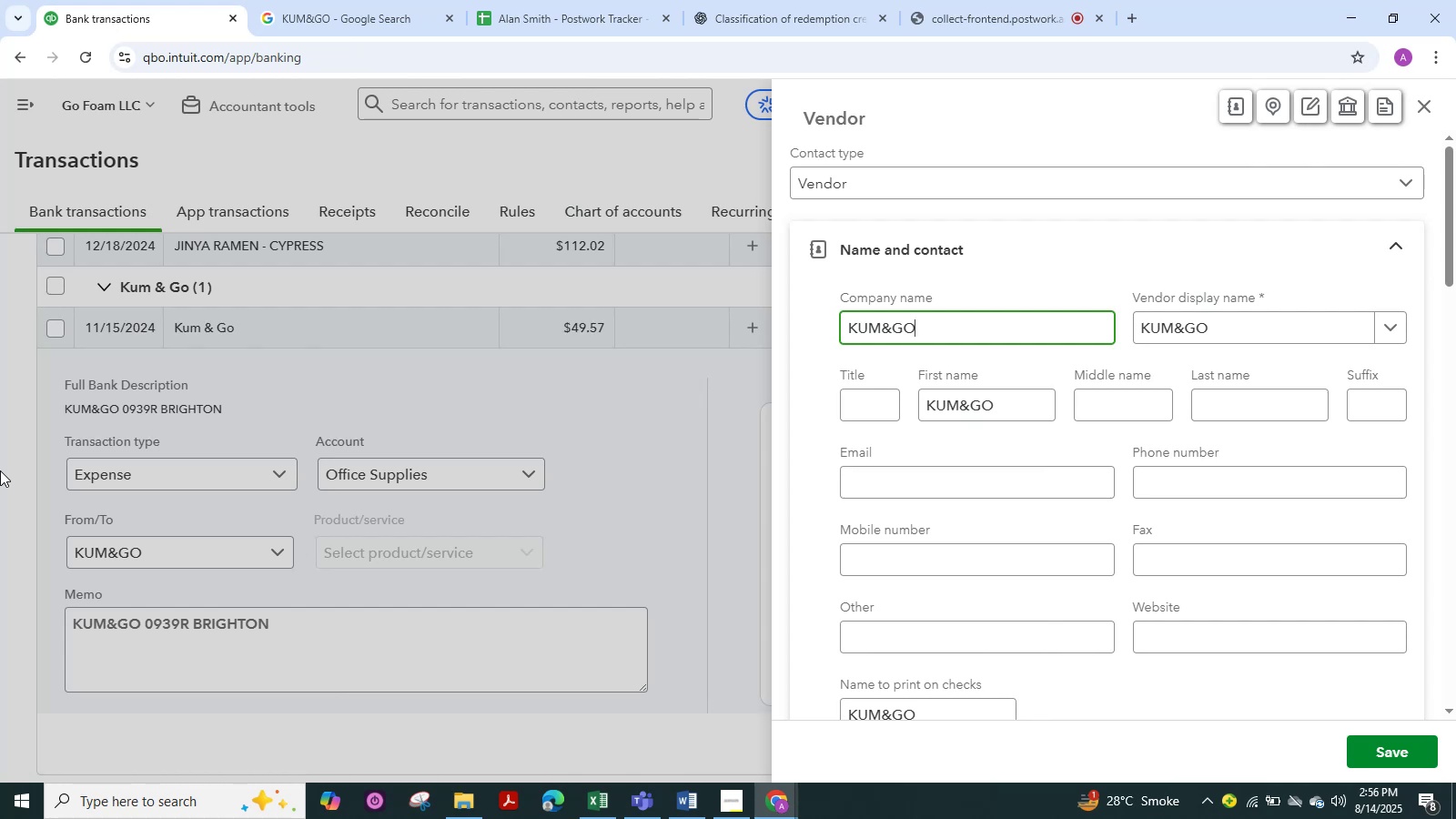 
left_click([1370, 748])
 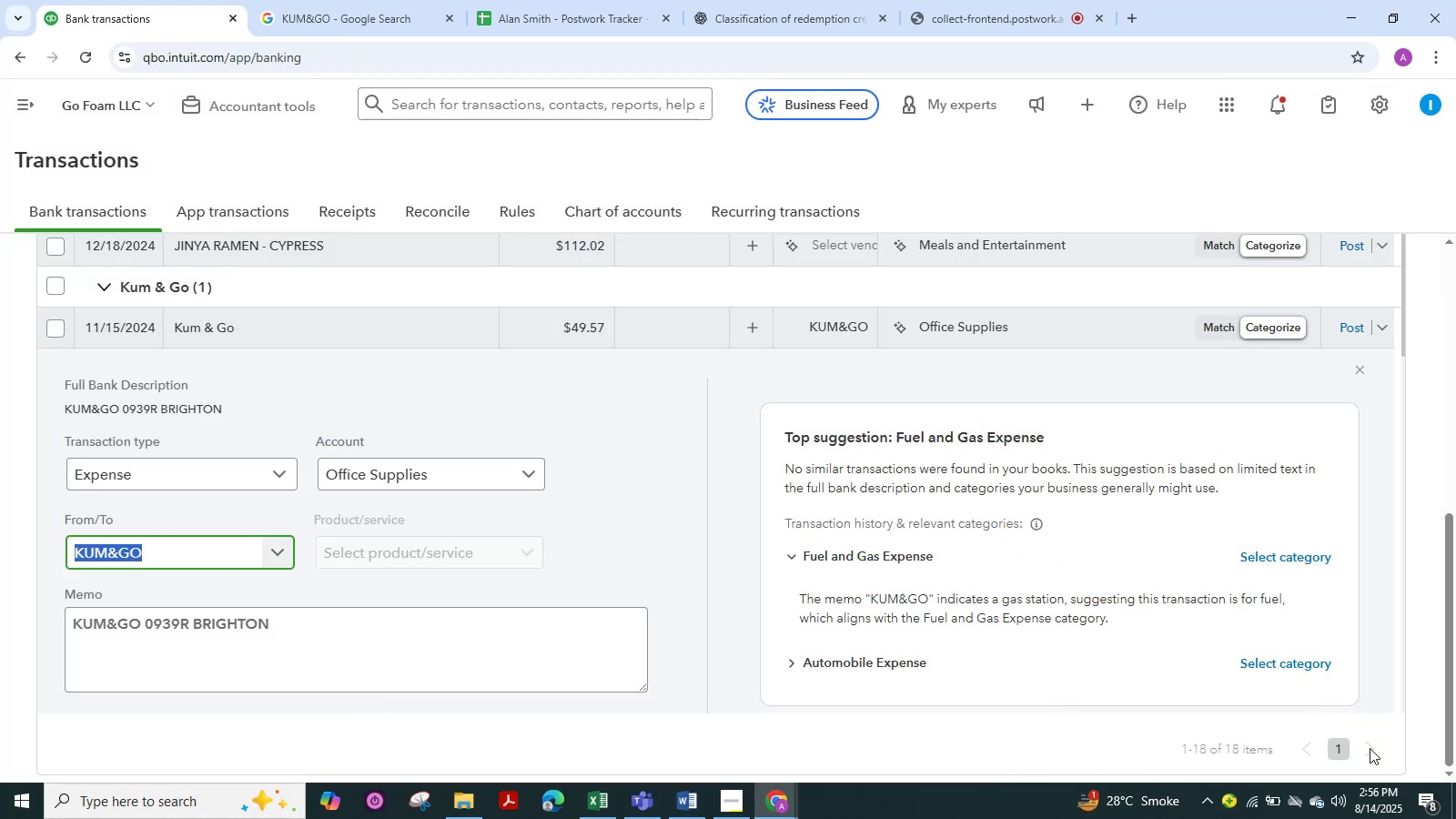 
wait(8.22)
 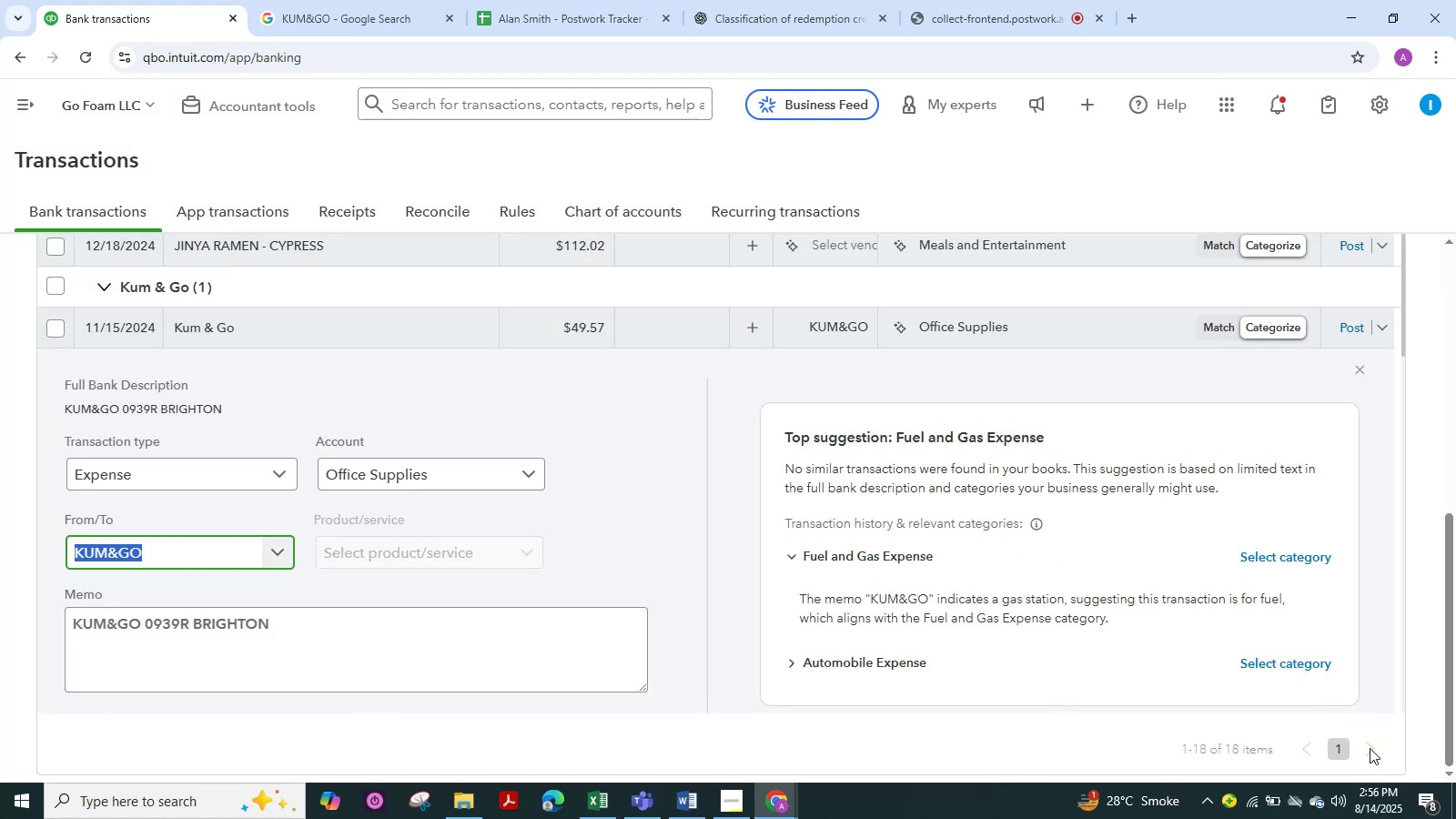 
scroll: coordinate [421, 670], scroll_direction: down, amount: 2.0
 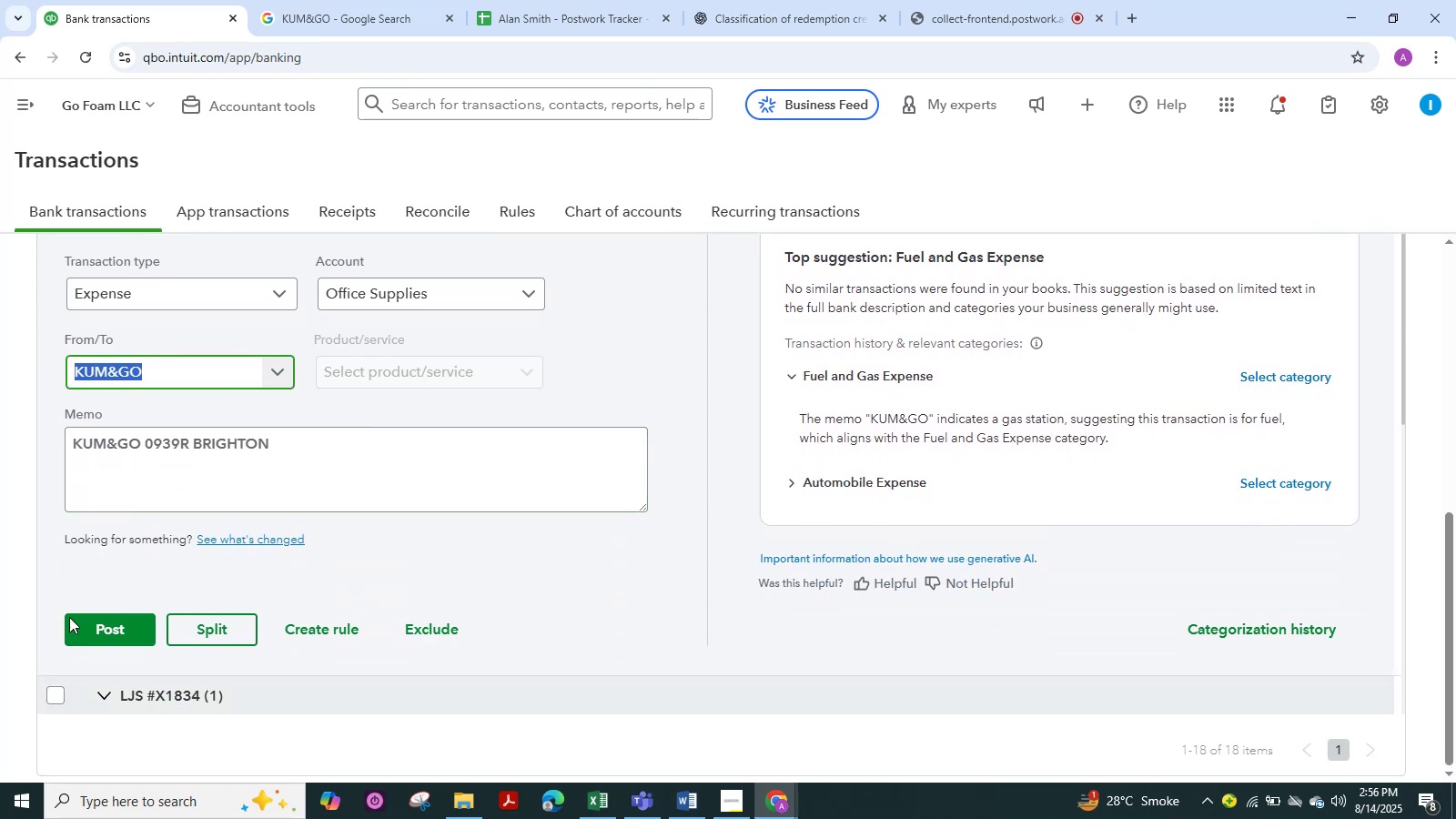 
left_click([90, 632])
 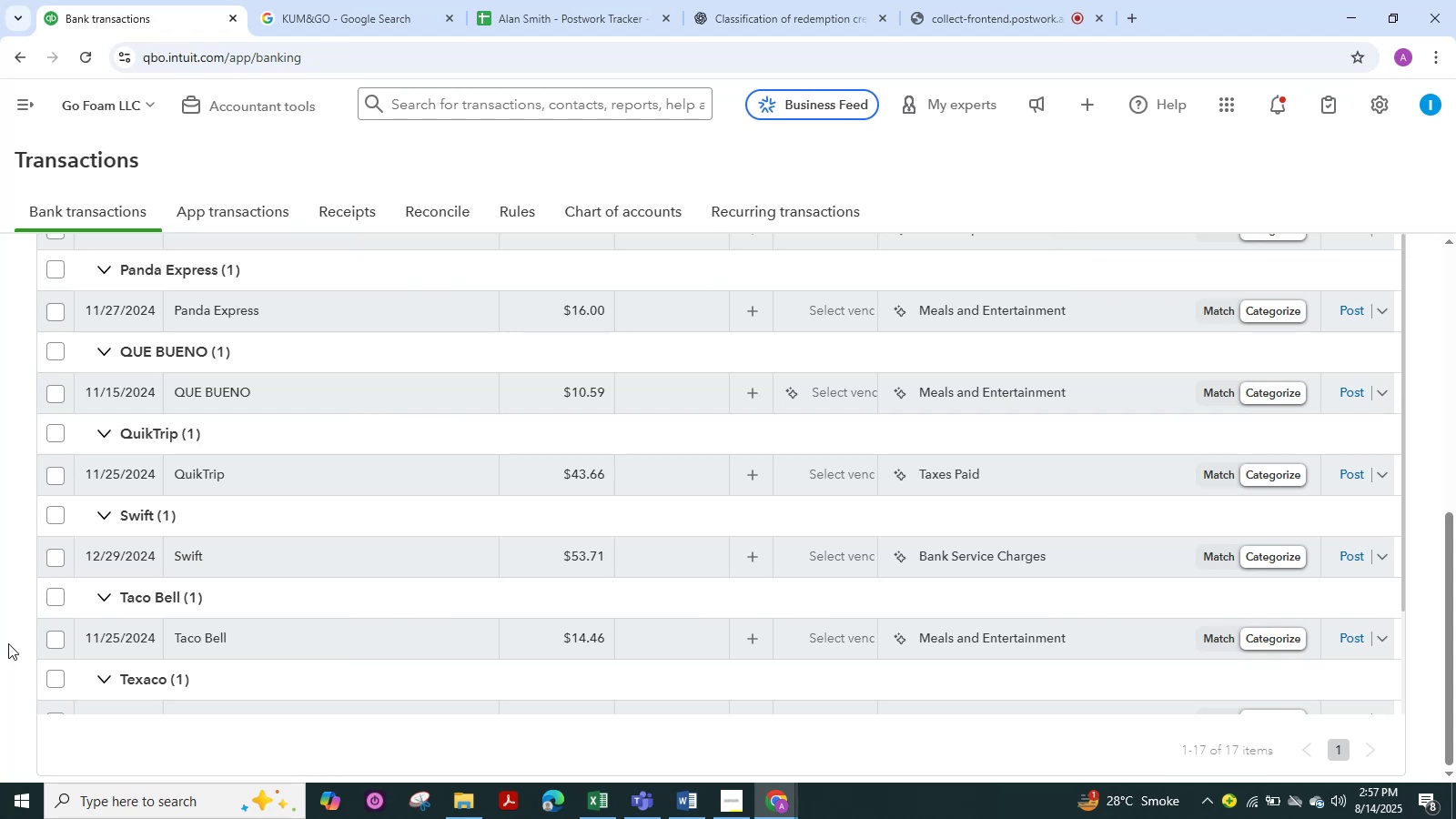 
wait(23.11)
 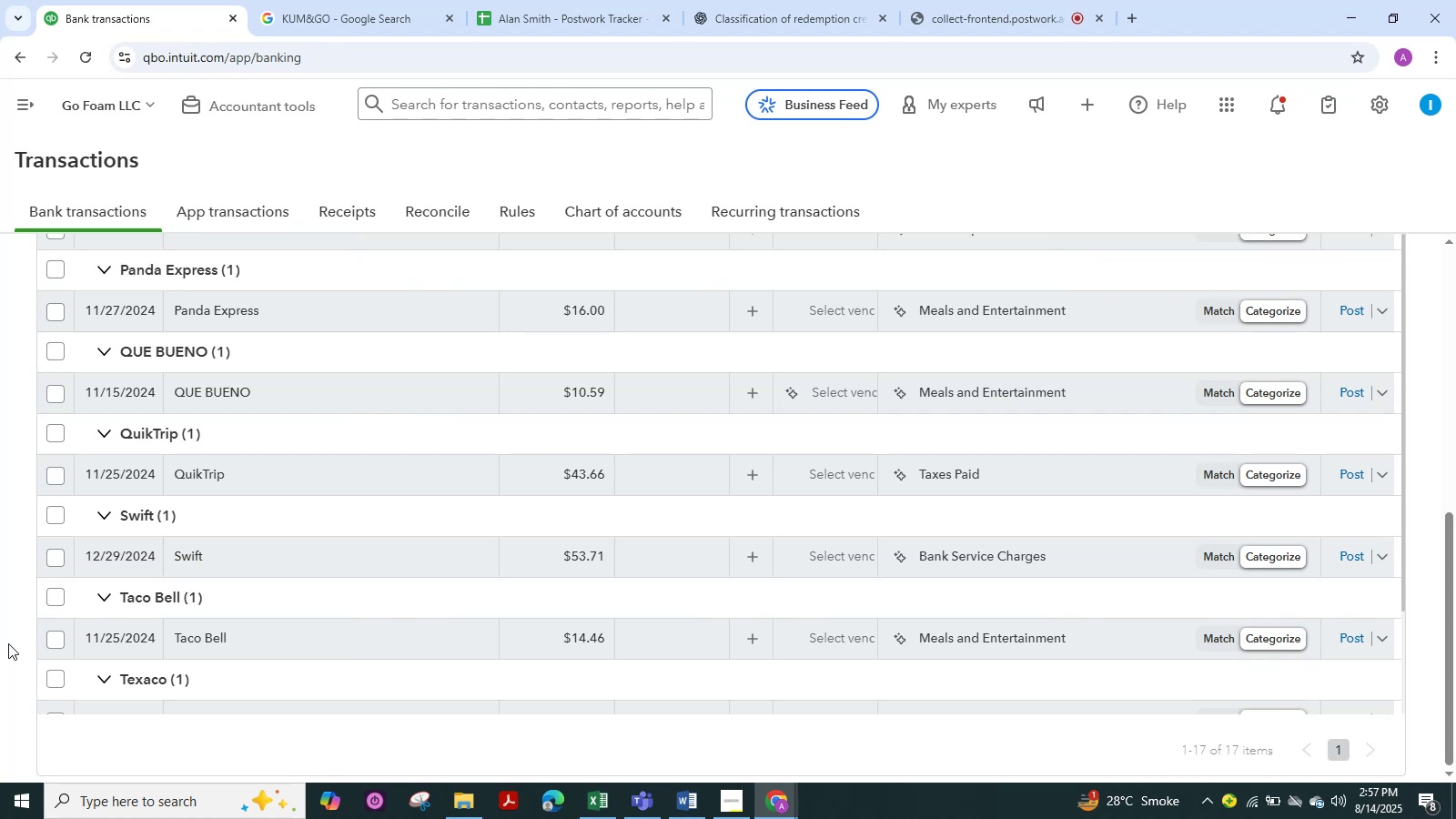 
scroll: coordinate [241, 610], scroll_direction: down, amount: 1.0
 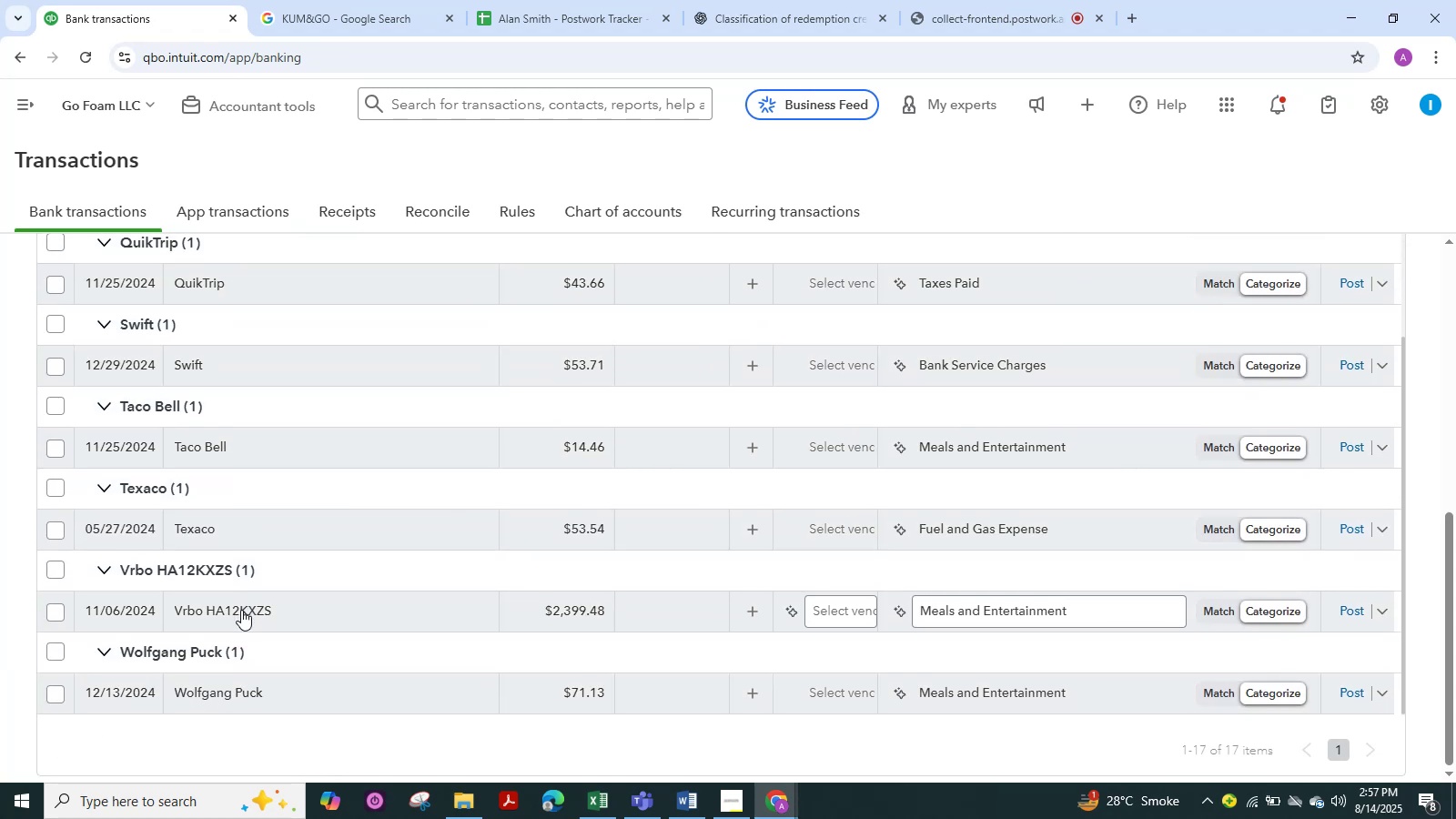 
scroll: coordinate [289, 502], scroll_direction: up, amount: 5.0
 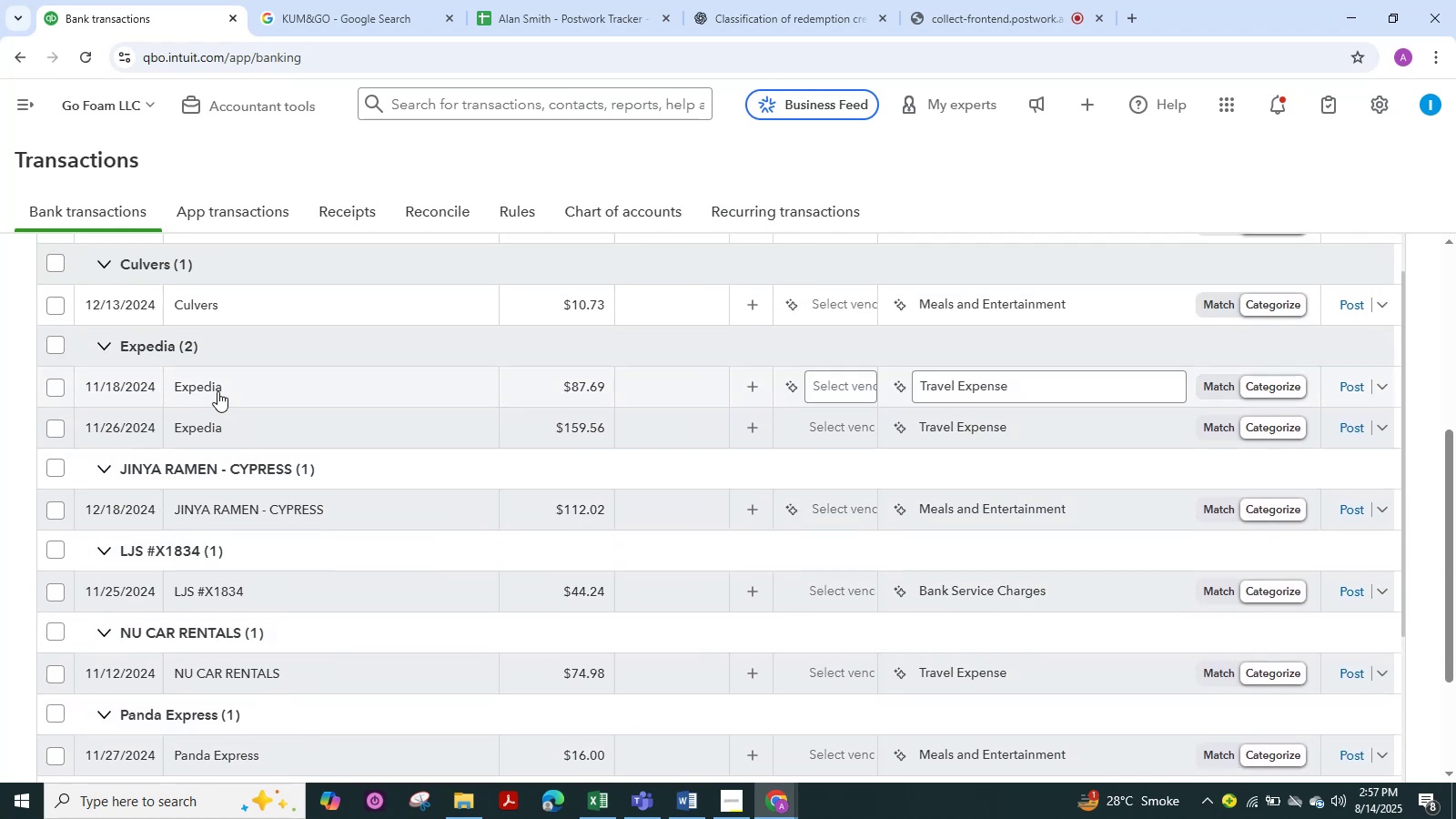 
left_click([217, 389])
 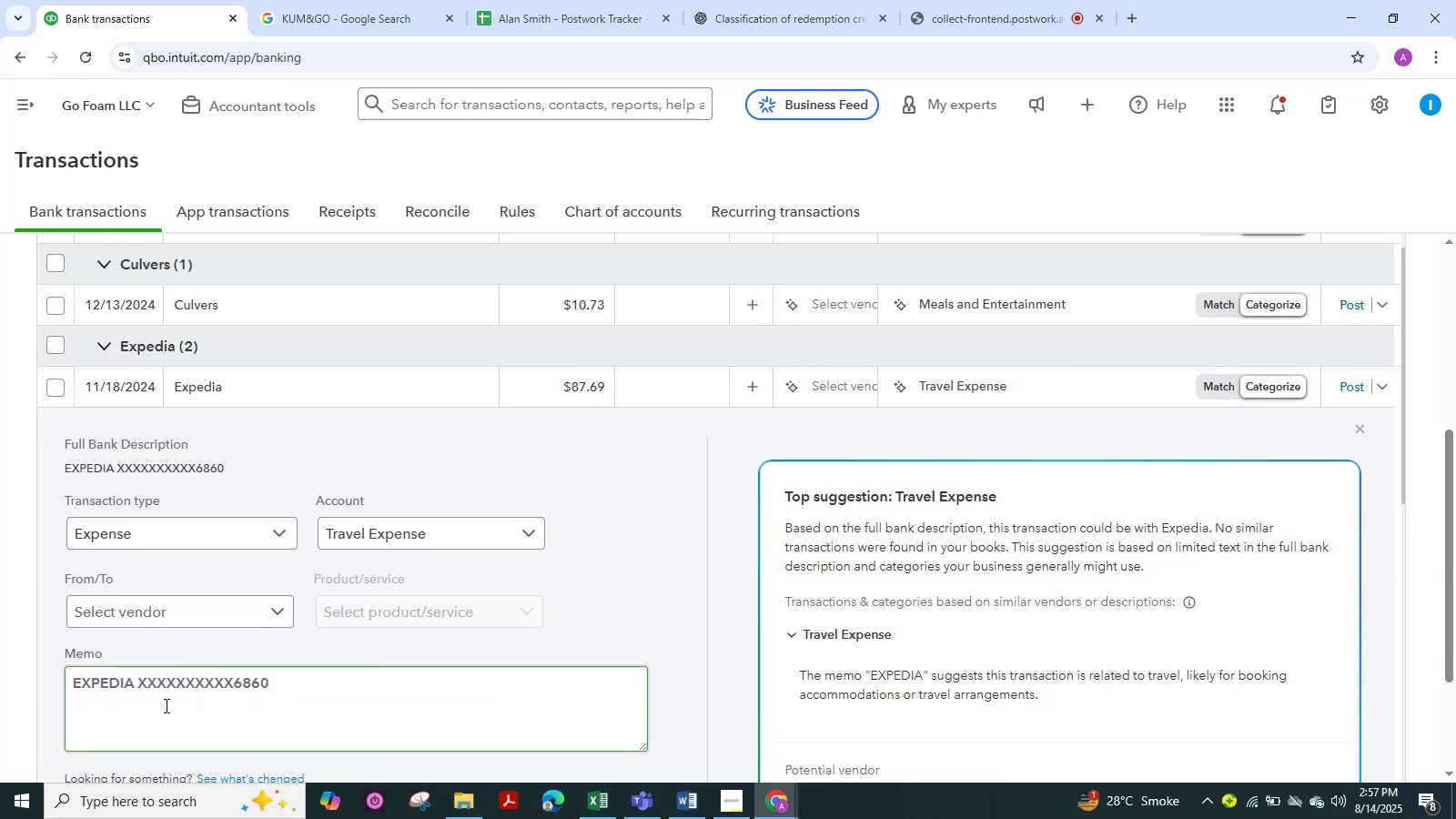 
left_click_drag(start_coordinate=[137, 684], to_coordinate=[60, 682])
 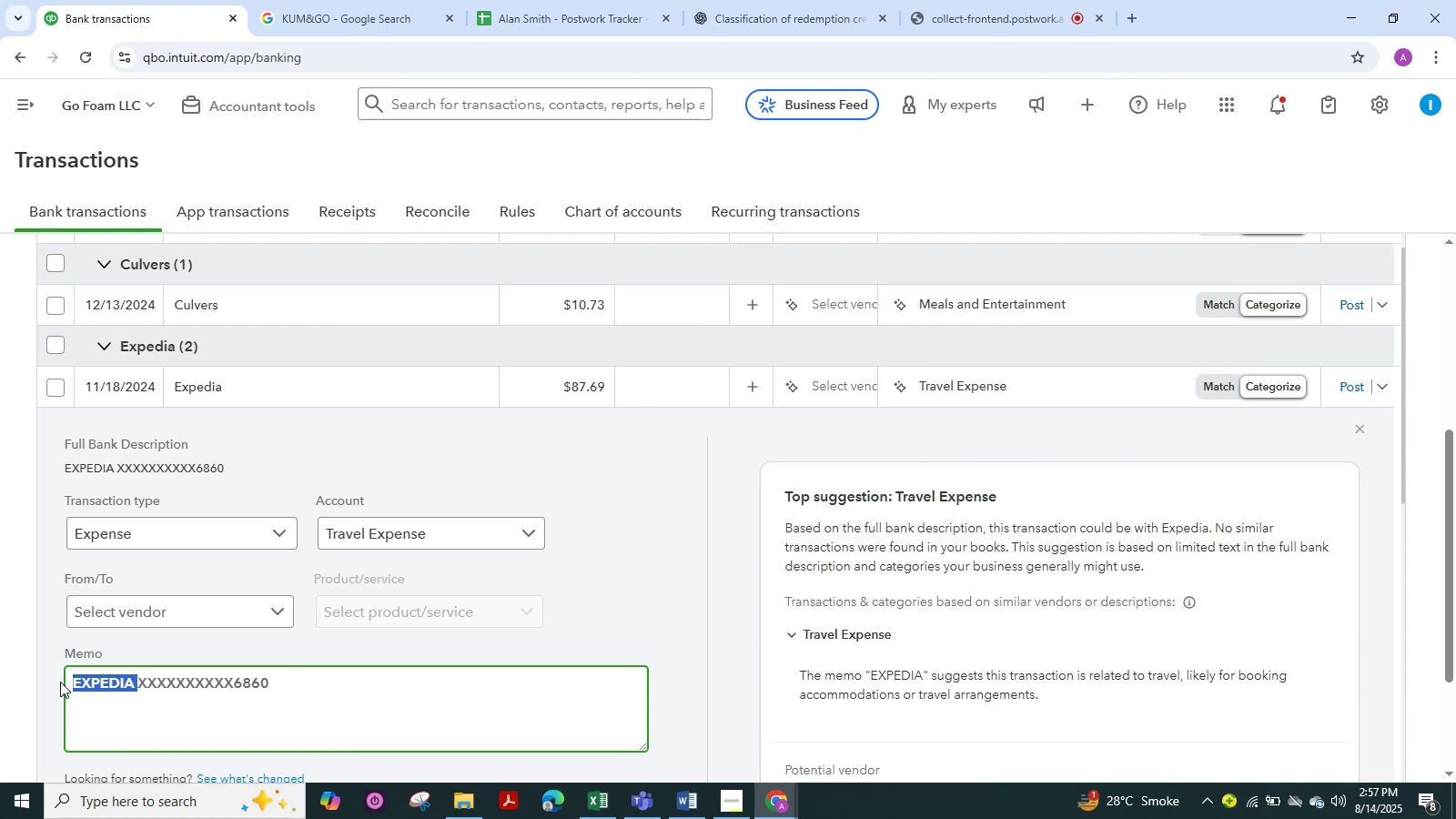 
wait(7.53)
 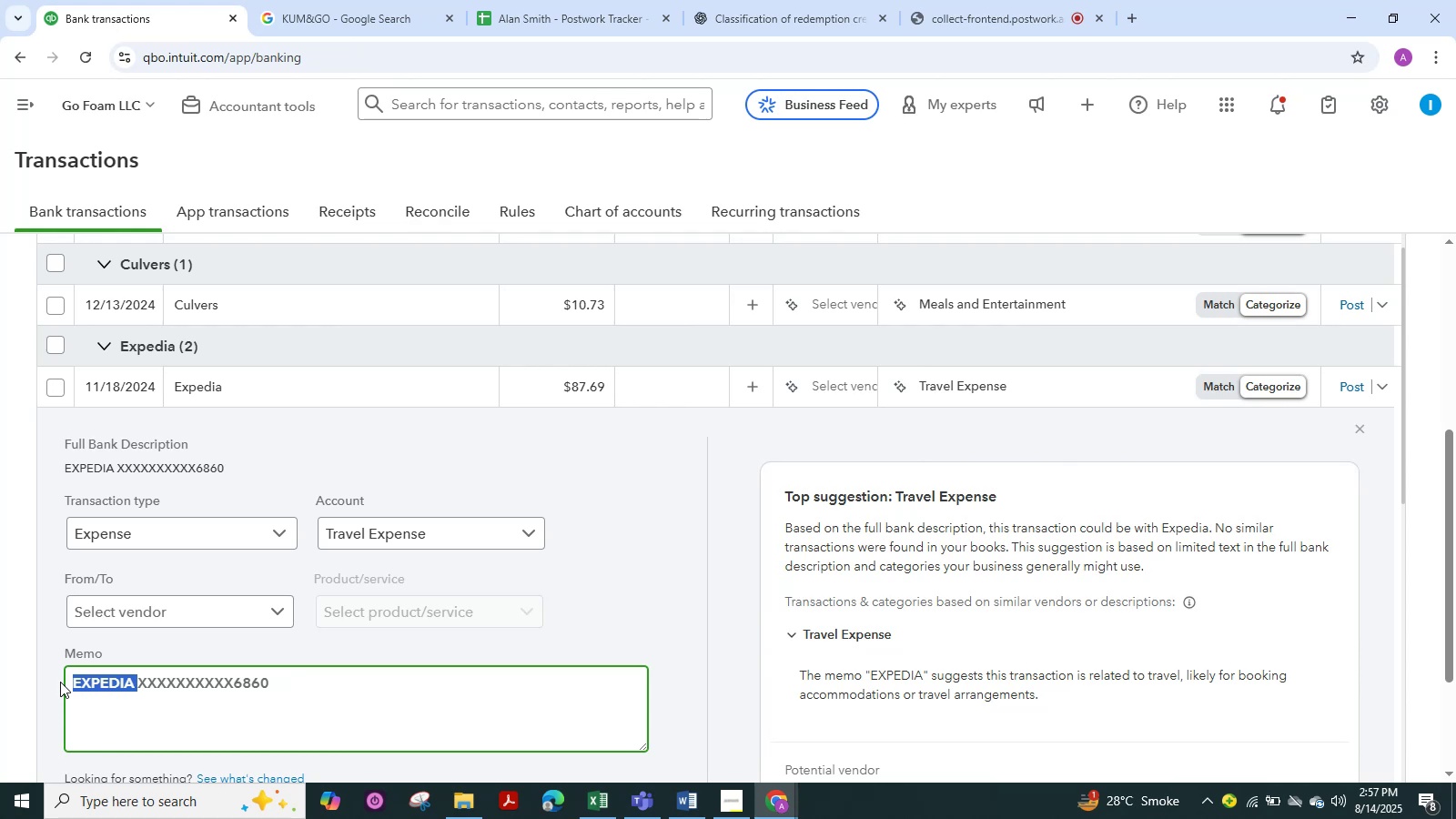 
key(Control+C)
 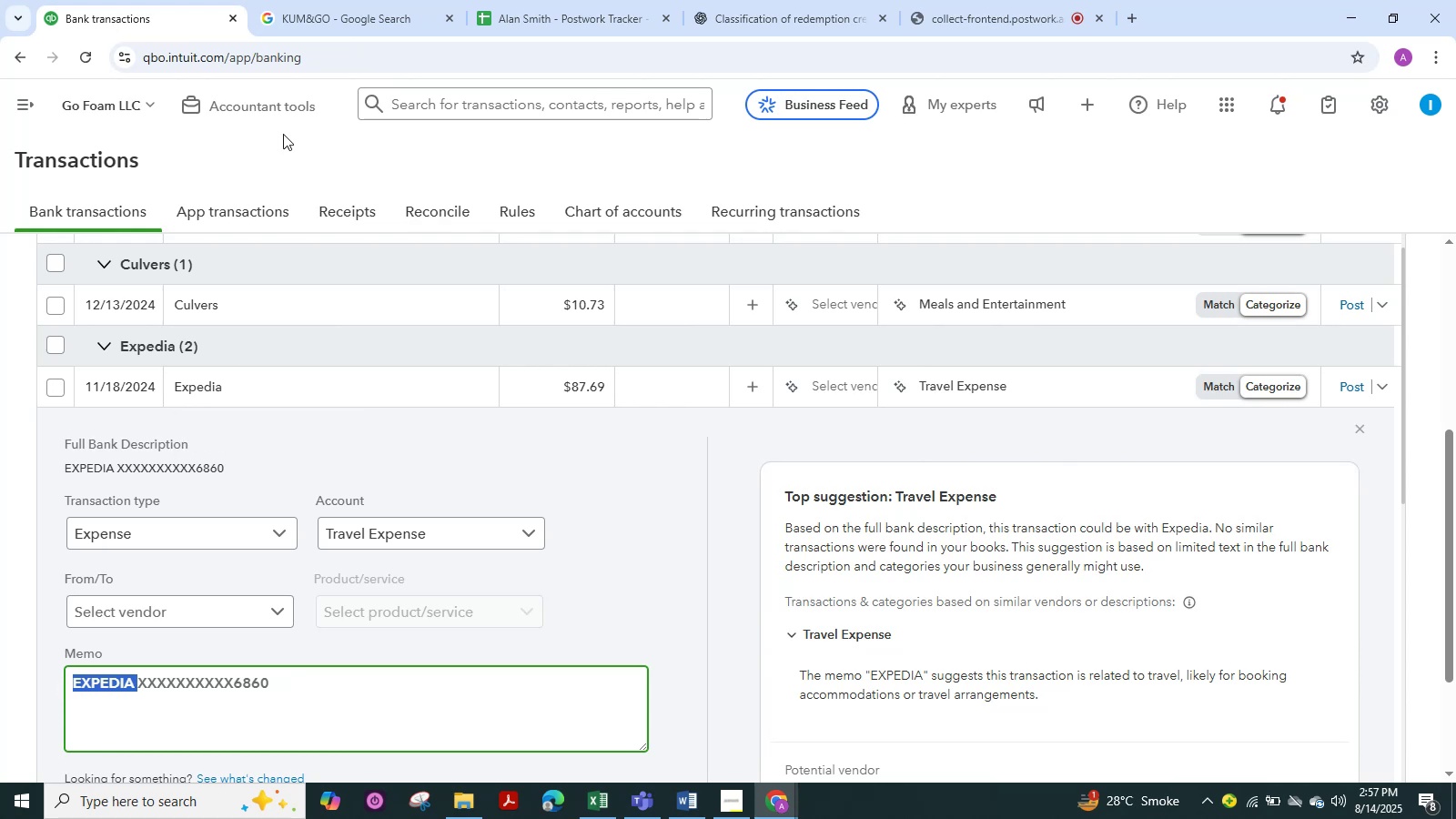 
left_click([328, 5])
 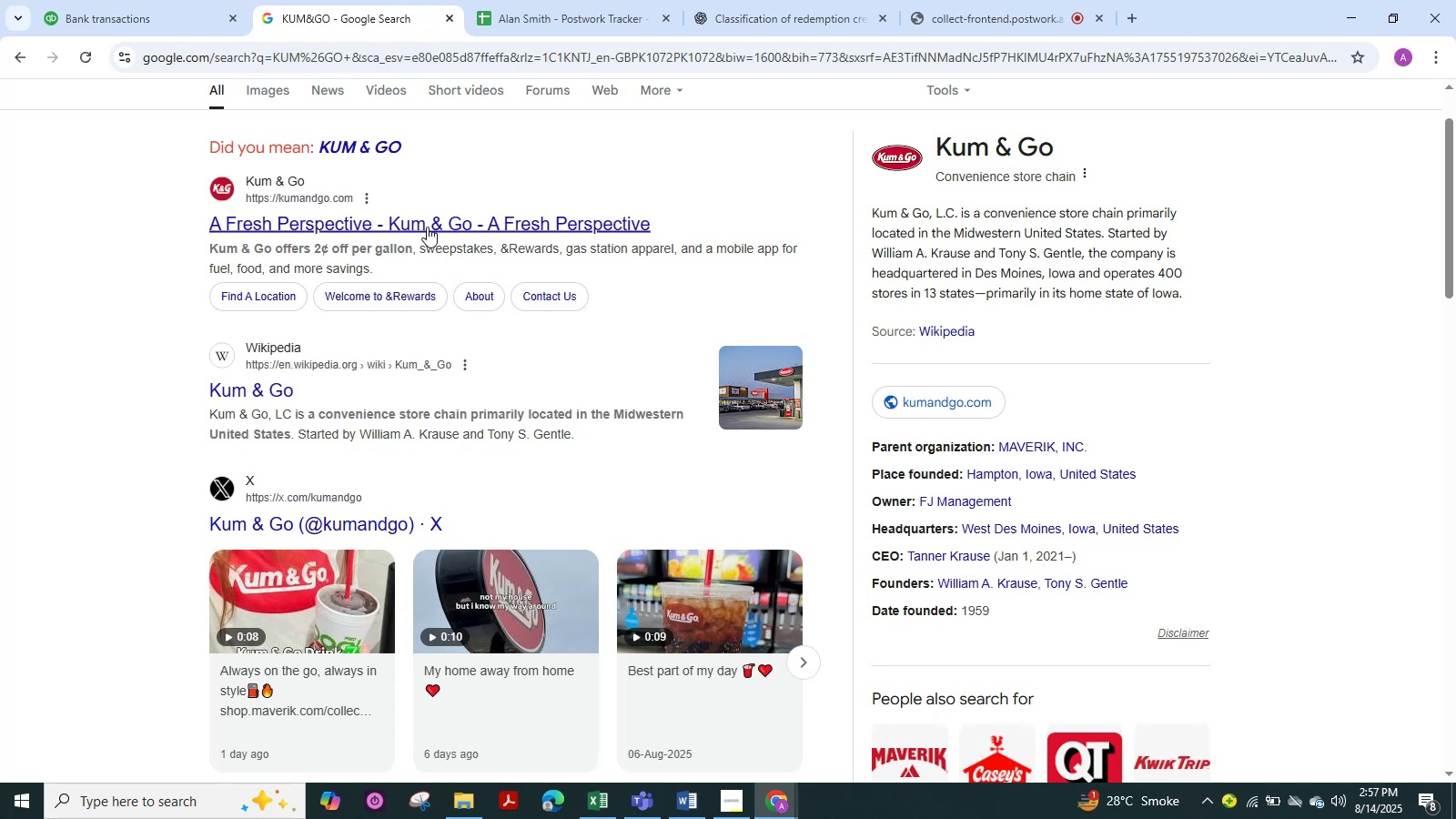 
scroll: coordinate [435, 267], scroll_direction: up, amount: 4.0
 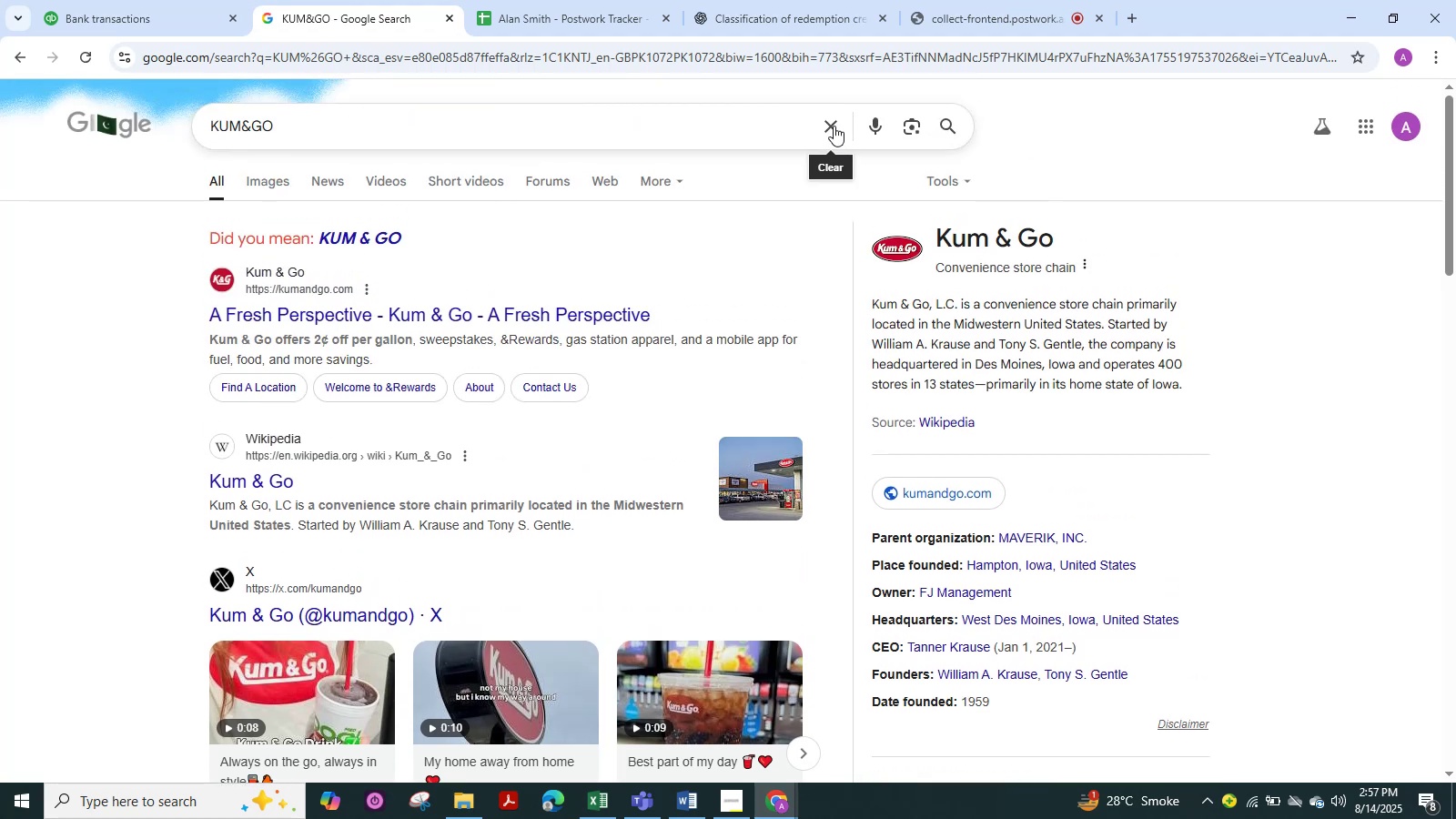 
double_click([785, 126])
 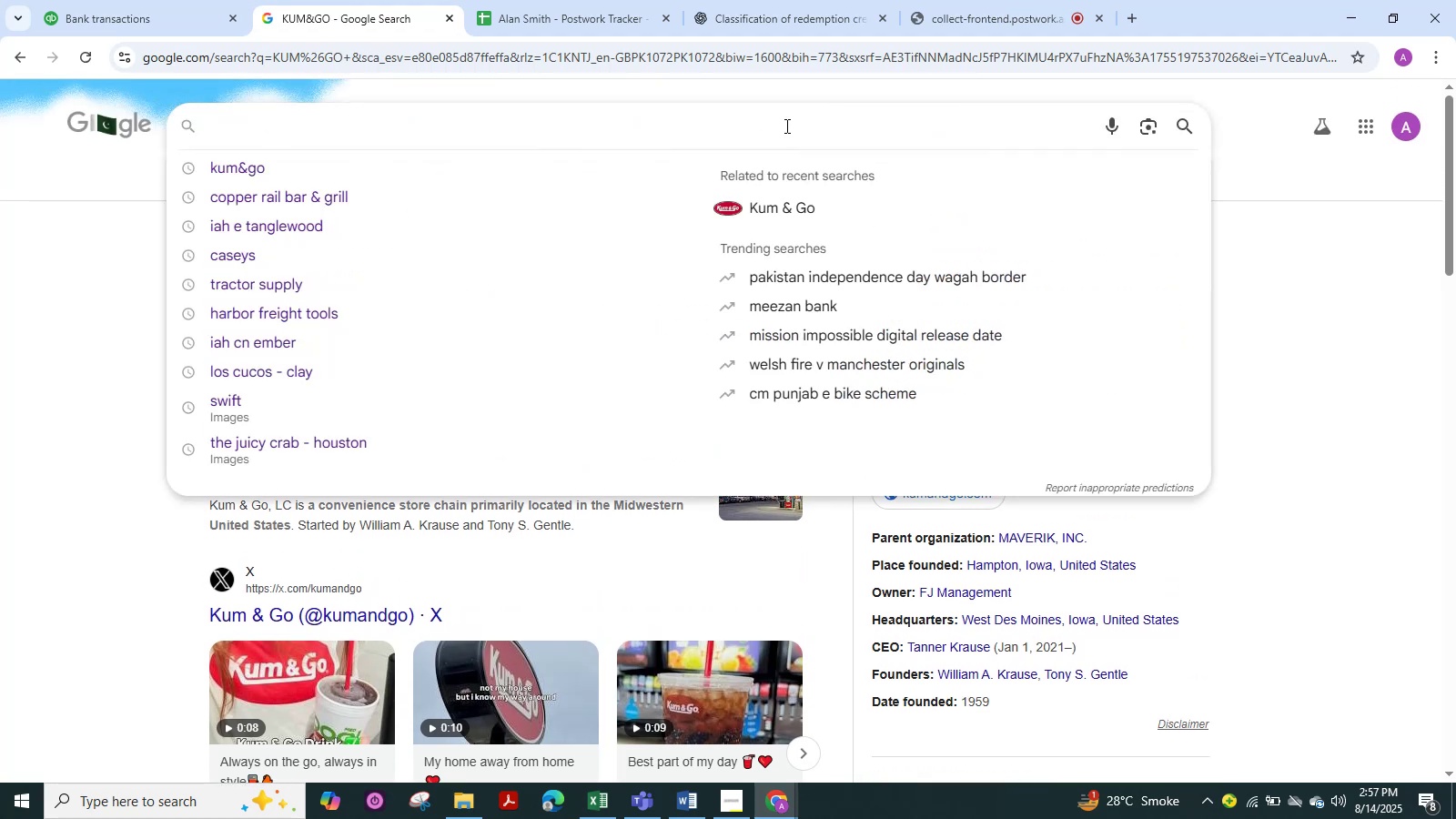 
key(Control+V)
 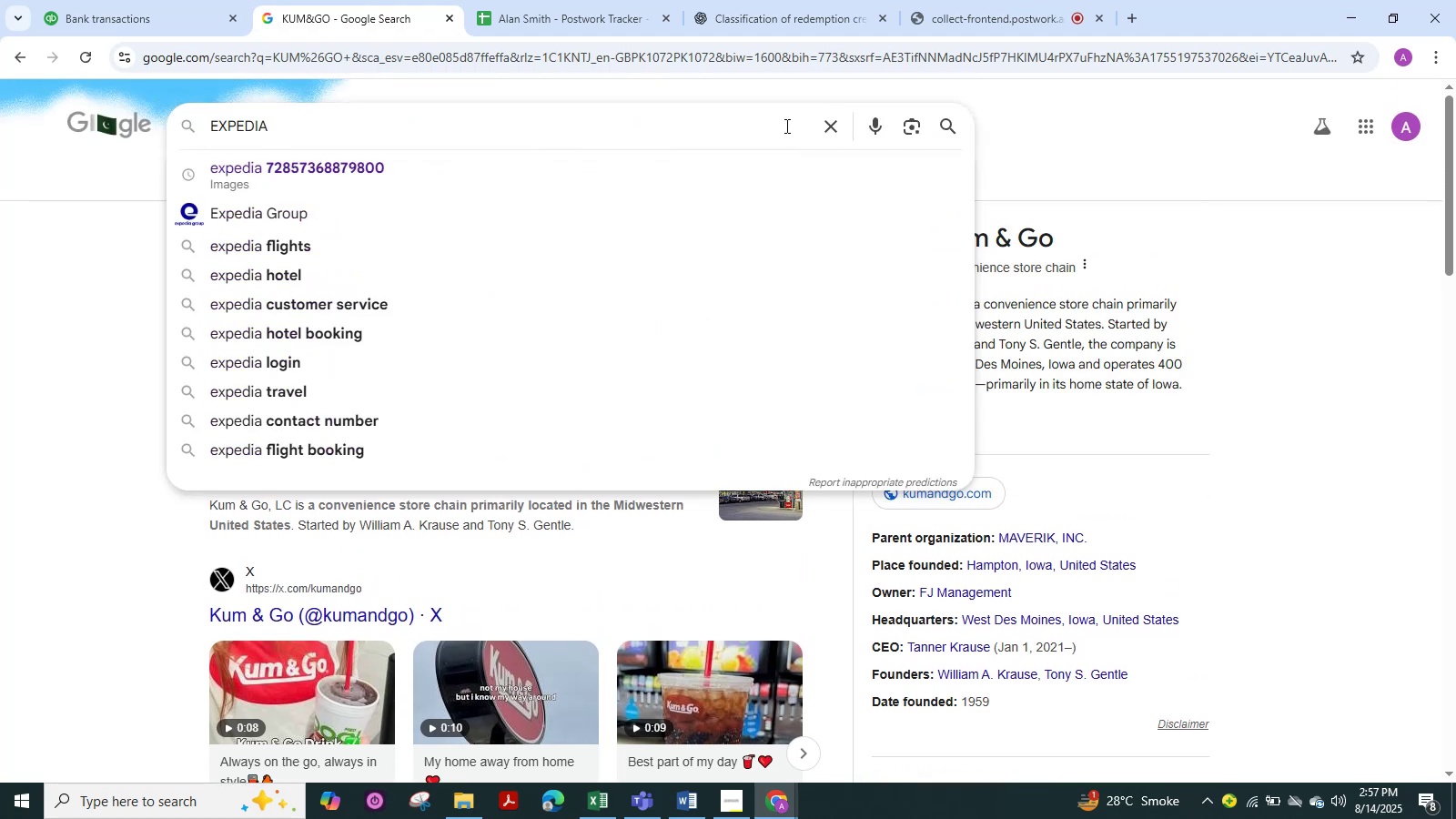 
key(NumpadEnter)
 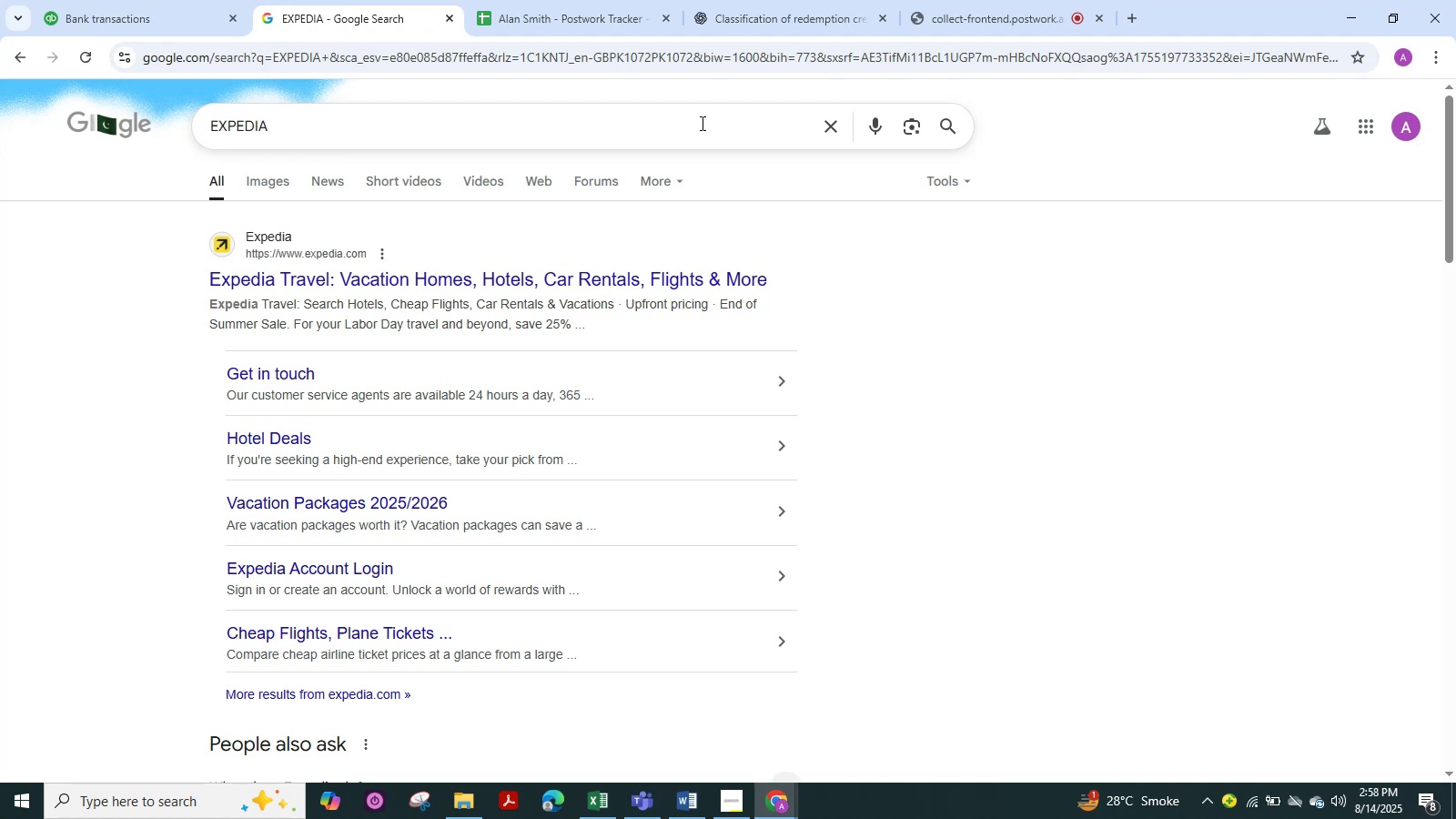 
wait(42.79)
 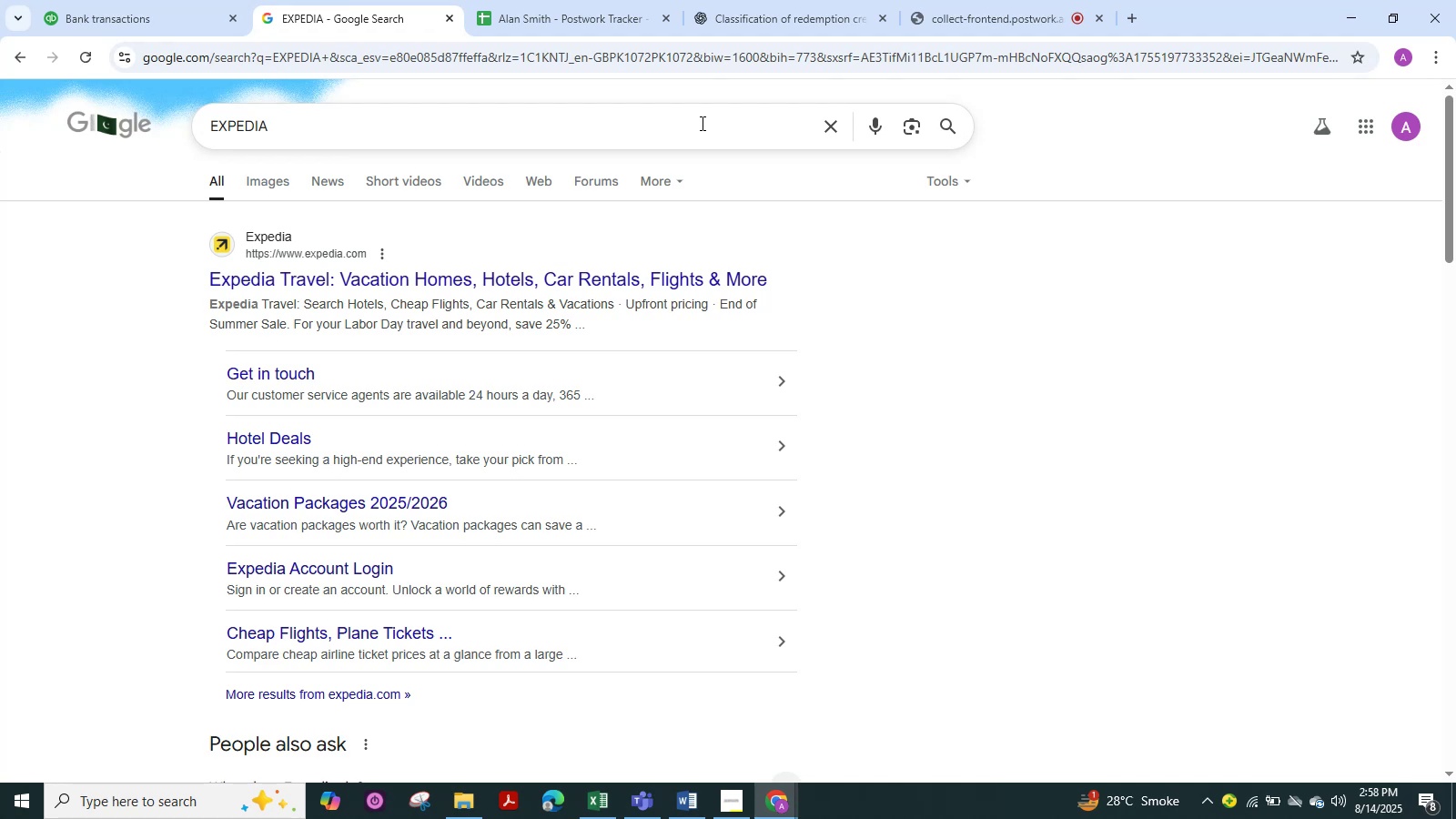 
scroll: coordinate [363, 466], scroll_direction: down, amount: 1.0
 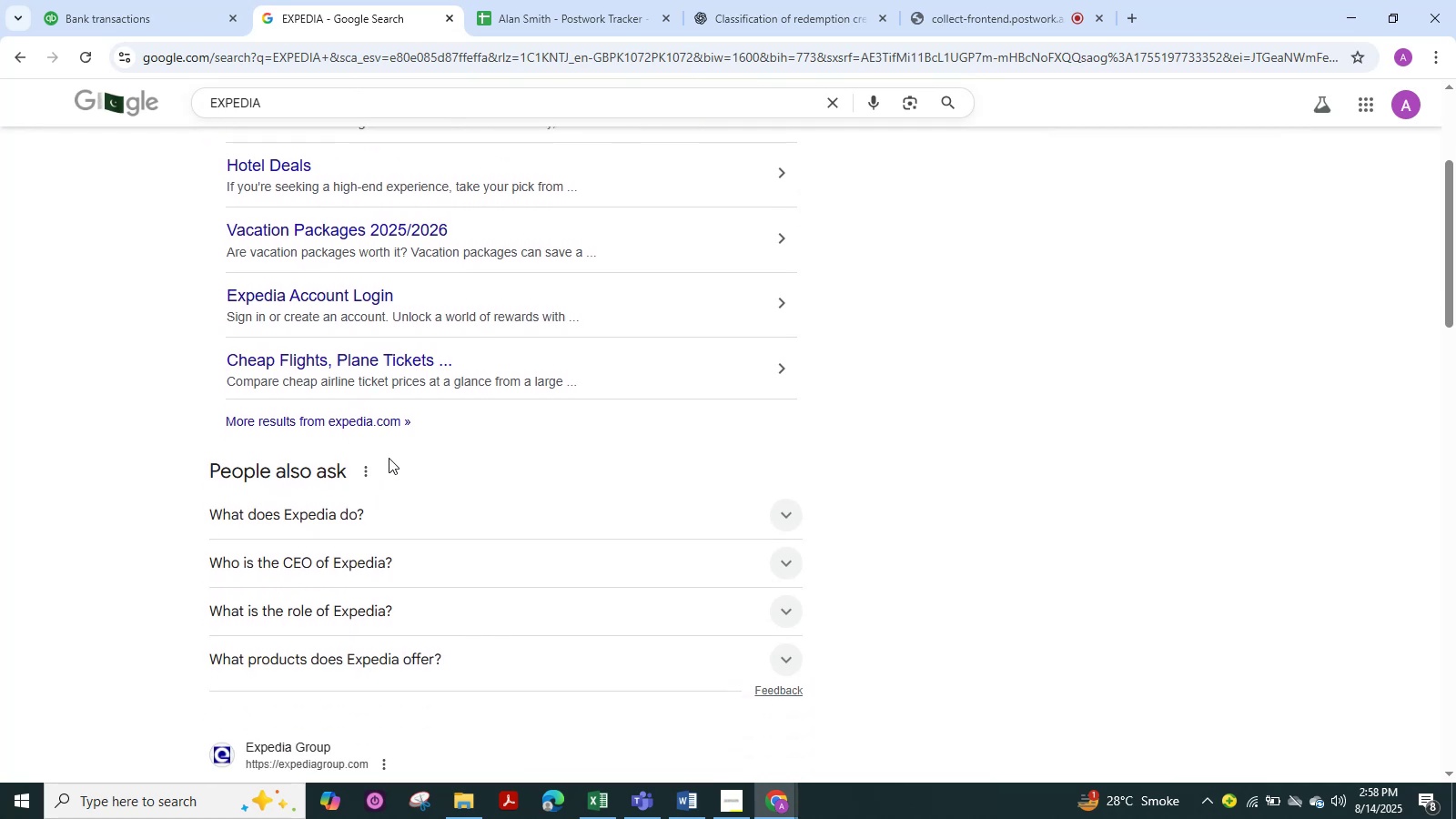 
scroll: coordinate [389, 452], scroll_direction: up, amount: 3.0
 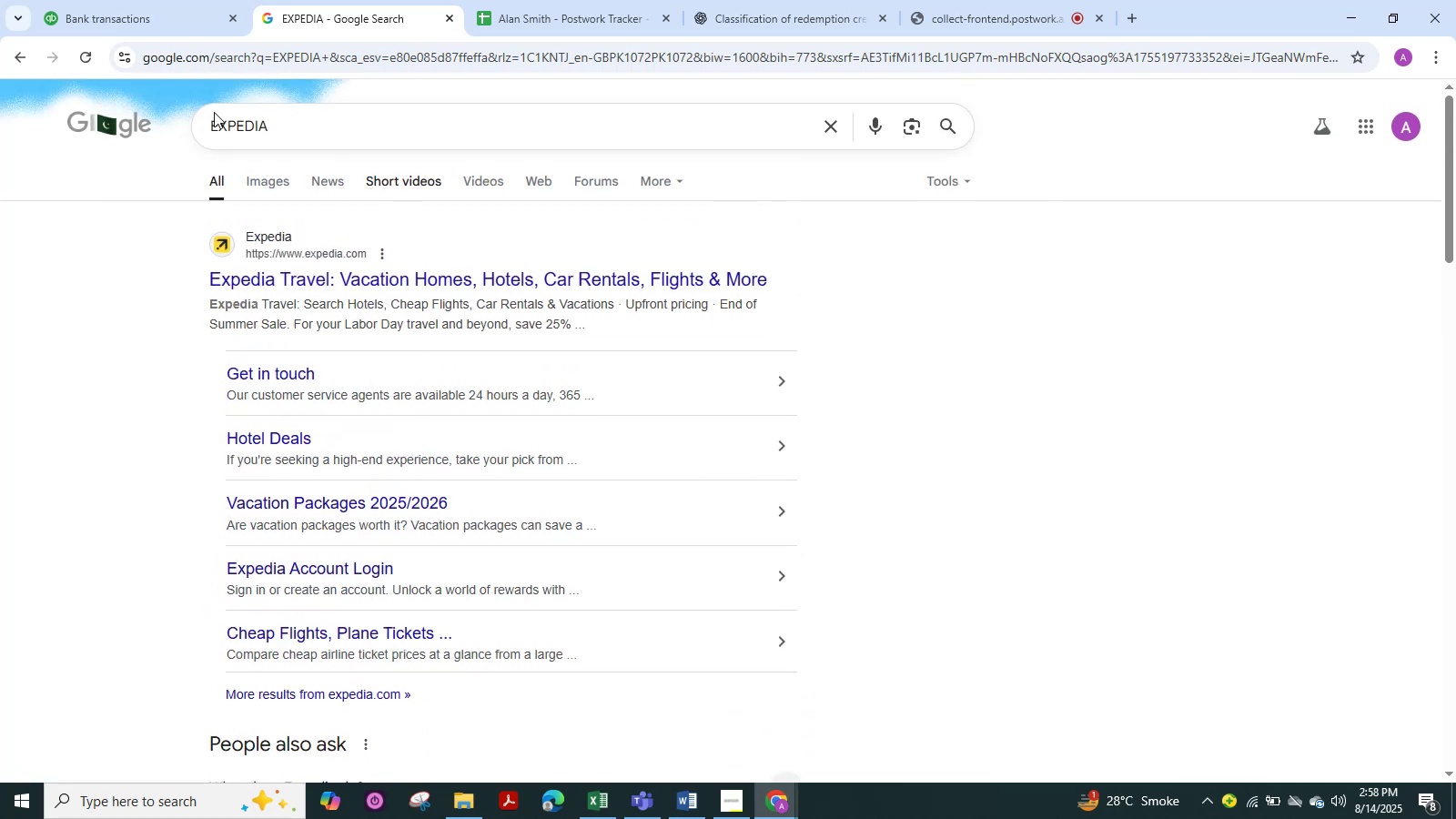 
left_click([159, 15])
 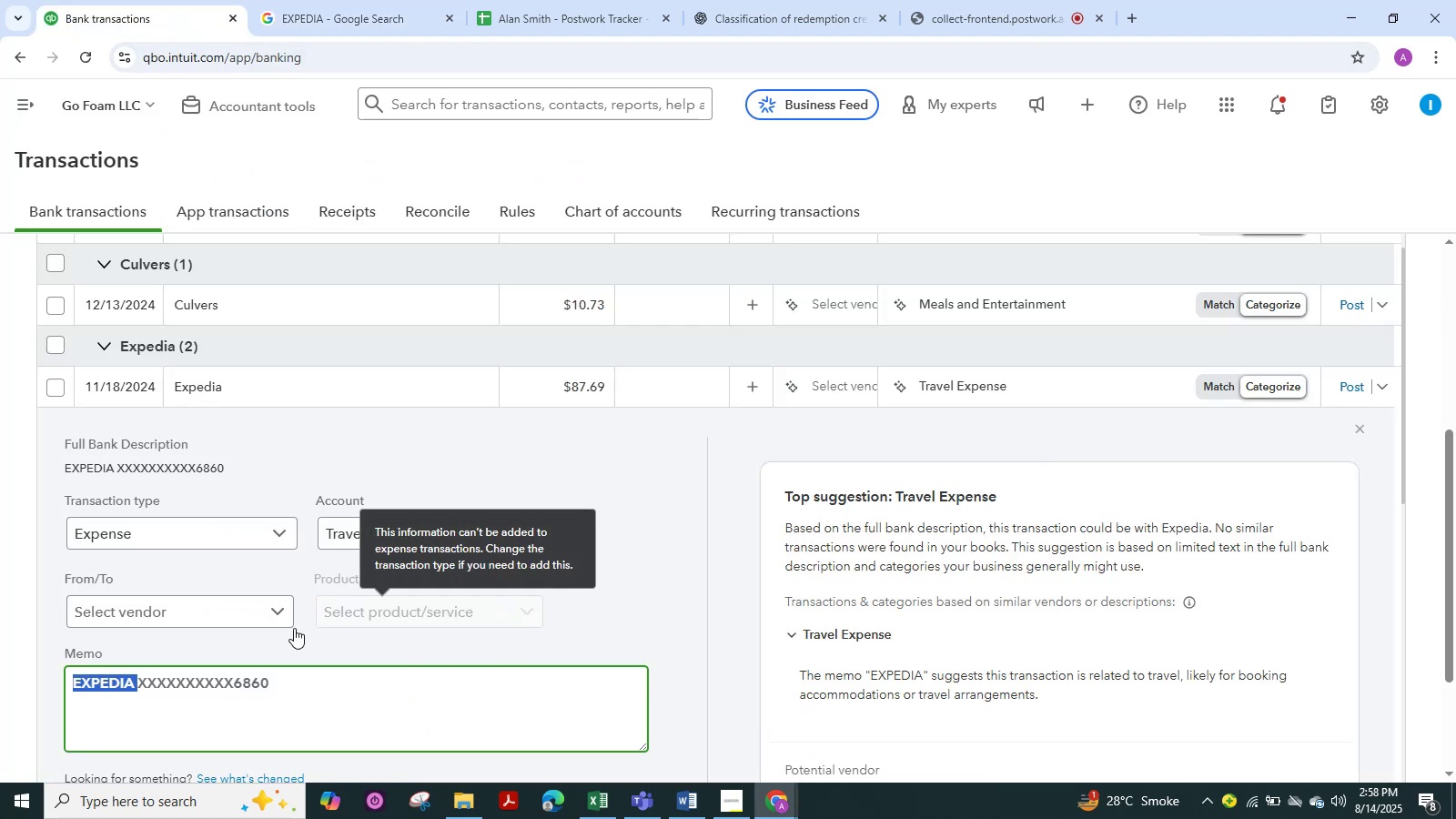 
left_click([209, 609])
 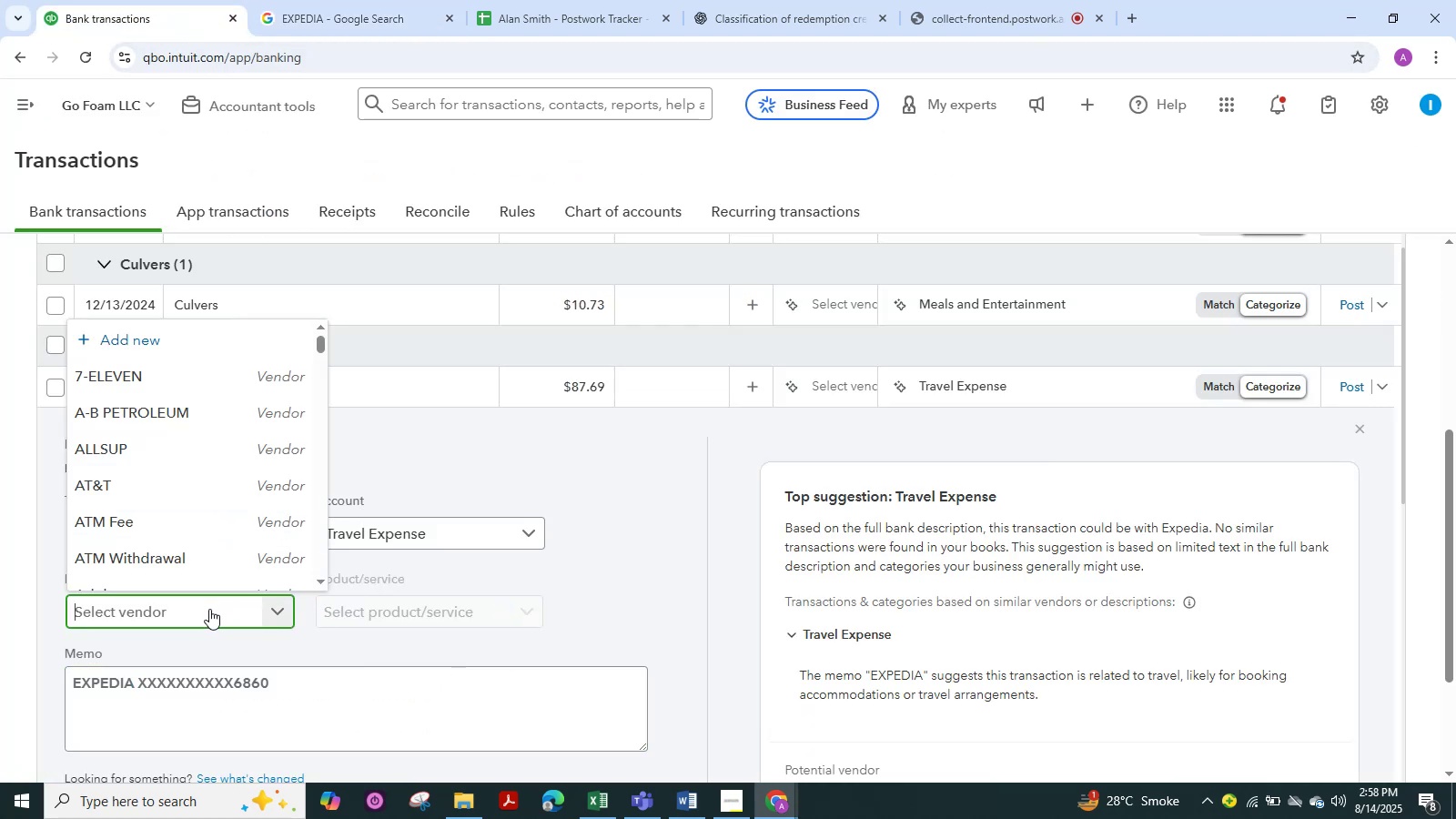 
key(Control+V)
 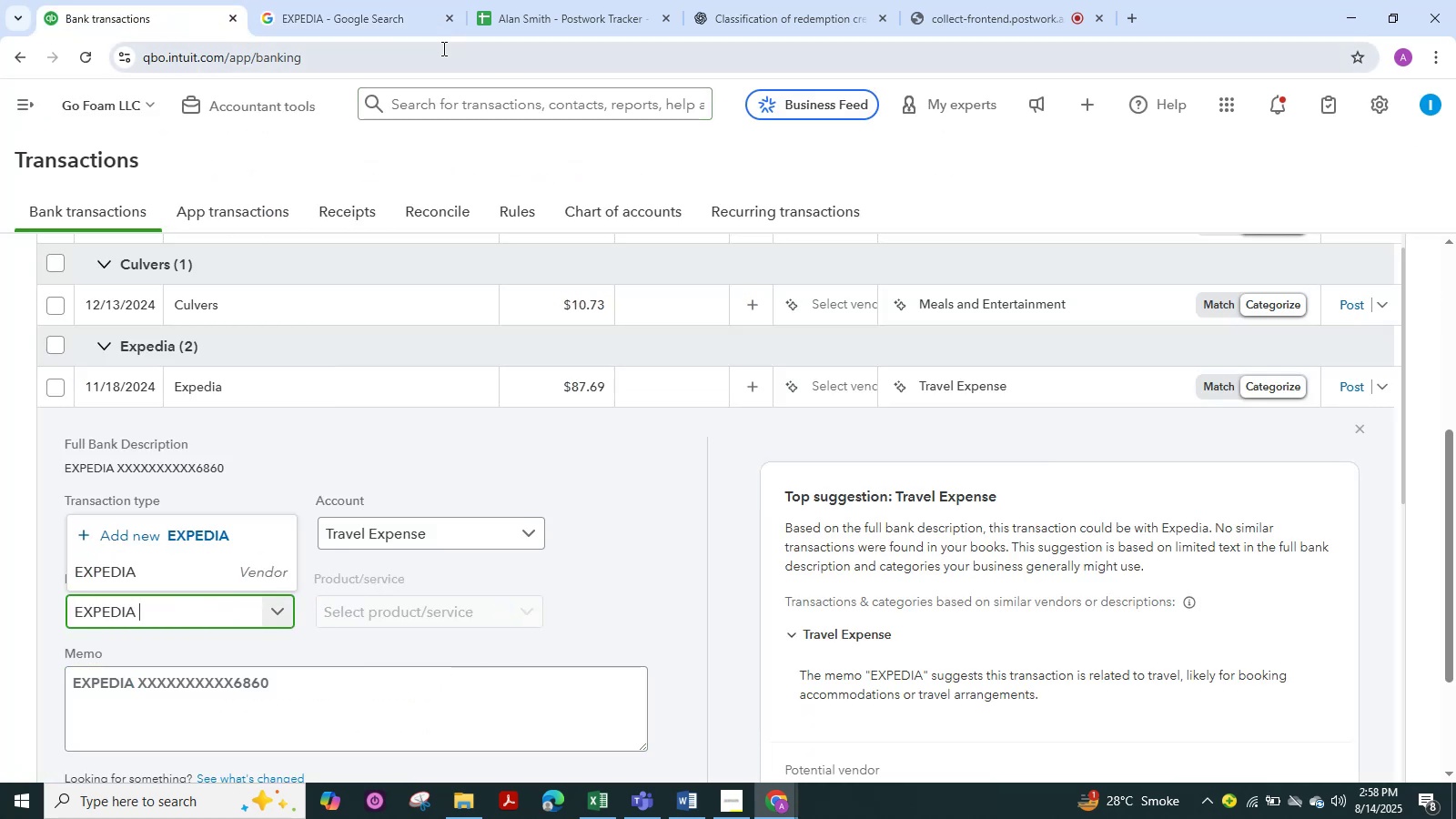 
left_click([355, 18])
 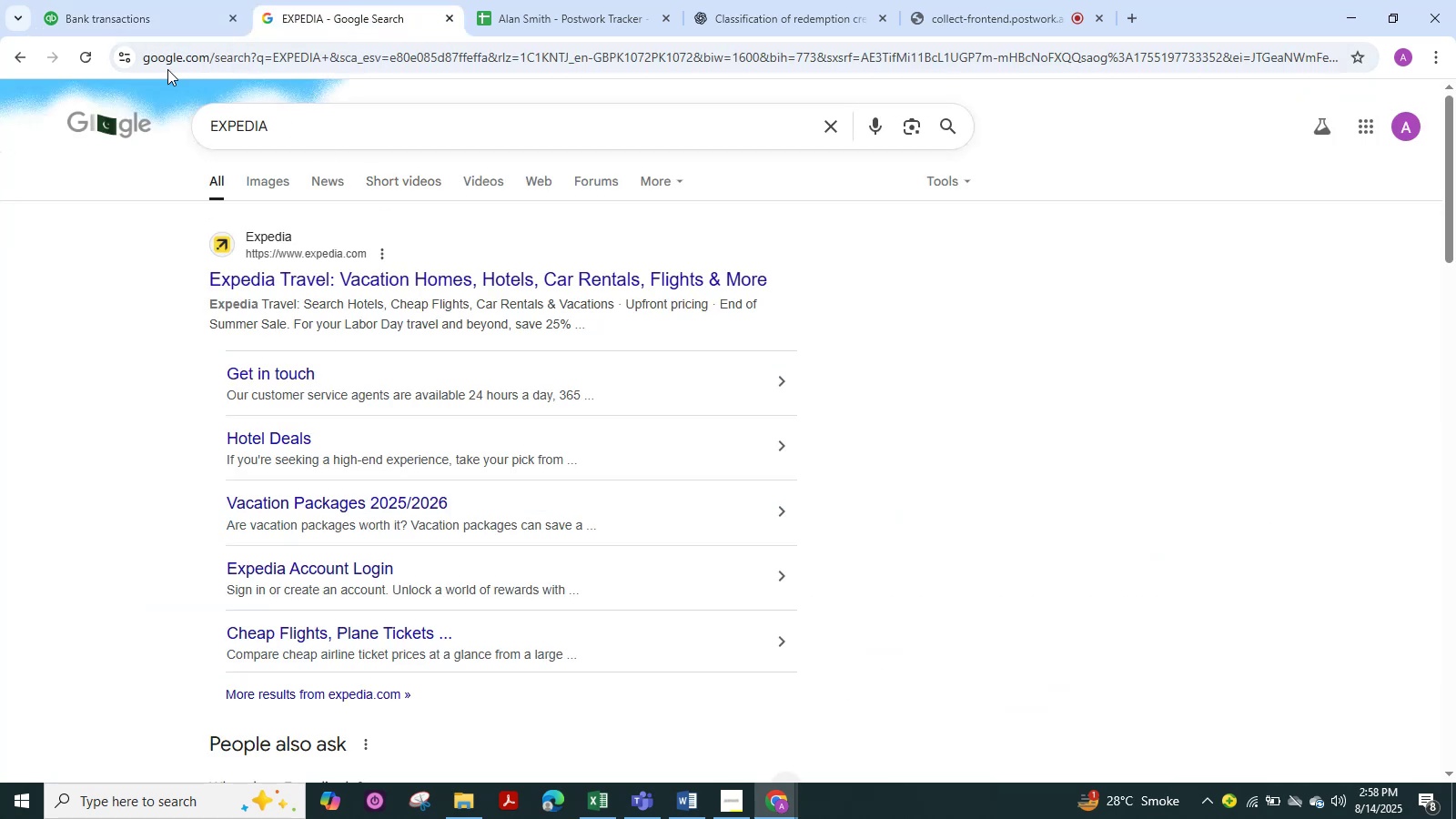 
left_click([128, 19])
 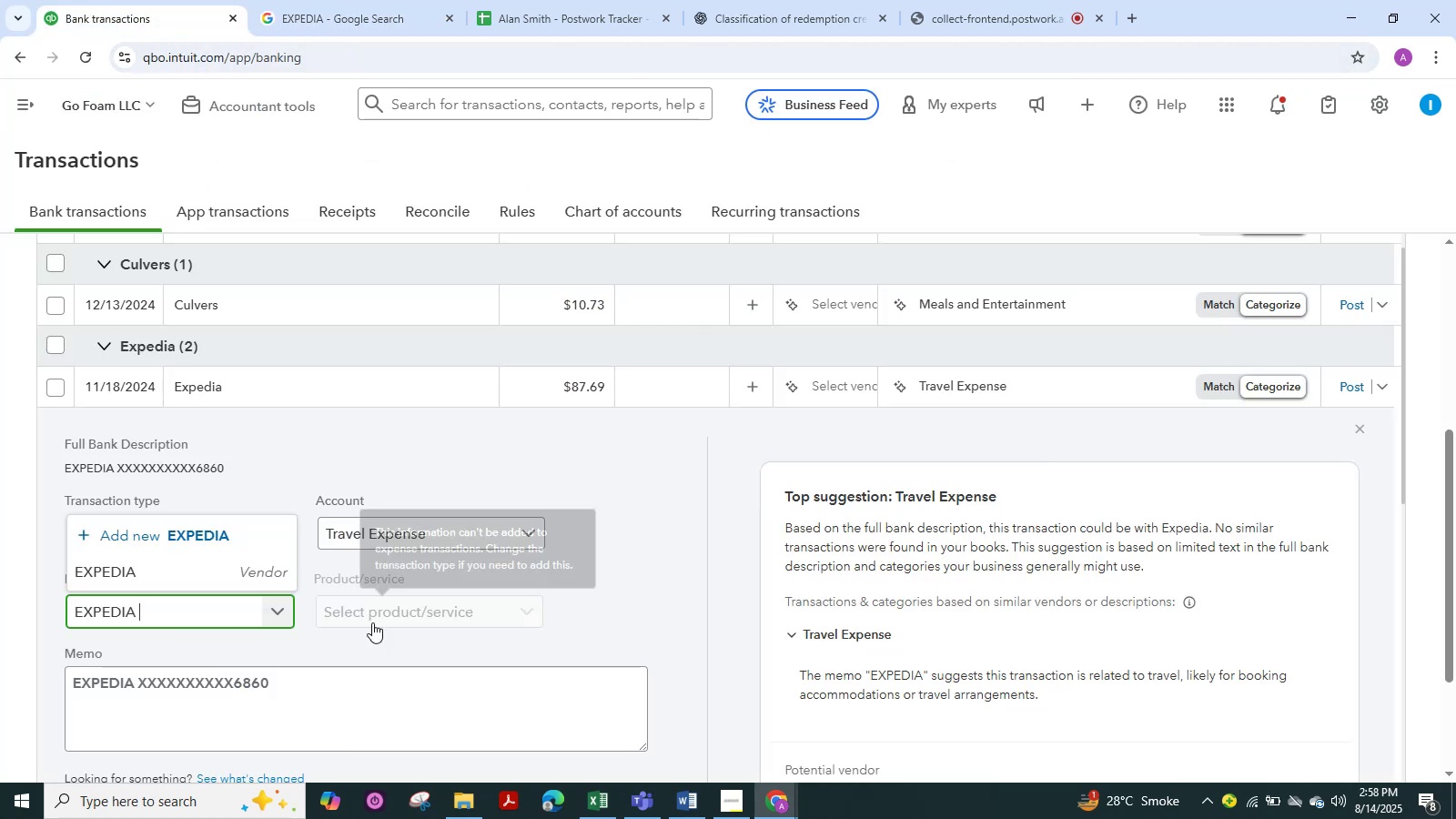 
scroll: coordinate [304, 592], scroll_direction: down, amount: 3.0
 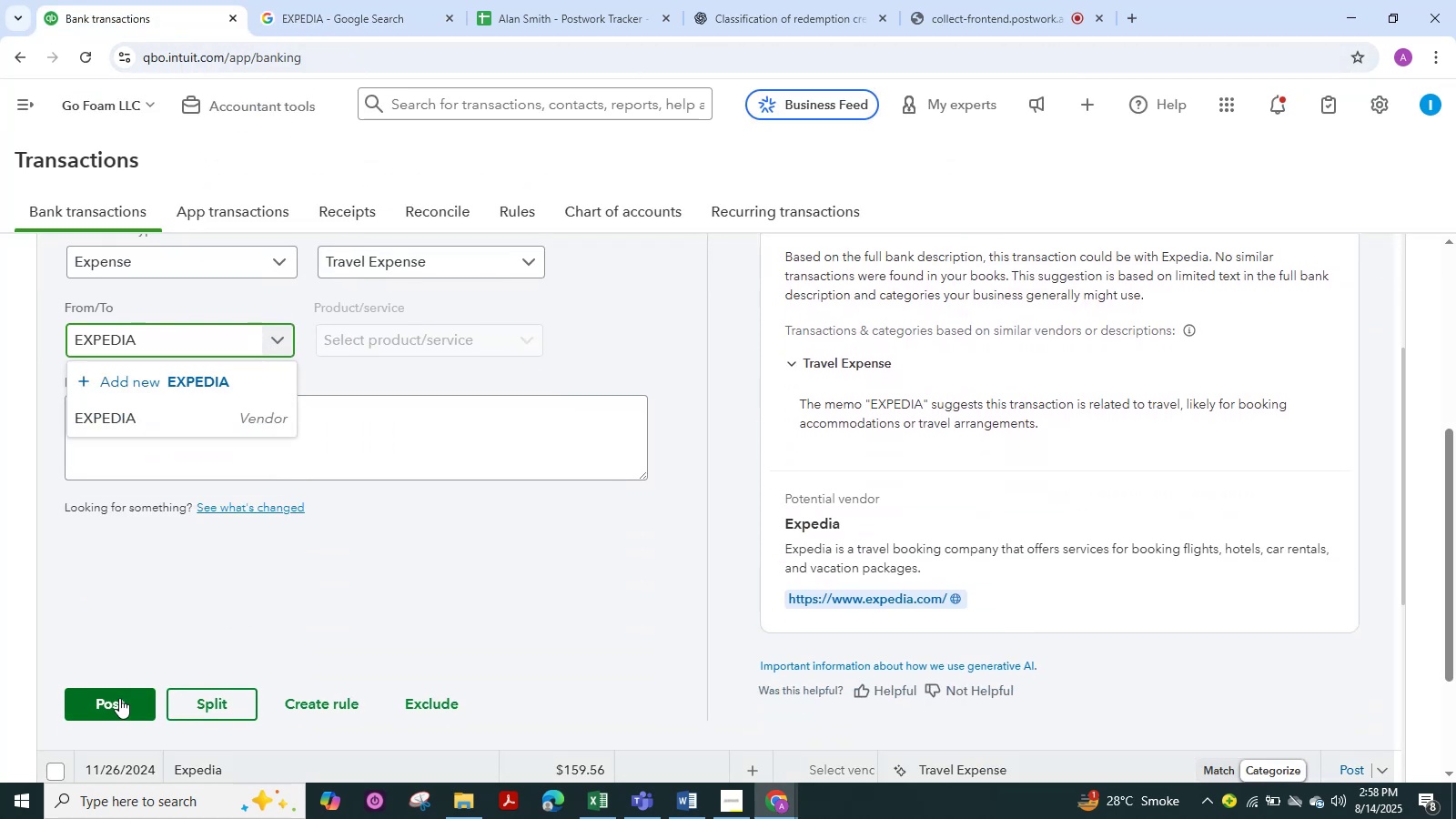 
left_click([116, 703])
 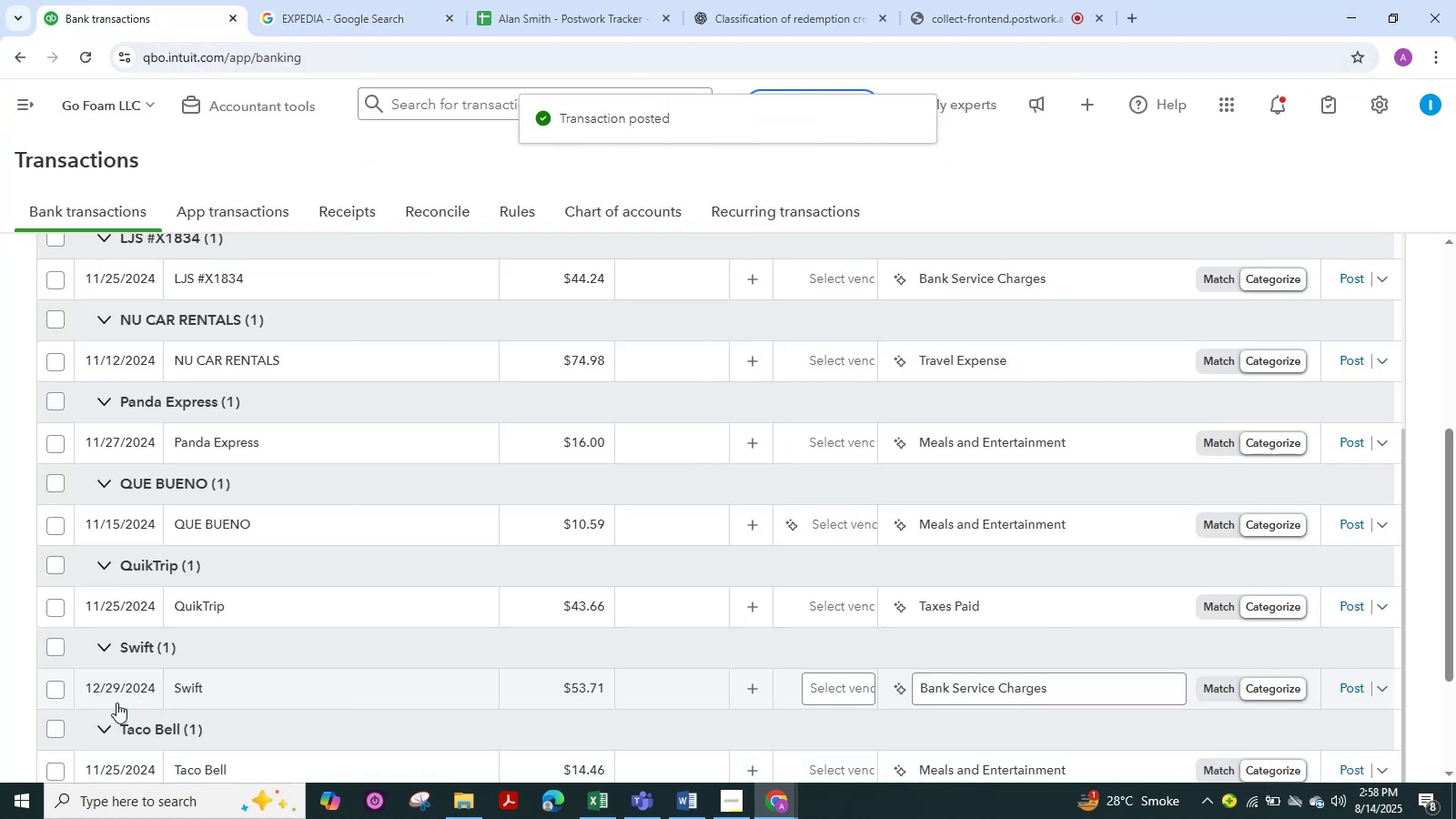 
wait(6.58)
 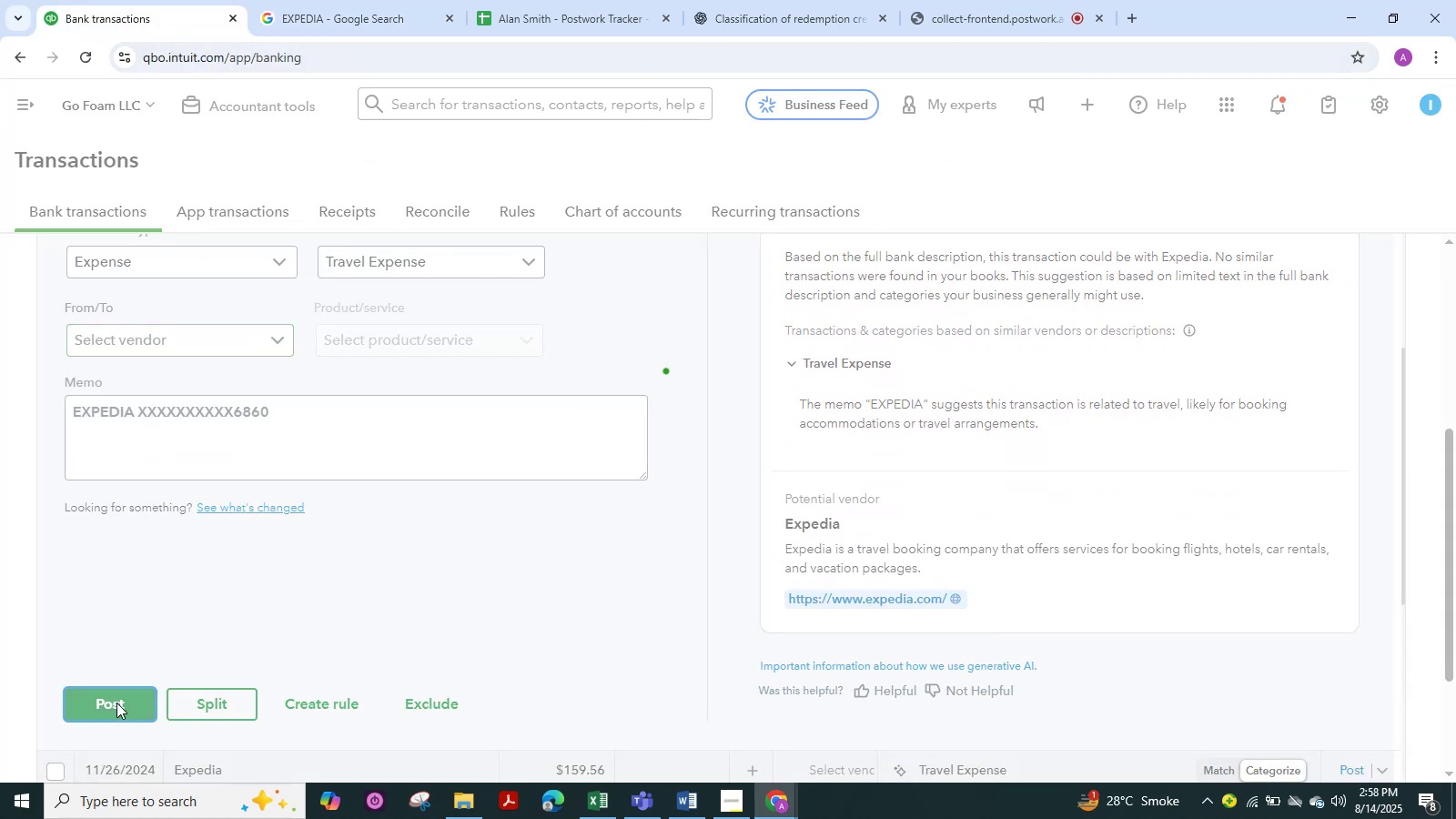 
scroll: coordinate [116, 703], scroll_direction: down, amount: 4.0
 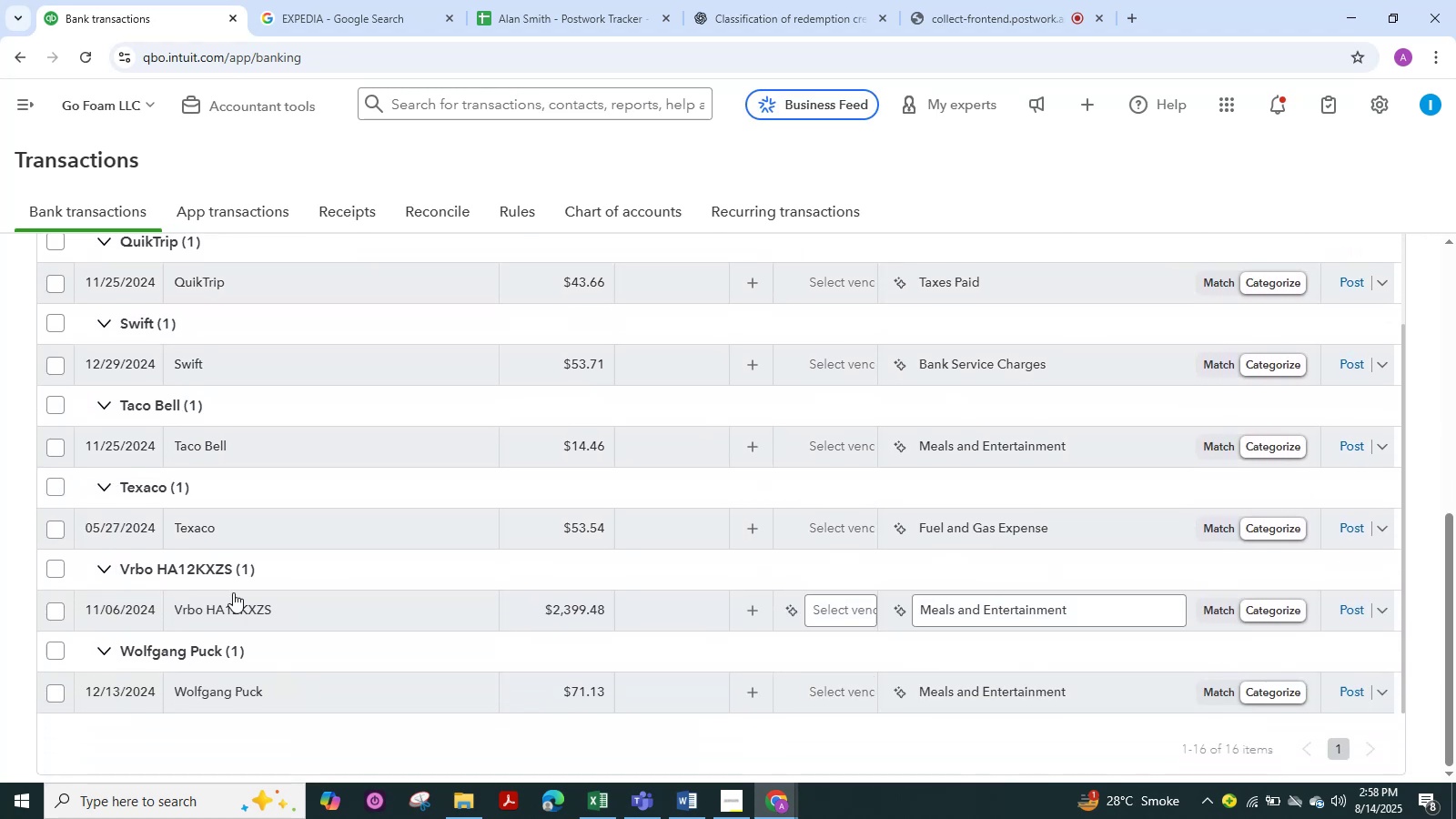 
scroll: coordinate [246, 561], scroll_direction: up, amount: 4.0
 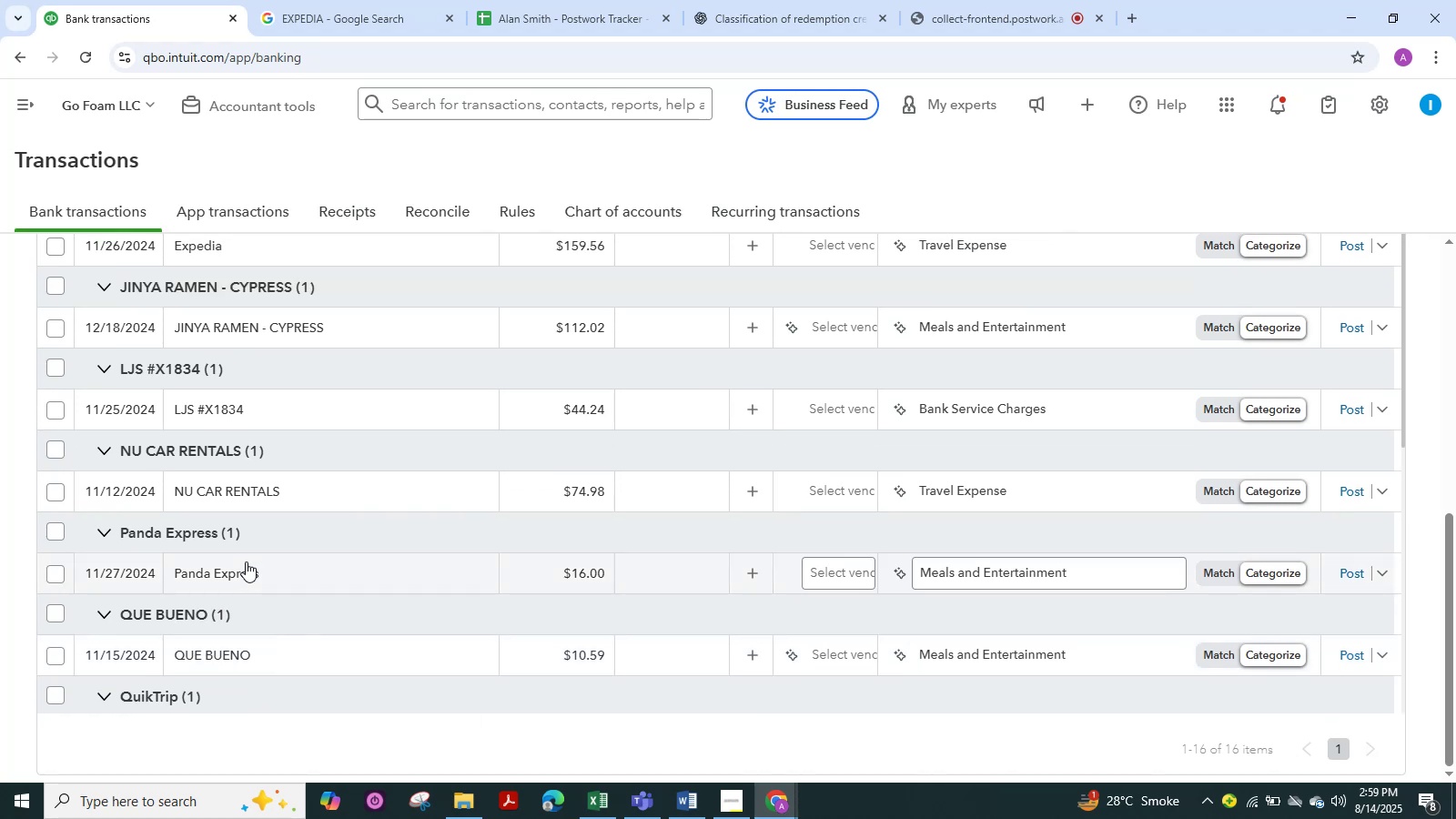 
wait(9.05)
 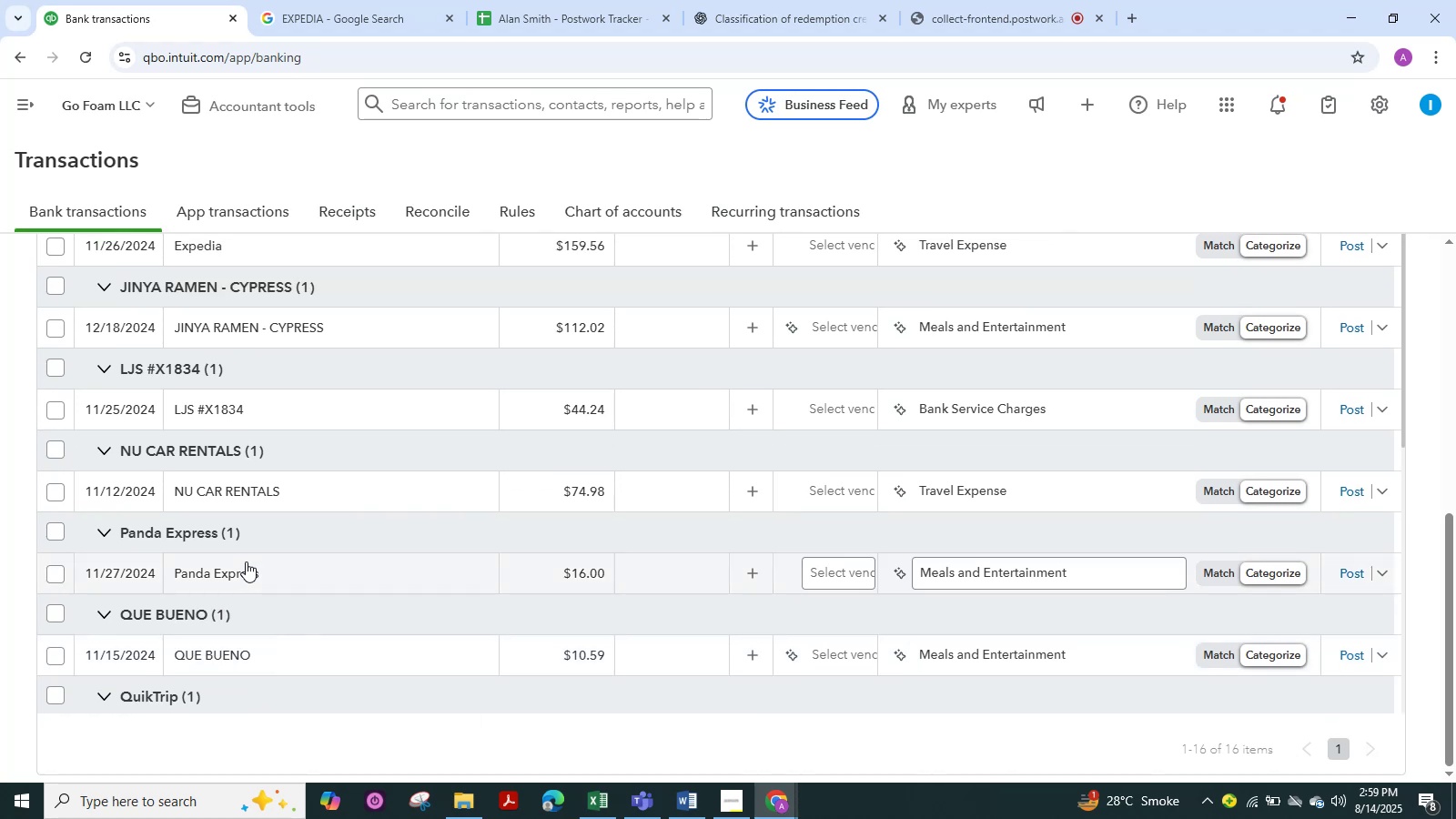 
scroll: coordinate [246, 561], scroll_direction: up, amount: 1.0
 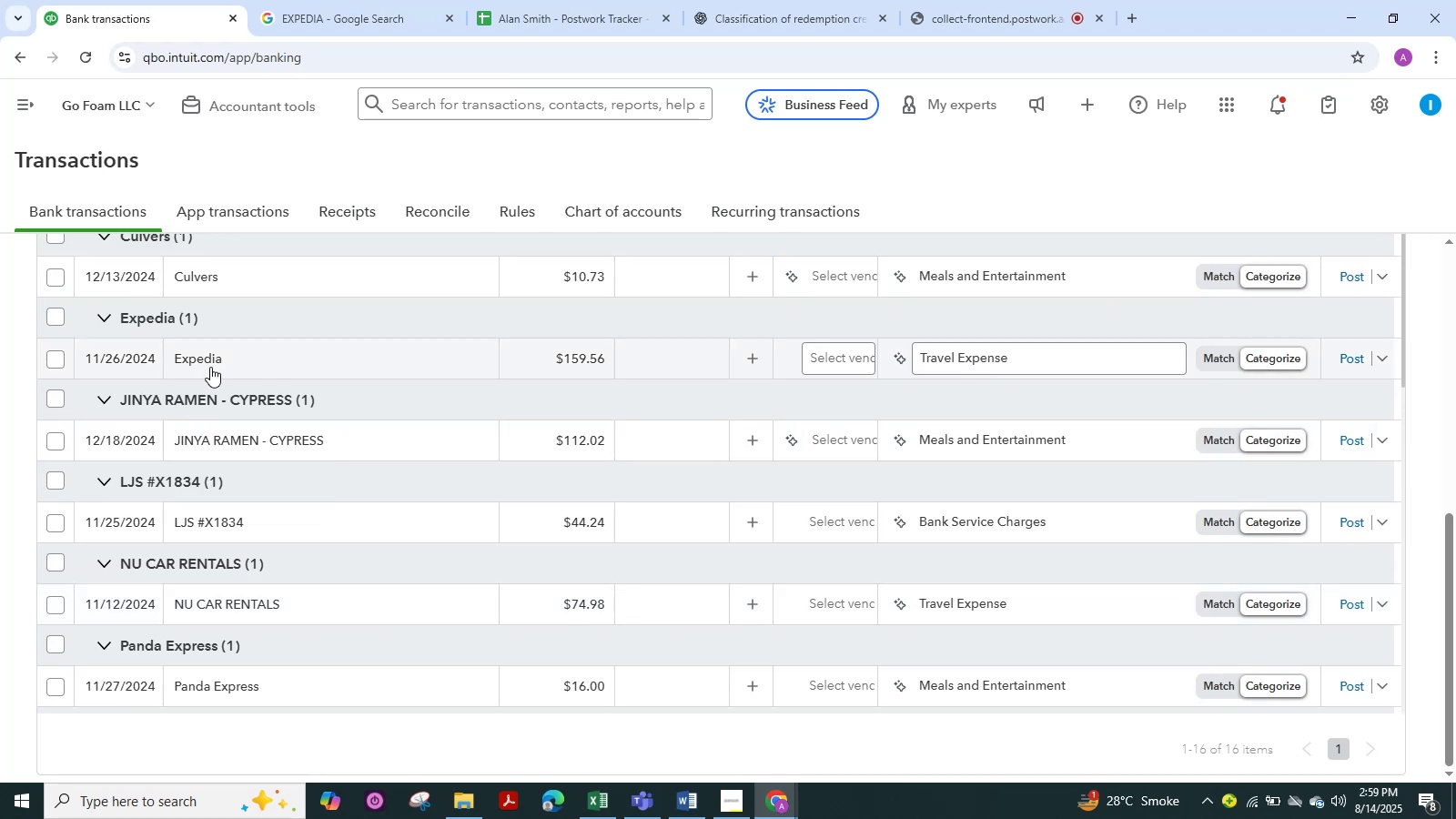 
left_click([210, 367])
 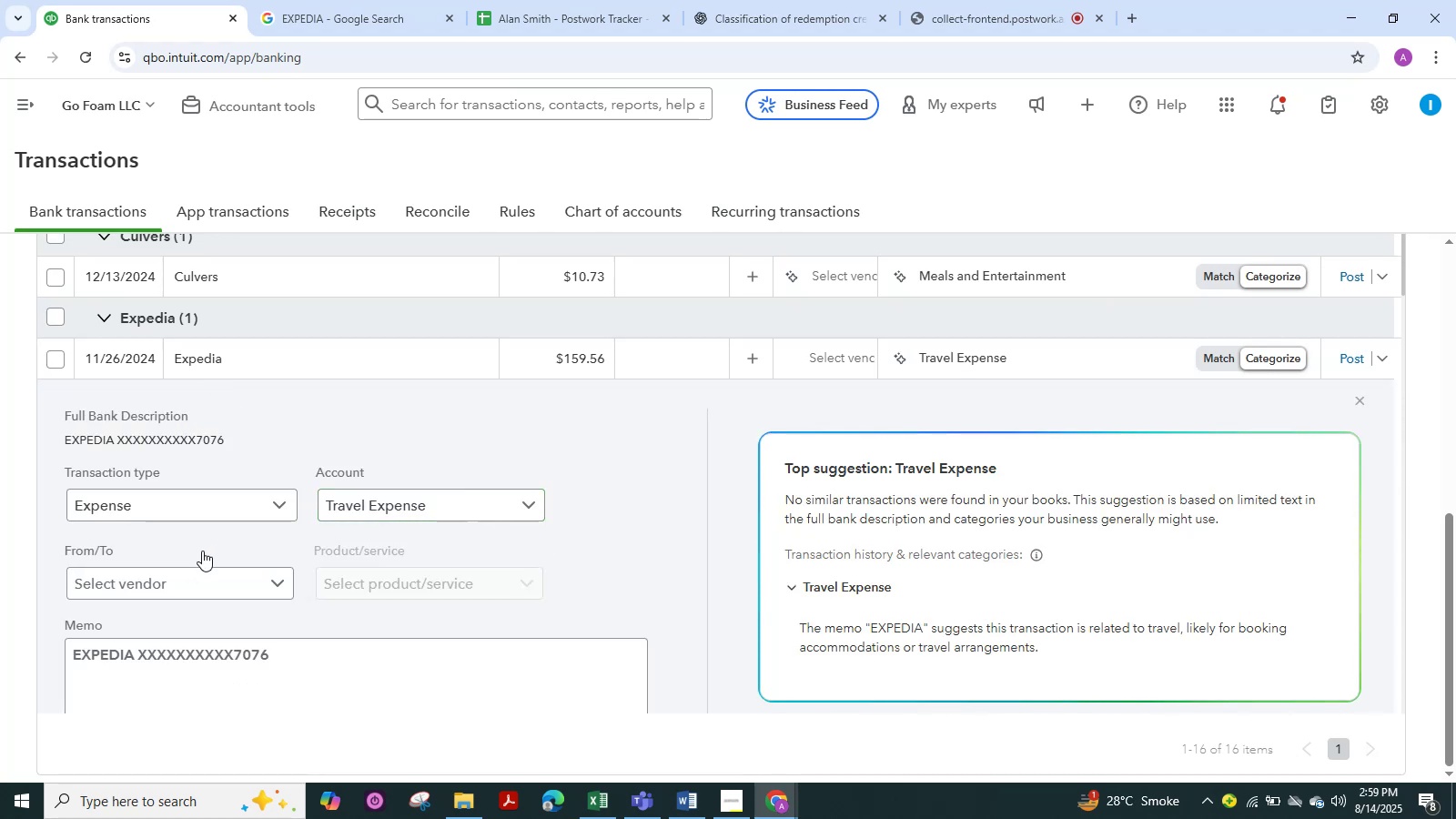 
left_click([181, 575])
 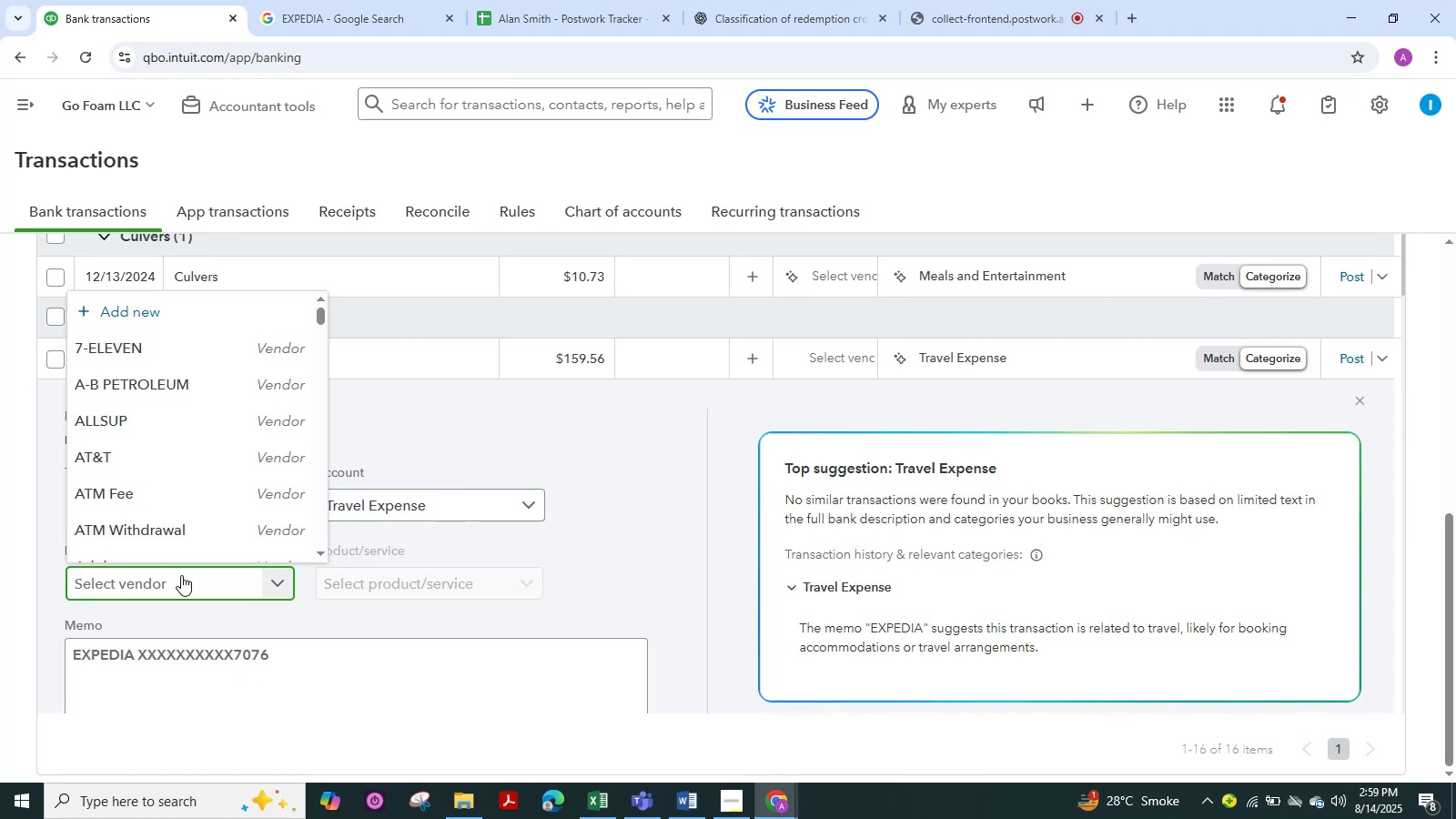 
key(Control+V)
 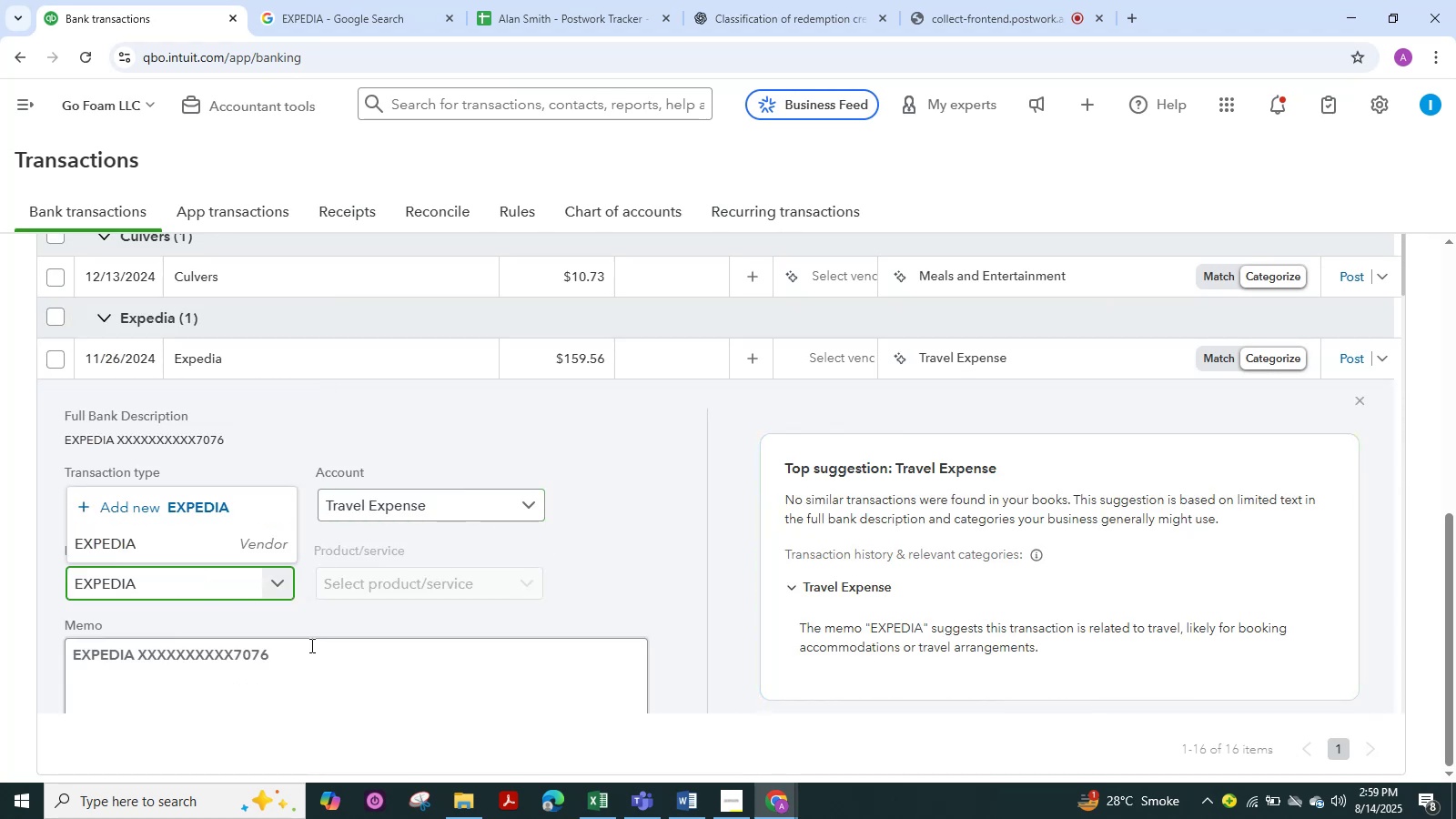 
scroll: coordinate [225, 639], scroll_direction: down, amount: 4.0
 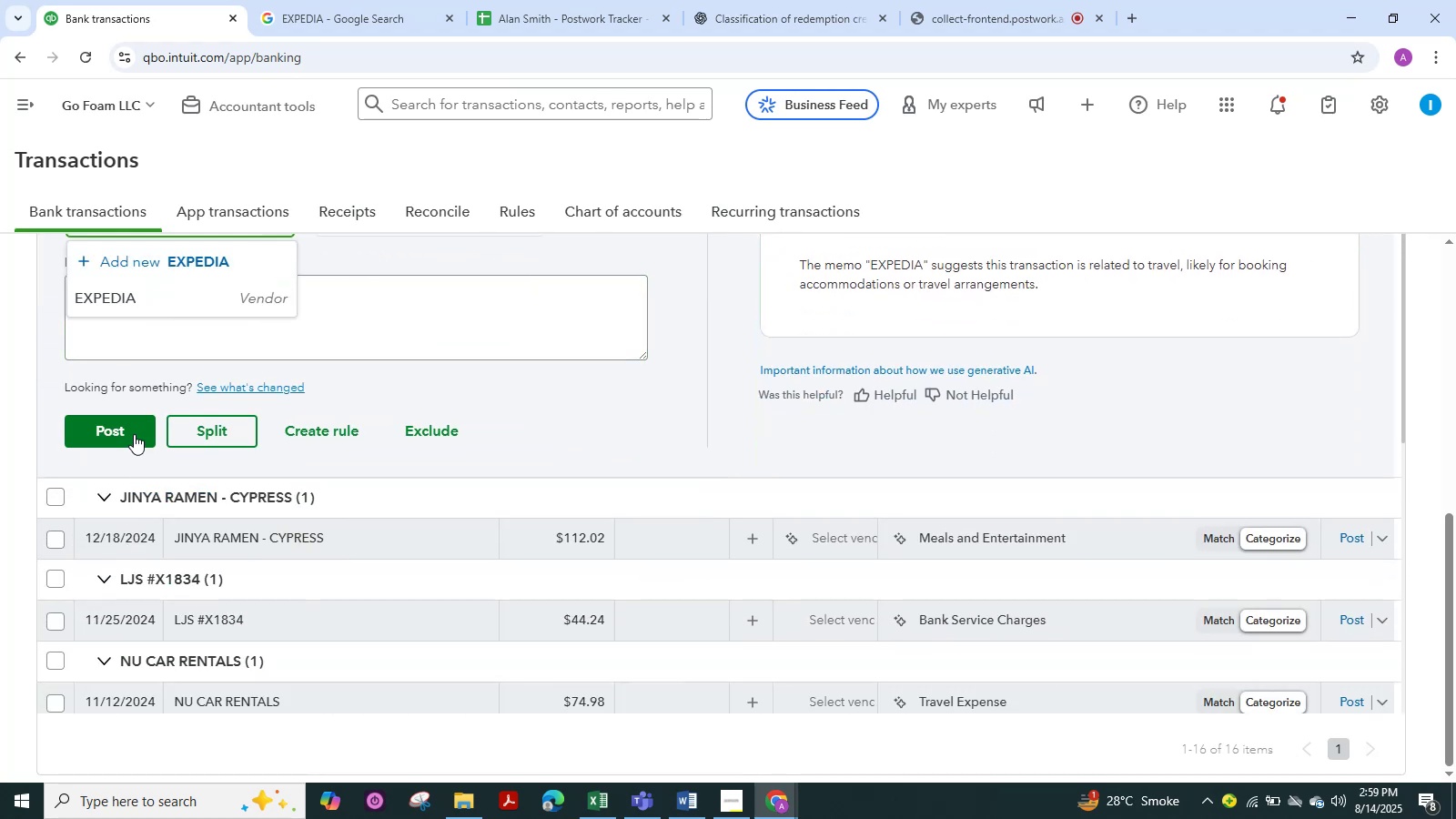 
left_click([128, 428])
 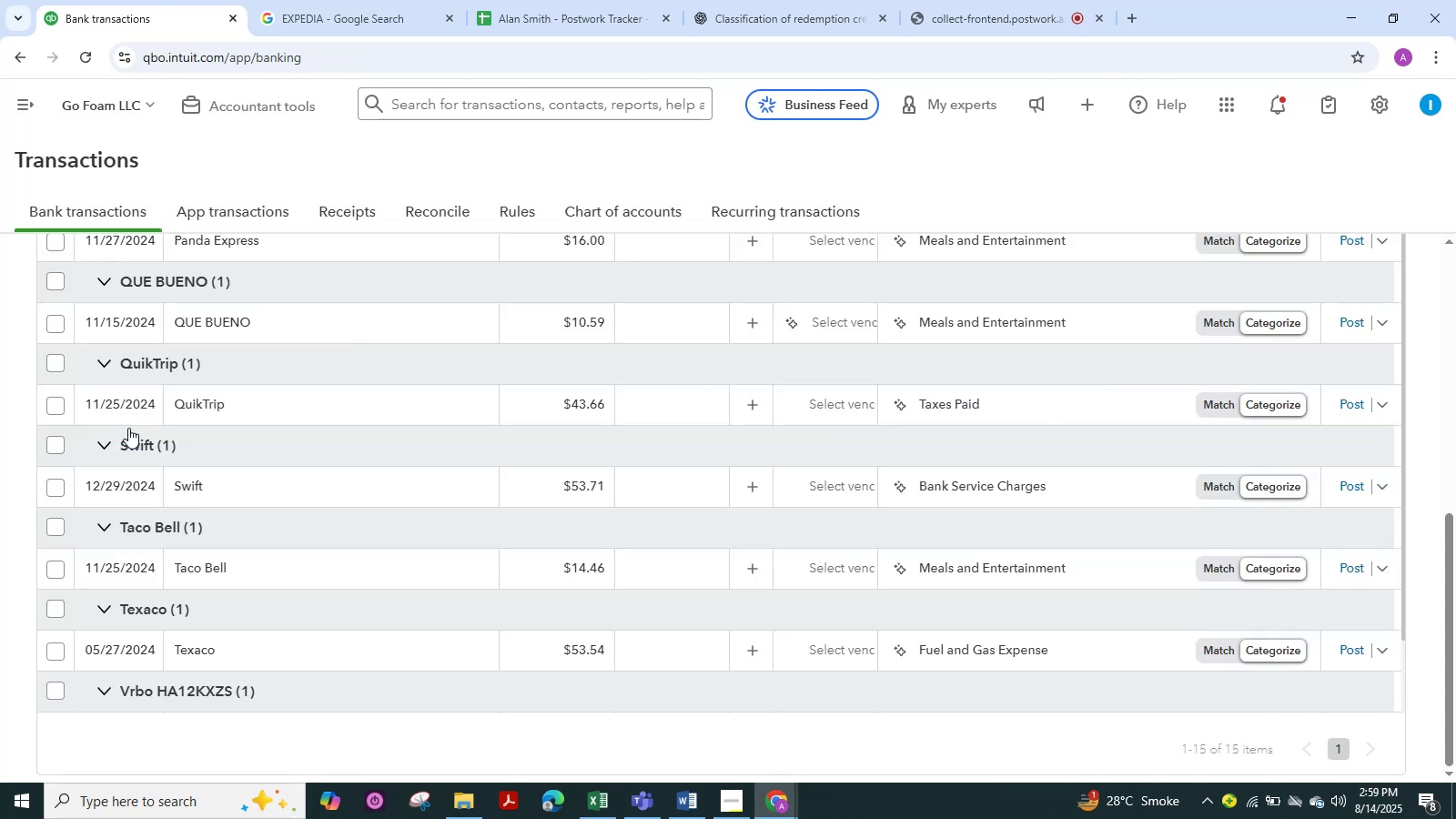 
wait(15.55)
 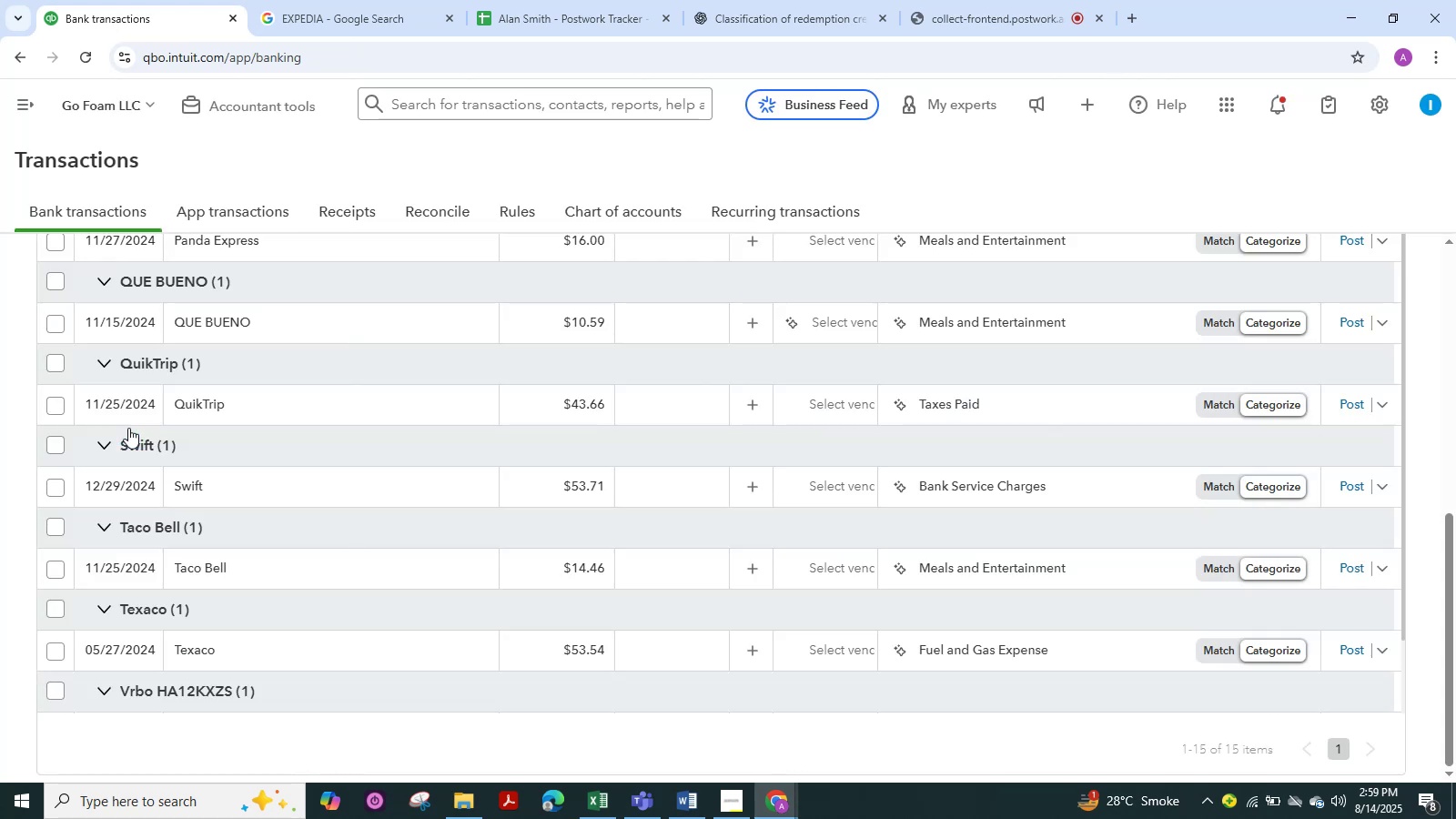 
left_click([232, 304])
 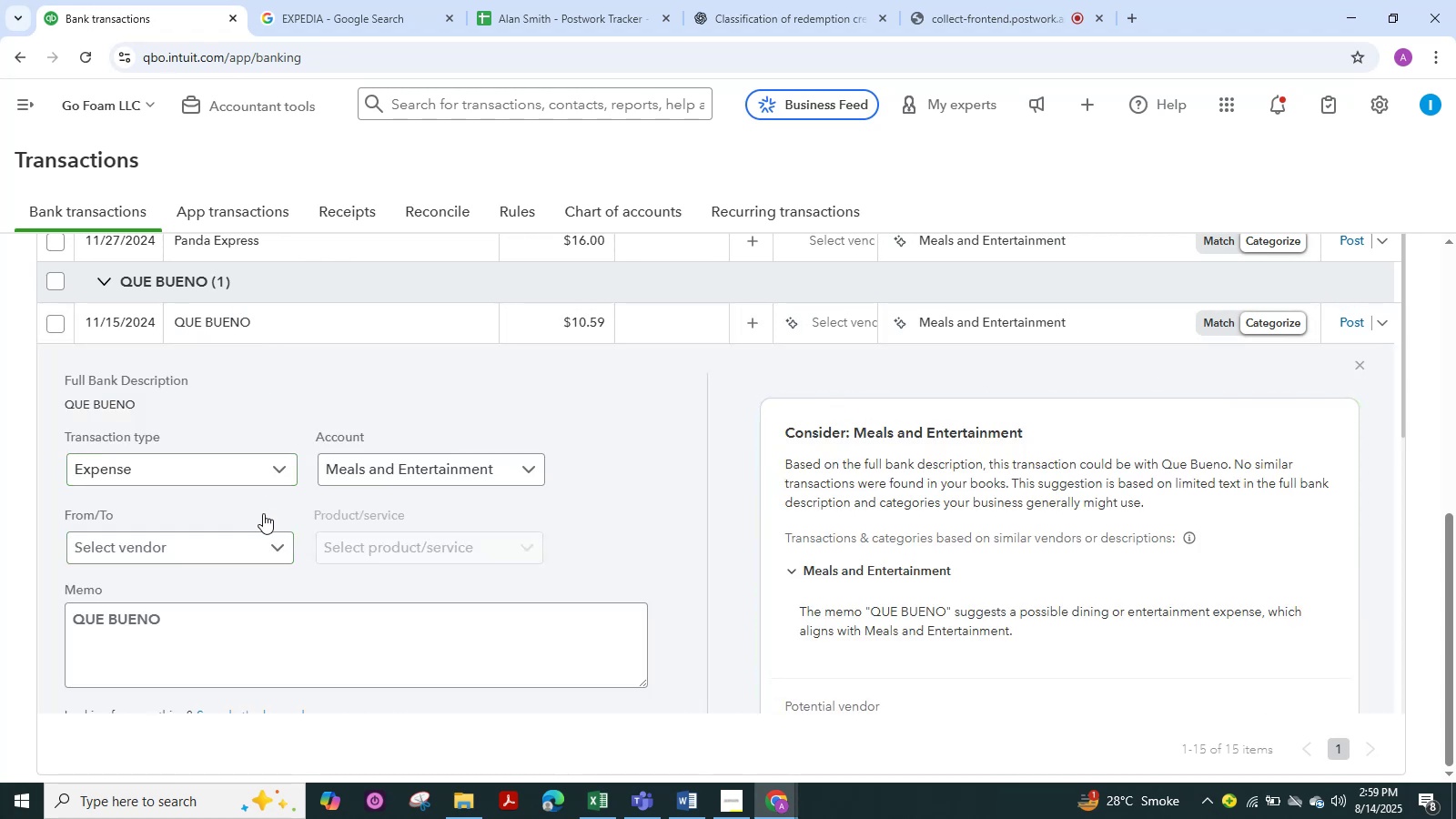 
wait(7.75)
 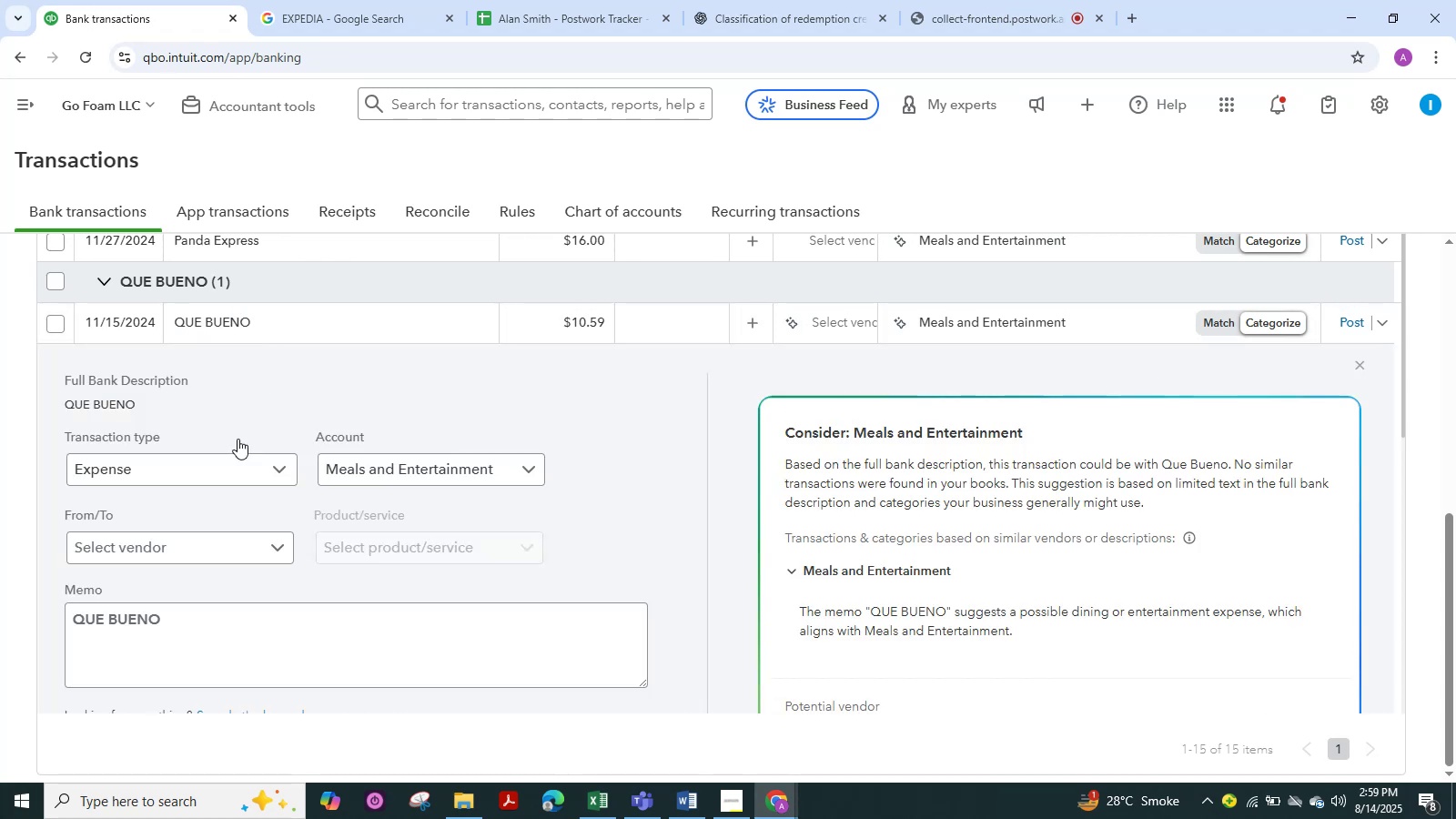 
left_click_drag(start_coordinate=[163, 616], to_coordinate=[25, 622])
 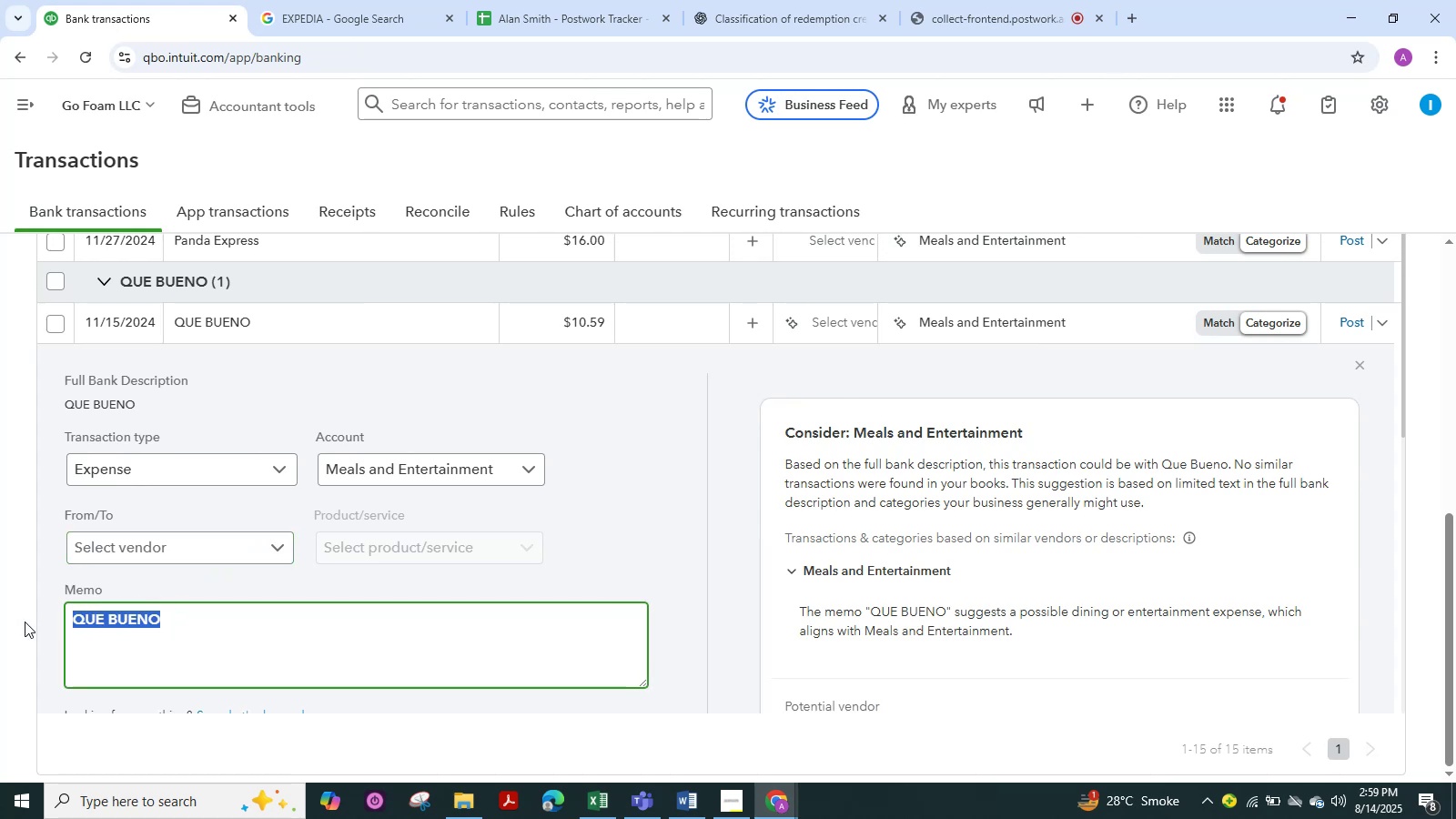 
key(Control+C)
 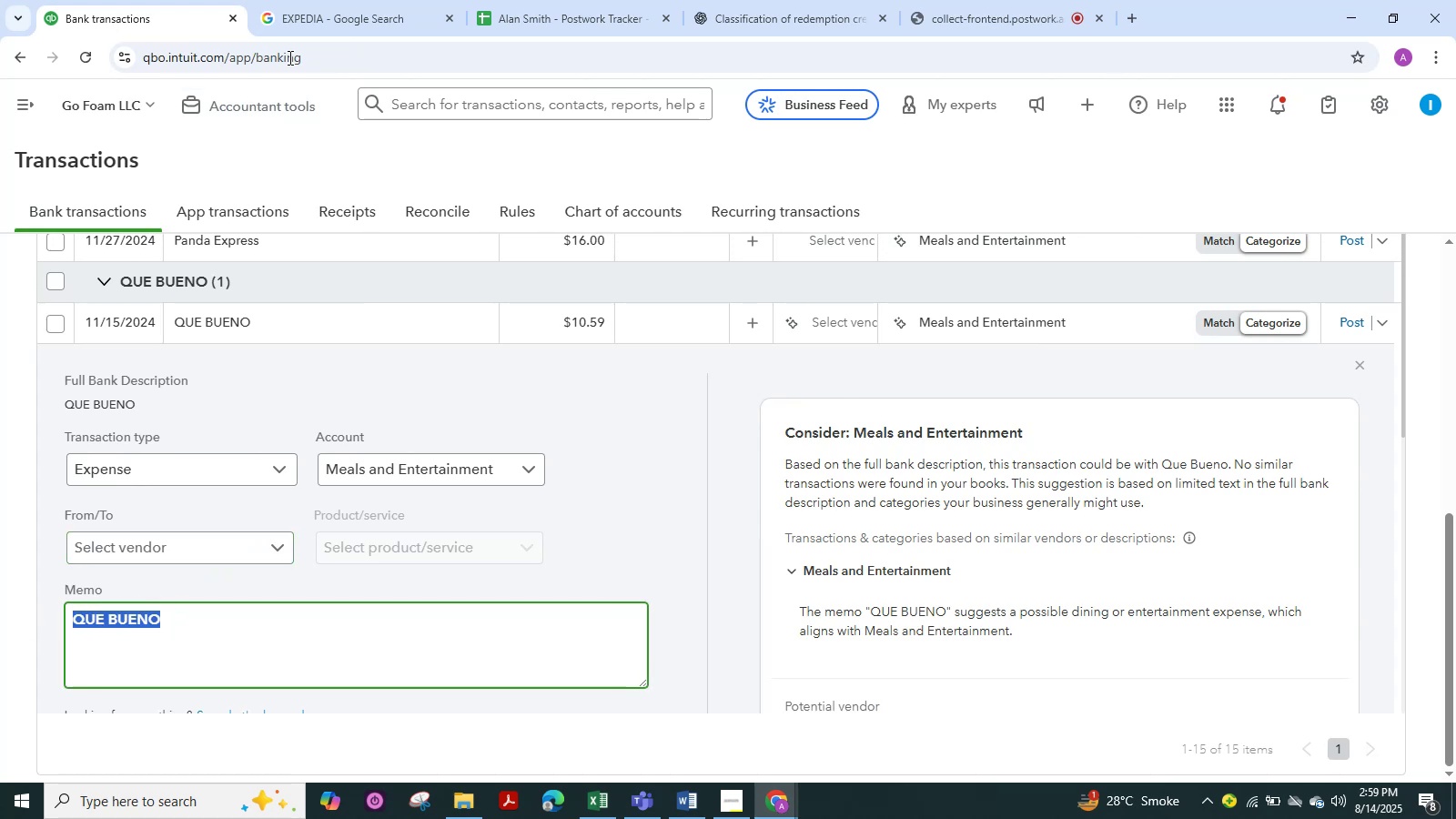 
left_click([324, 0])
 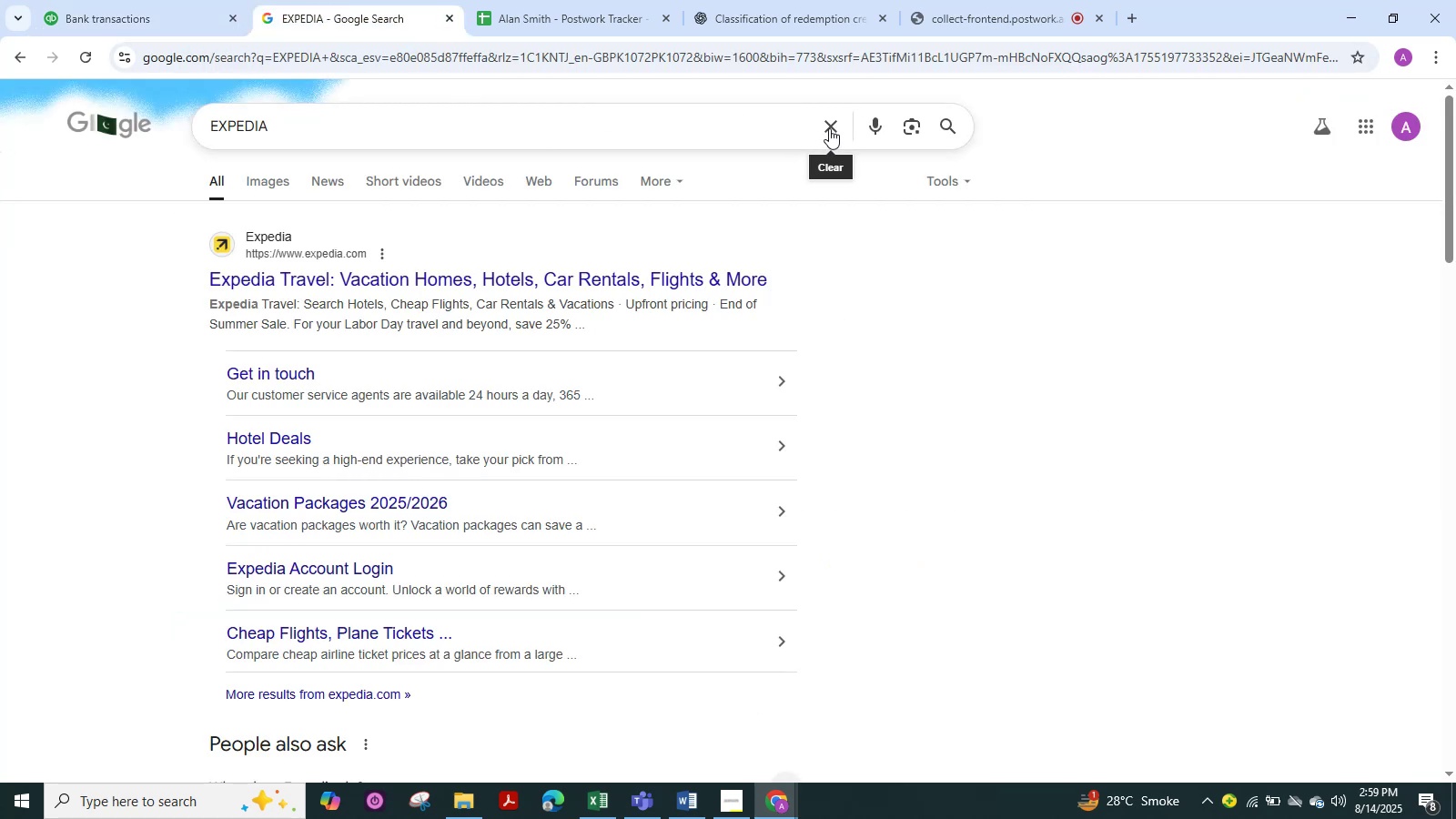 
double_click([786, 121])
 